 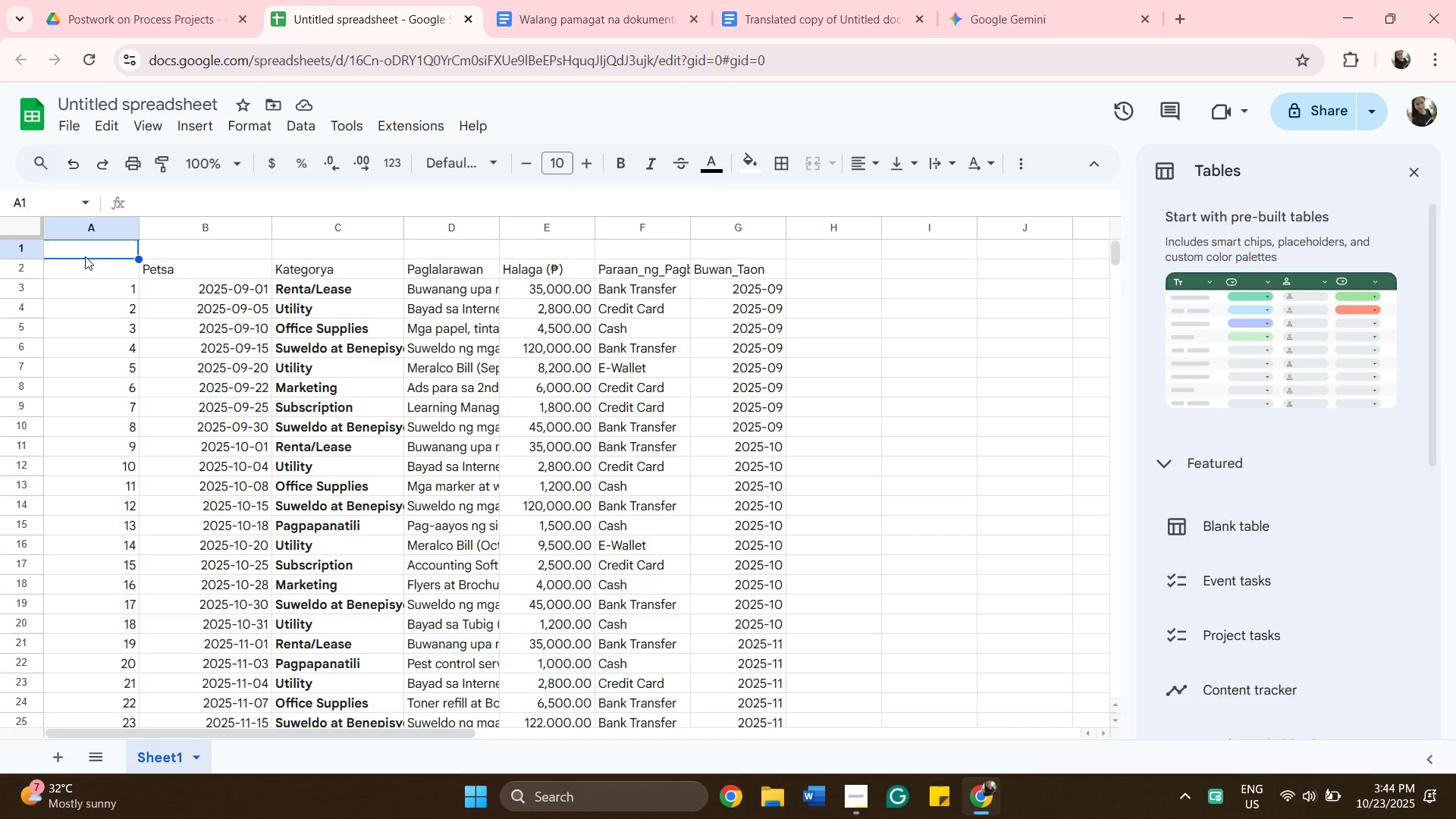 
hold_key(key=ControlLeft, duration=0.86)
 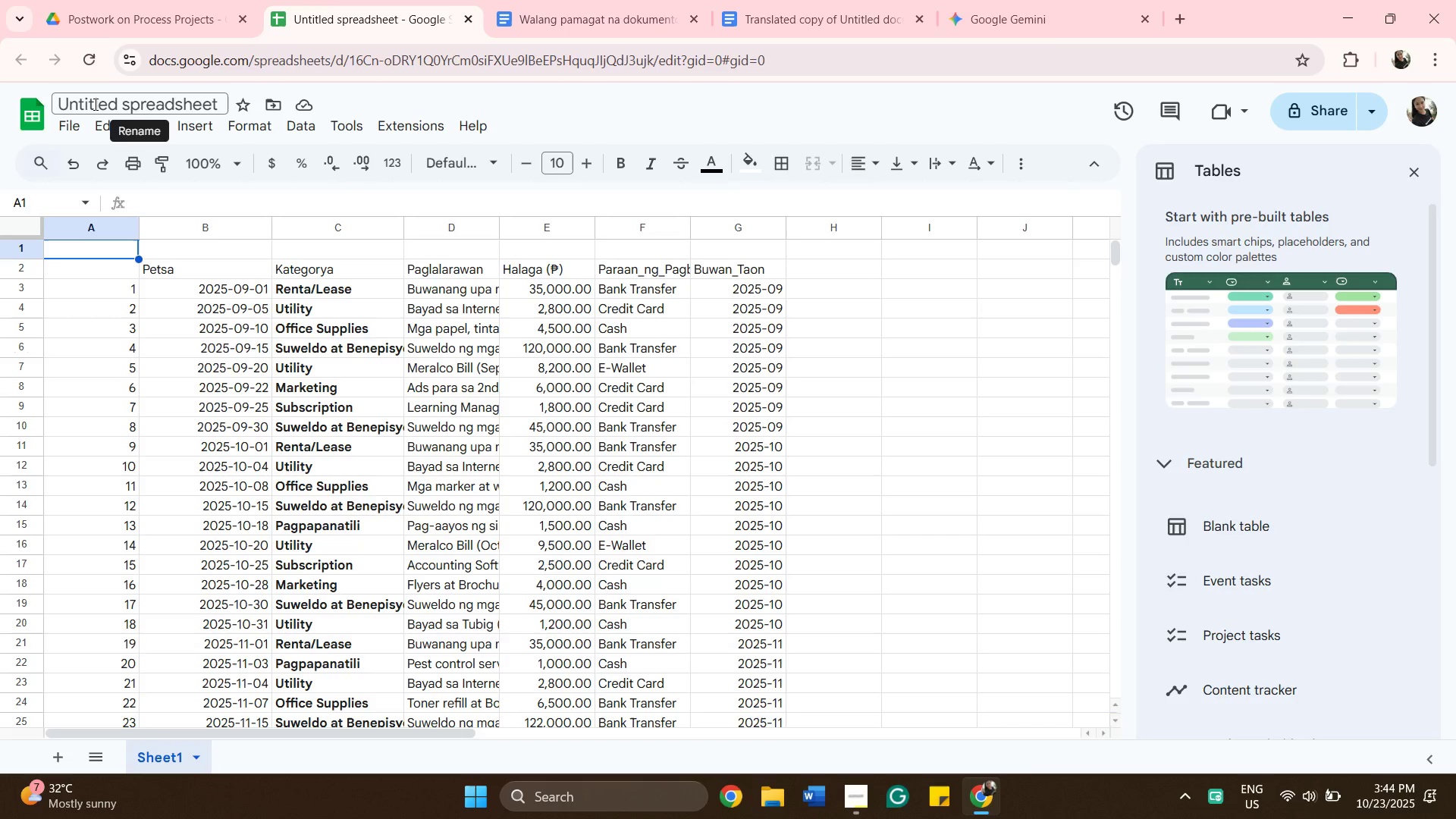 
left_click([94, 104])
 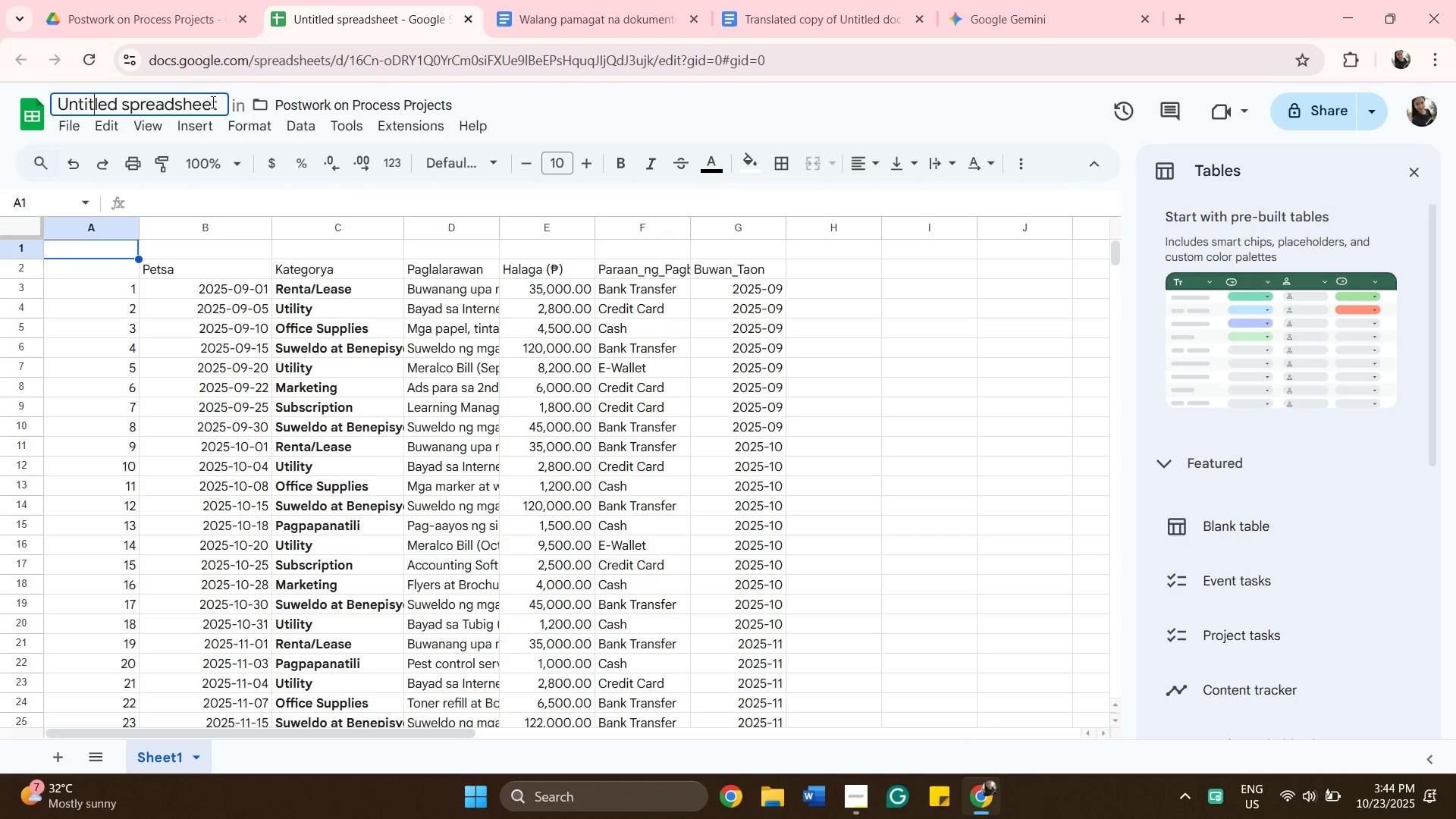 
left_click_drag(start_coordinate=[218, 105], to_coordinate=[39, 157])
 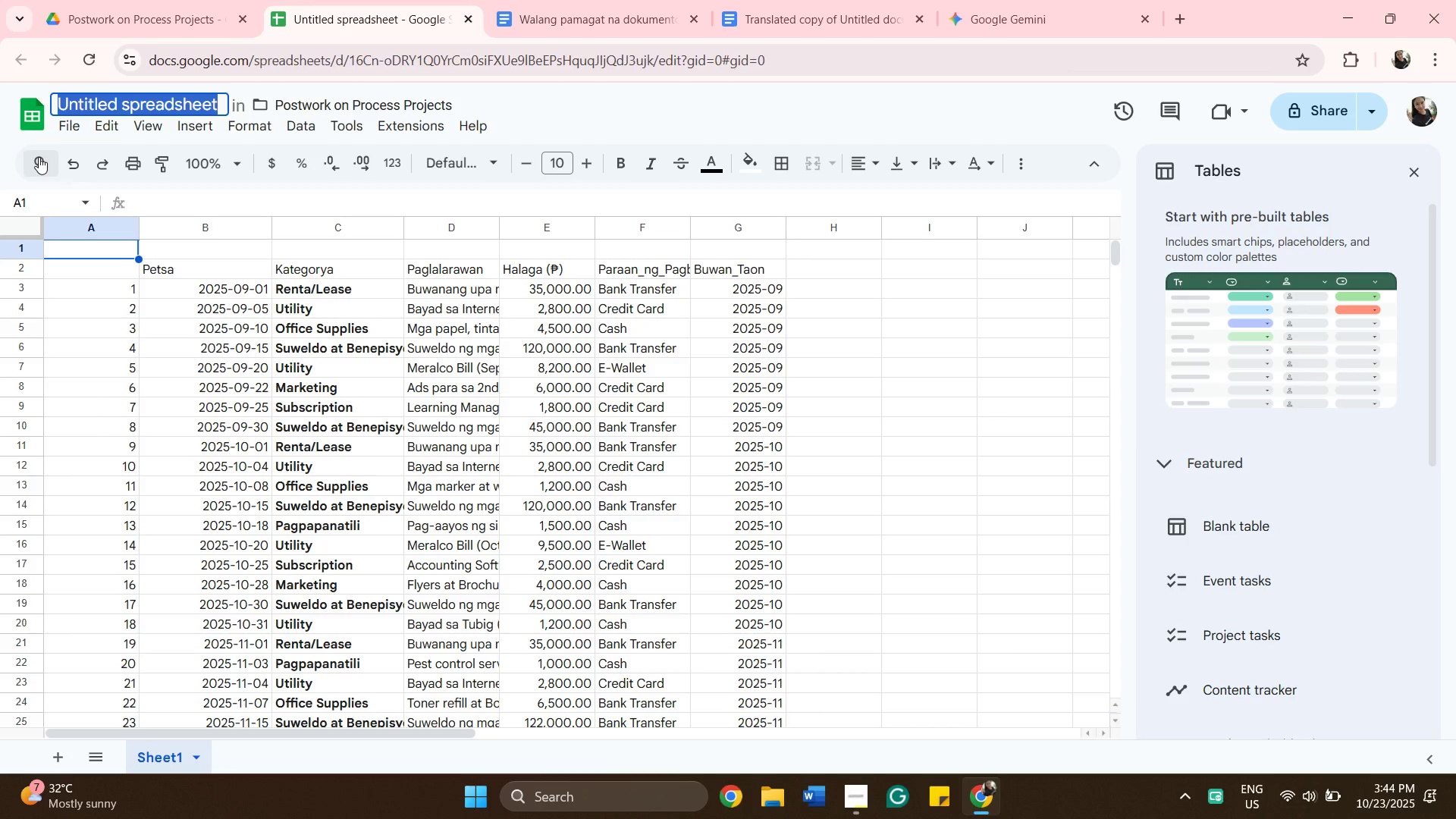 
key(Control+V)
 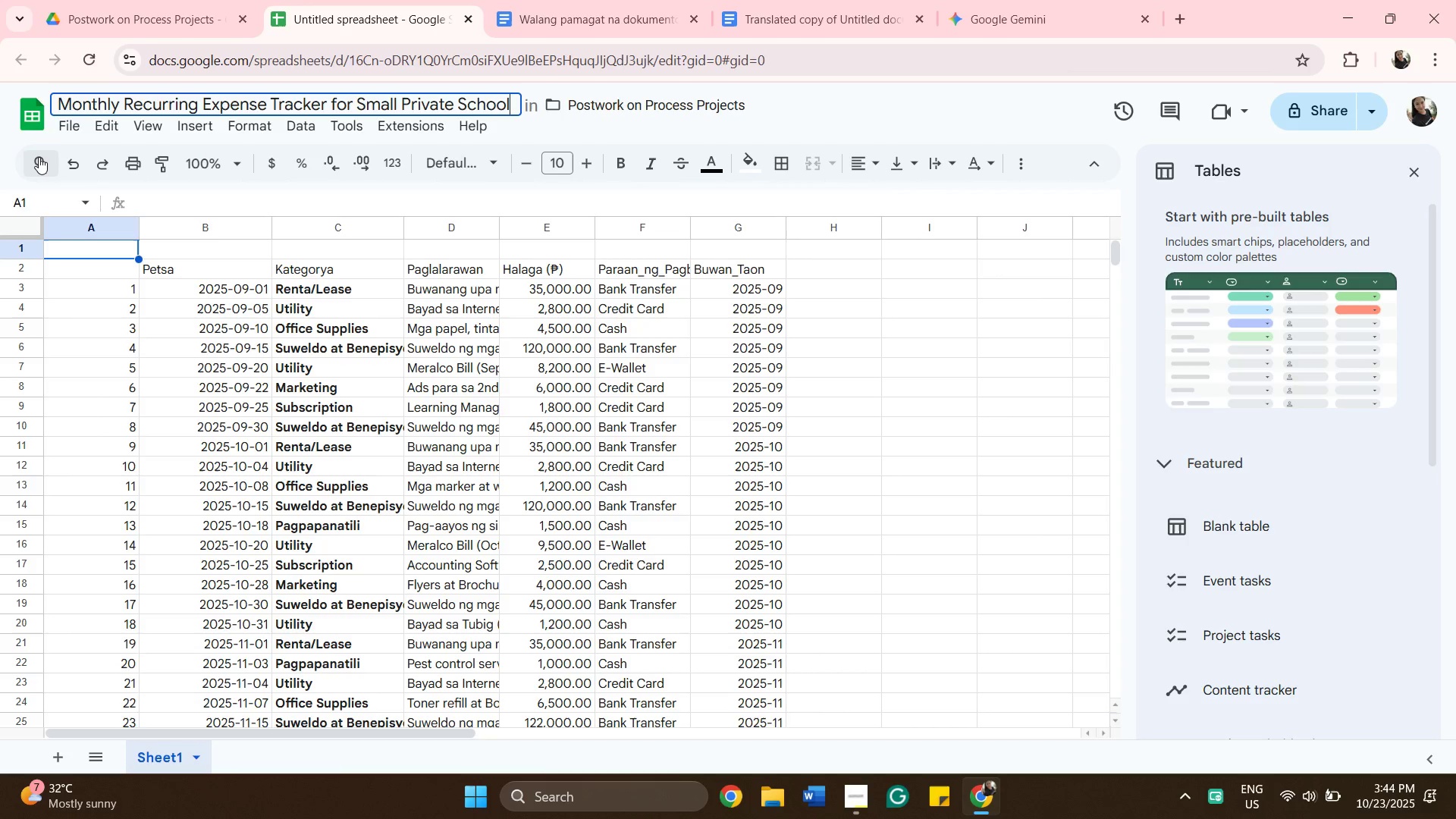 
type(- Jenny Escasenas project)
 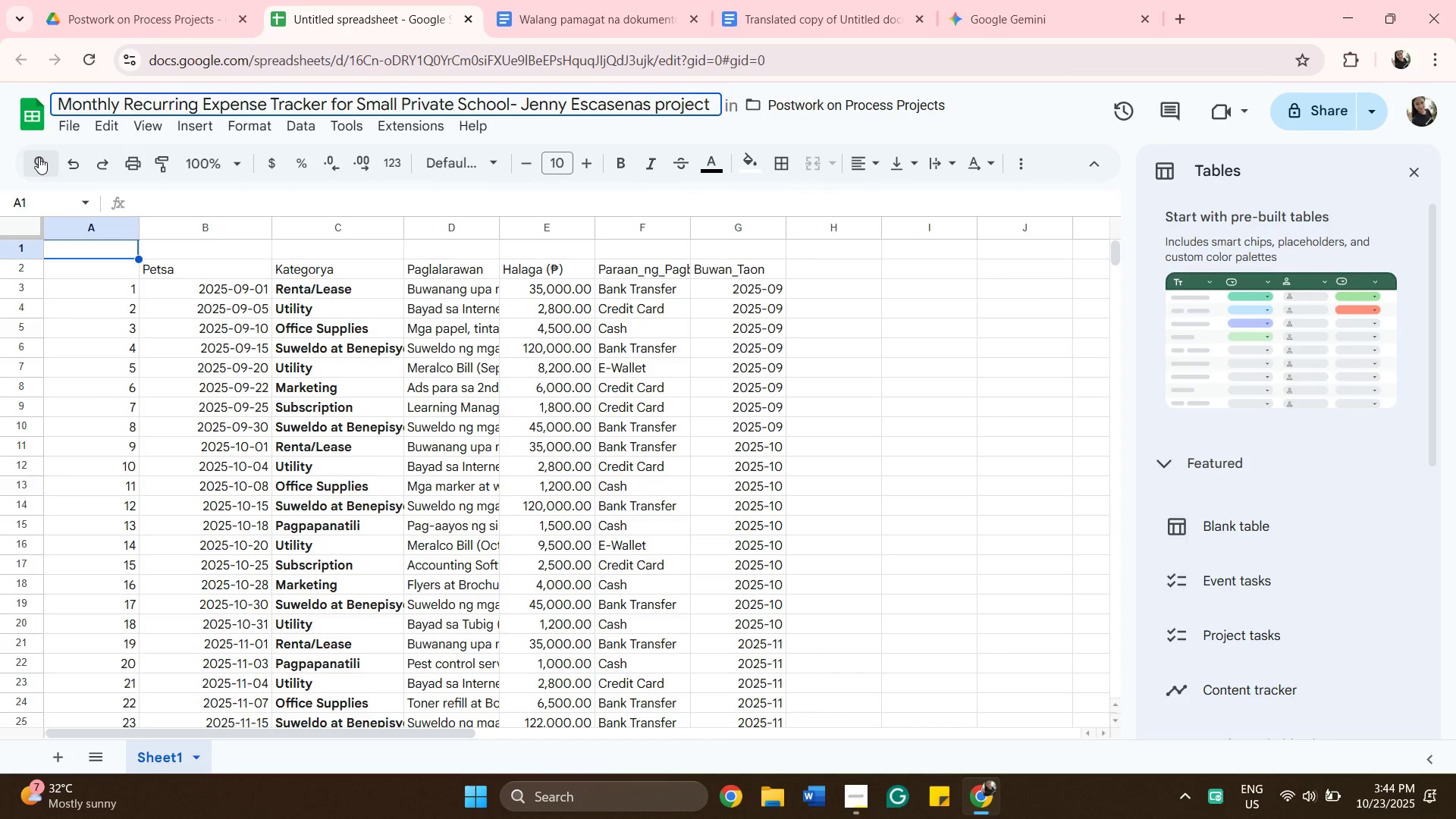 
left_click_drag(start_coordinate=[275, 229], to_coordinate=[296, 221])
 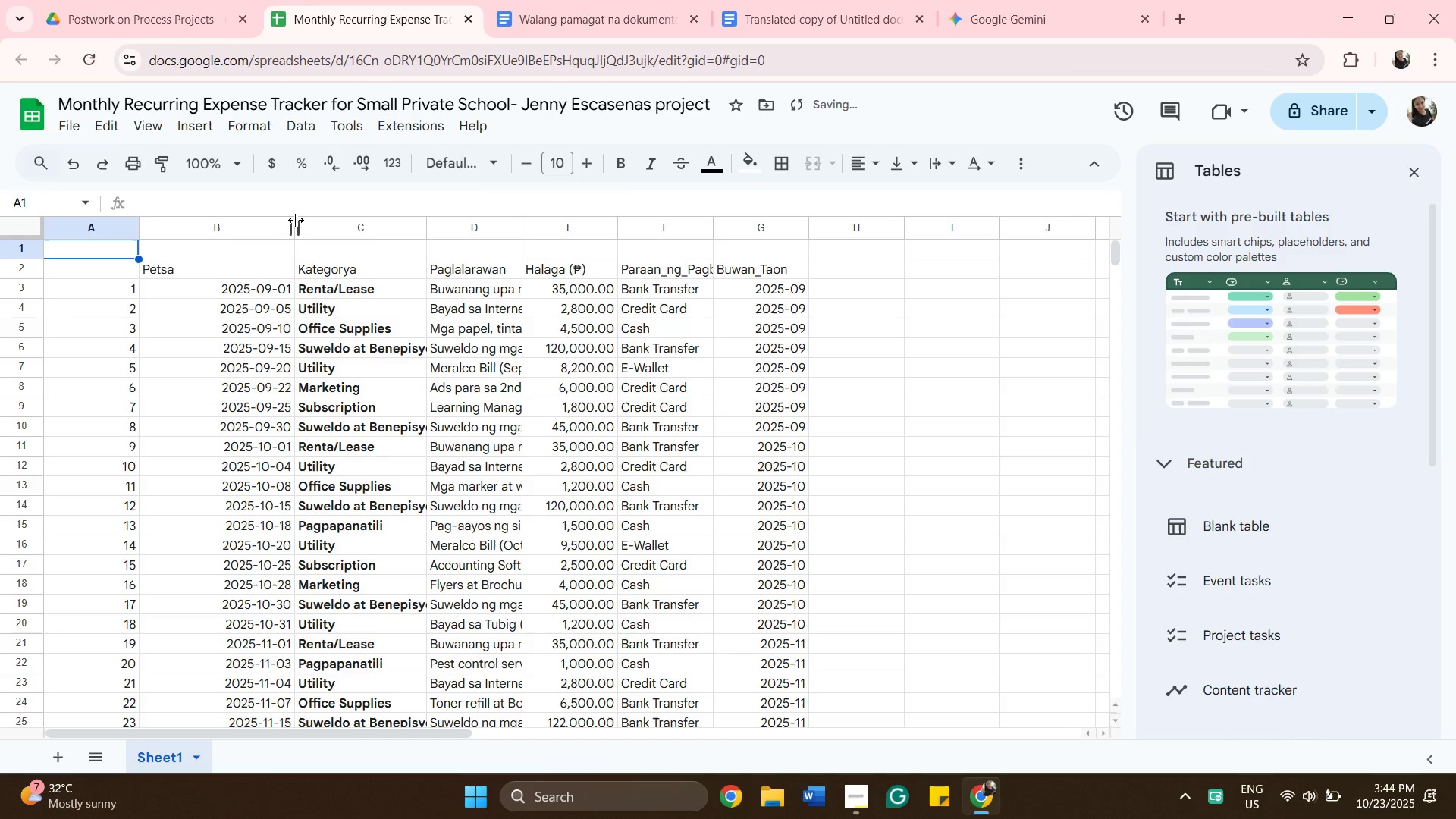 
left_click_drag(start_coordinate=[296, 220], to_coordinate=[253, 231])
 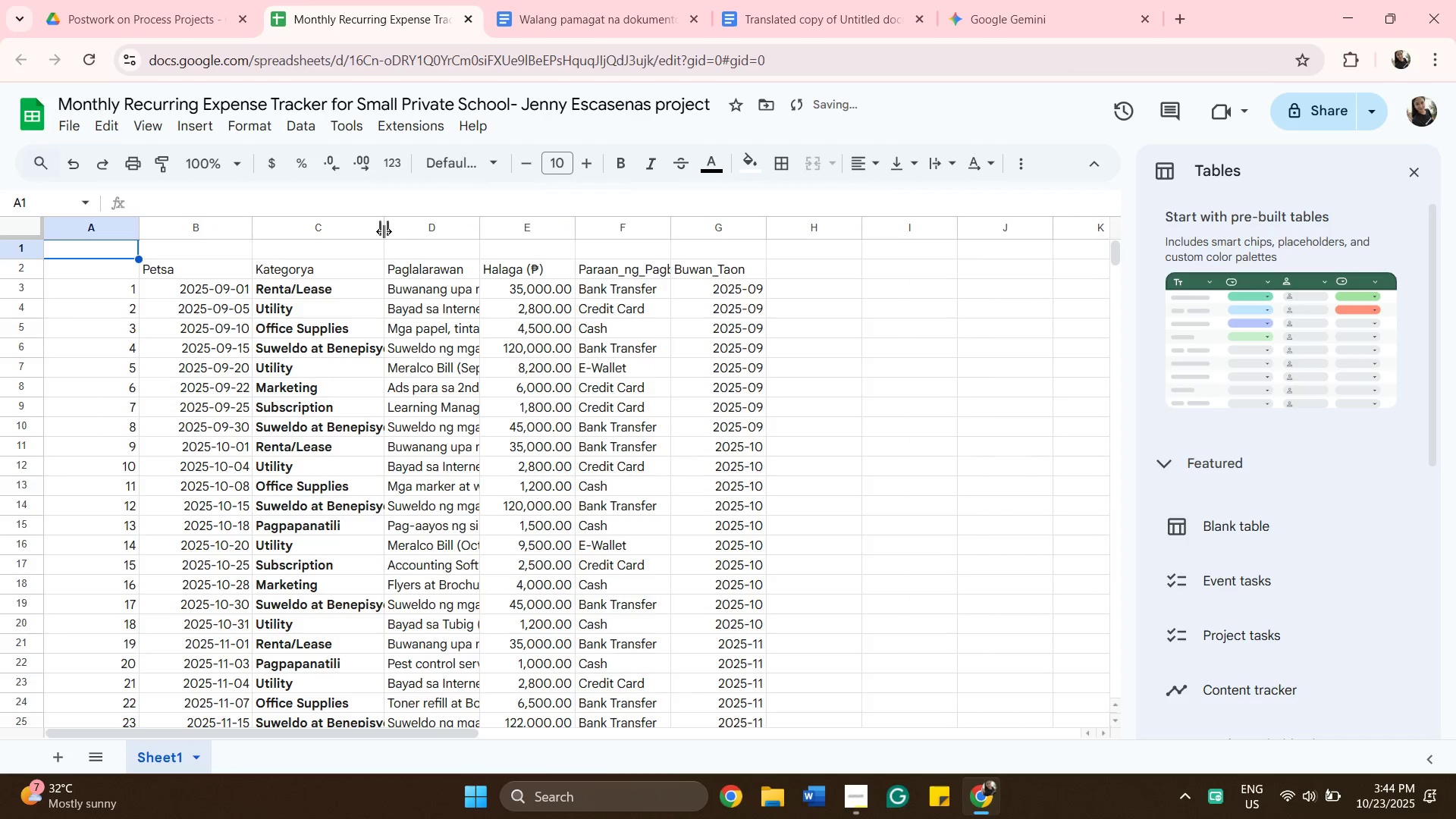 
left_click_drag(start_coordinate=[384, 231], to_coordinate=[417, 231])
 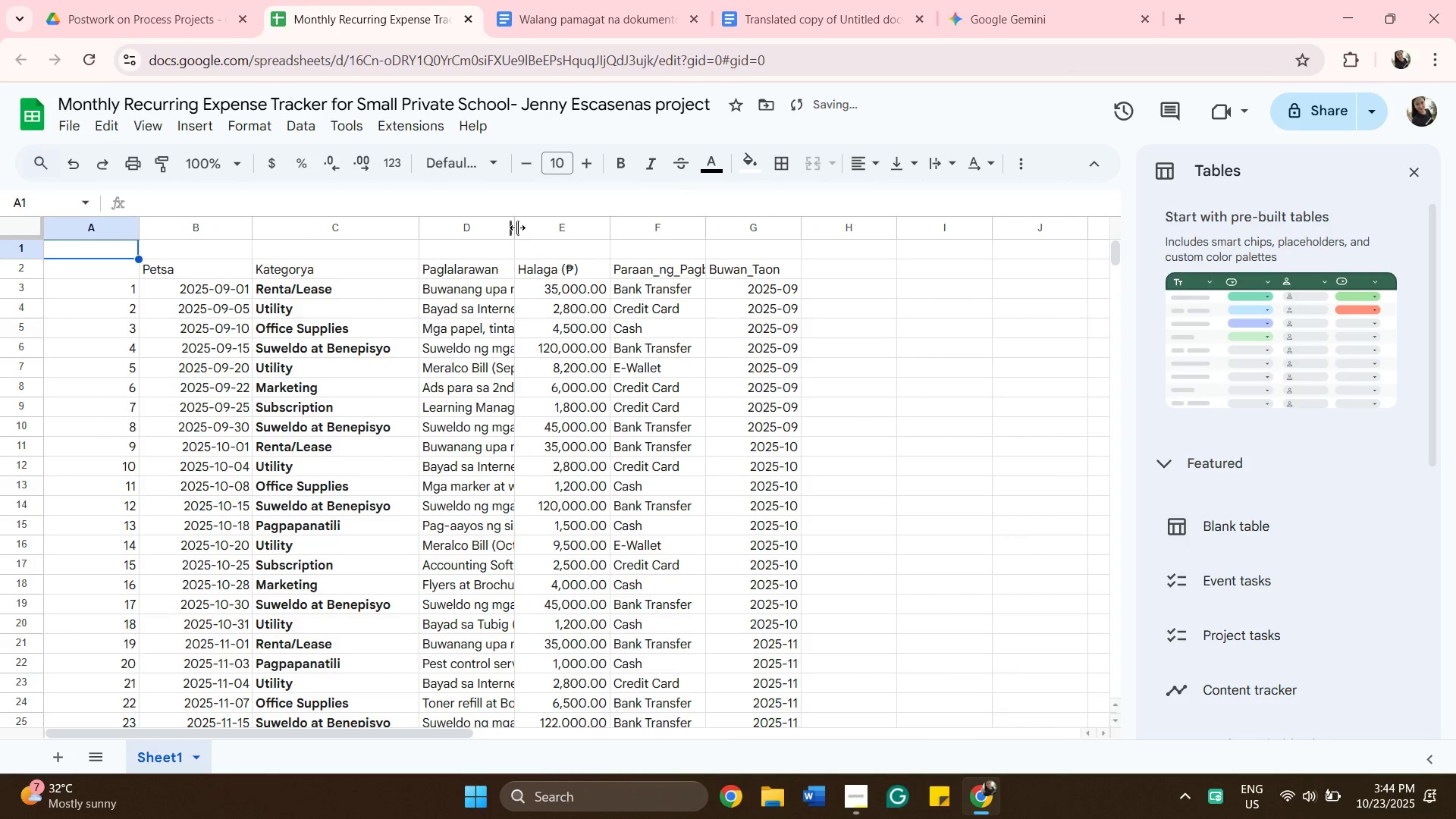 
left_click_drag(start_coordinate=[517, 228], to_coordinate=[558, 219])
 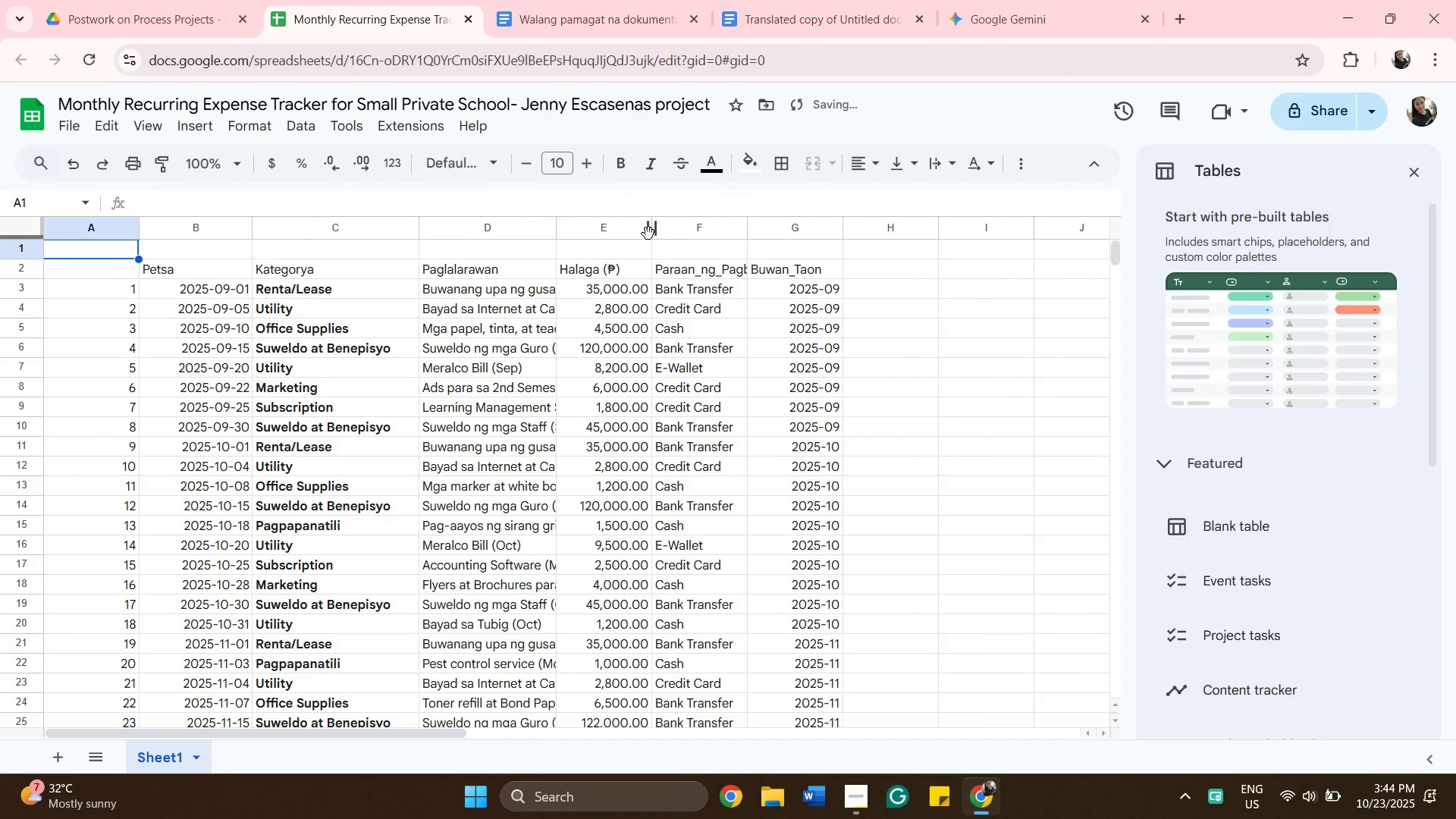 
left_click_drag(start_coordinate=[656, 228], to_coordinate=[693, 224])
 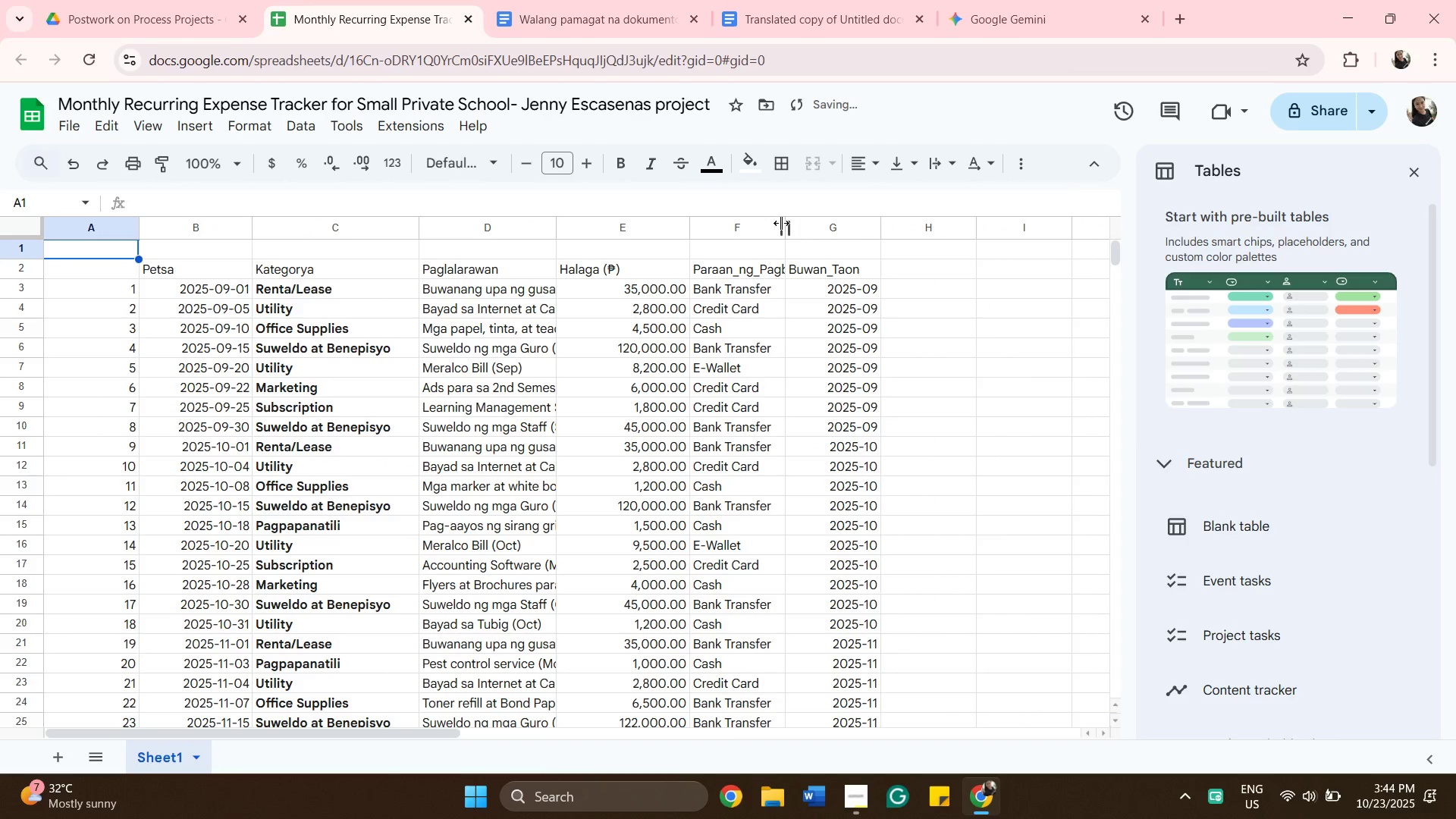 
left_click_drag(start_coordinate=[782, 223], to_coordinate=[818, 215])
 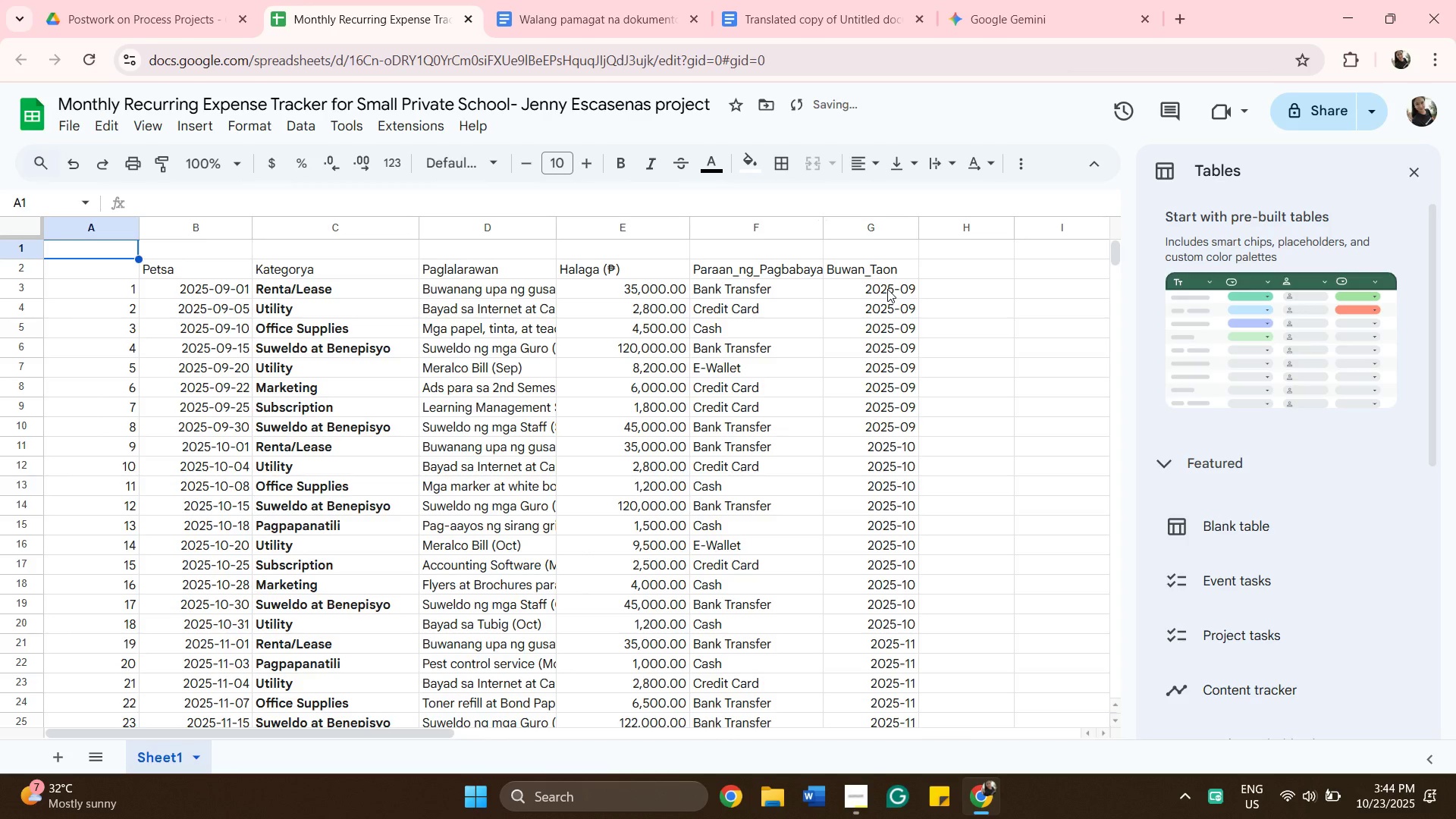 
scroll: coordinate [887, 289], scroll_direction: down, amount: 2.0
 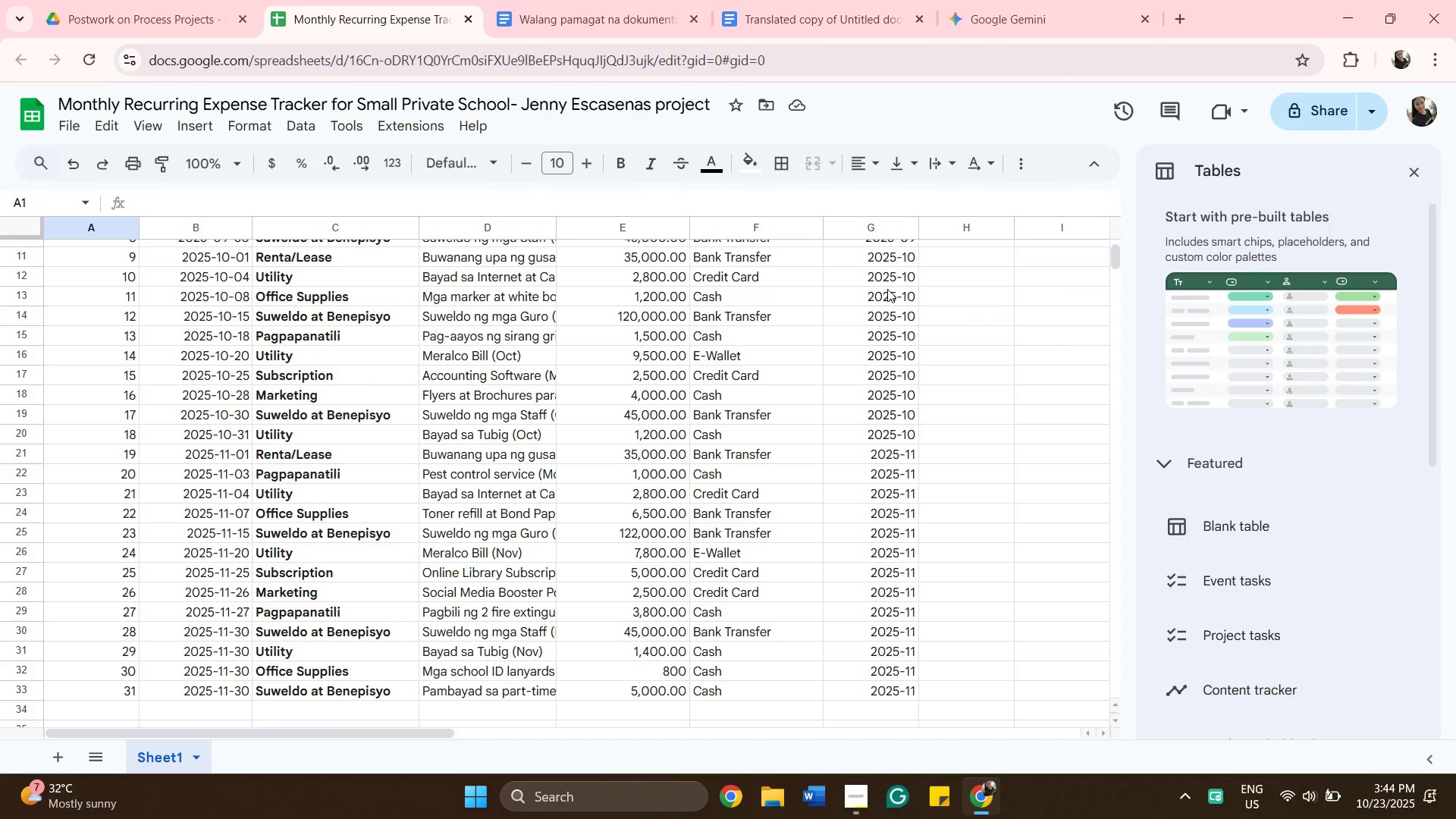 
scroll: coordinate [926, 374], scroll_direction: up, amount: 4.0
 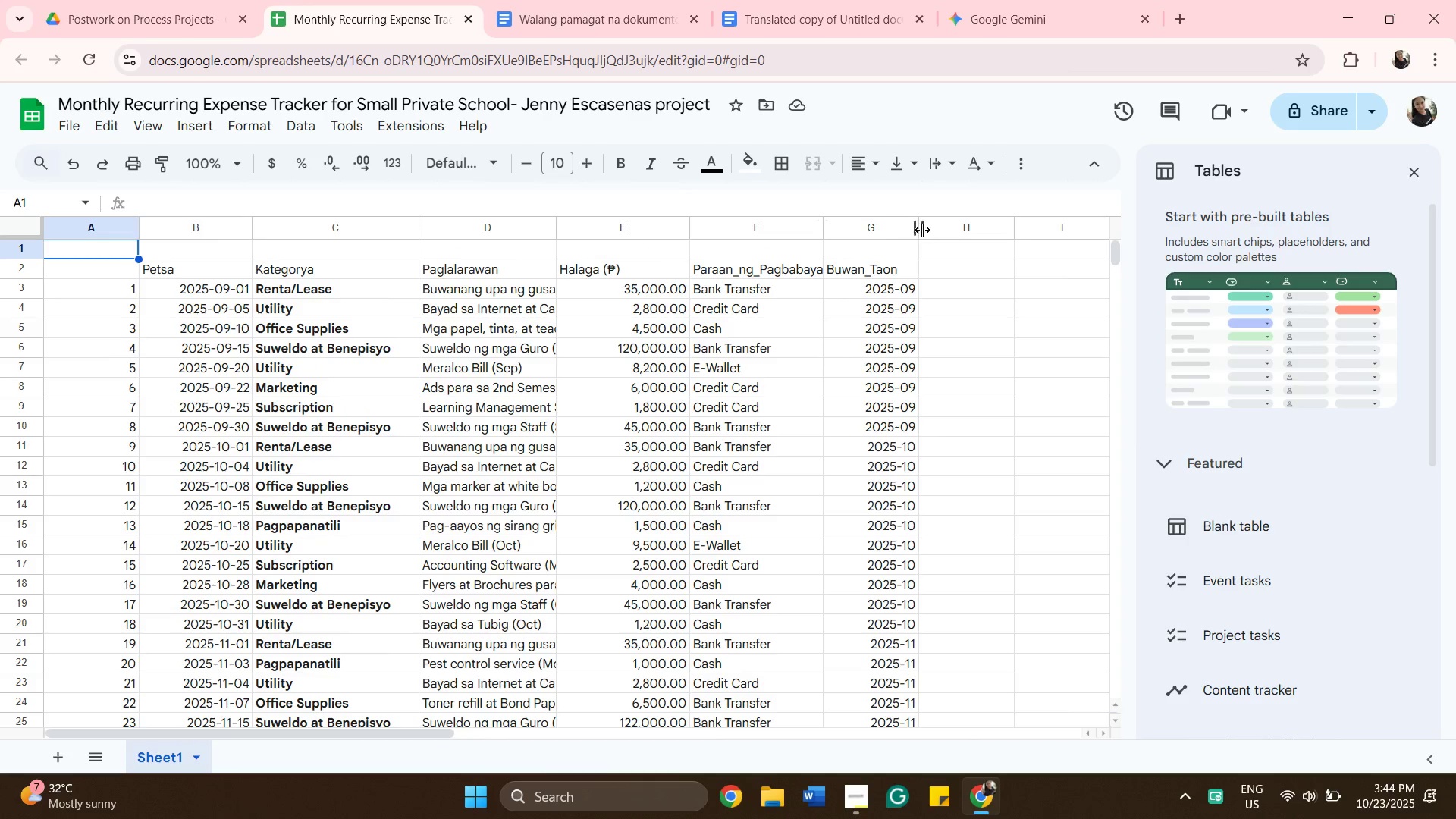 
left_click_drag(start_coordinate=[922, 230], to_coordinate=[970, 226])
 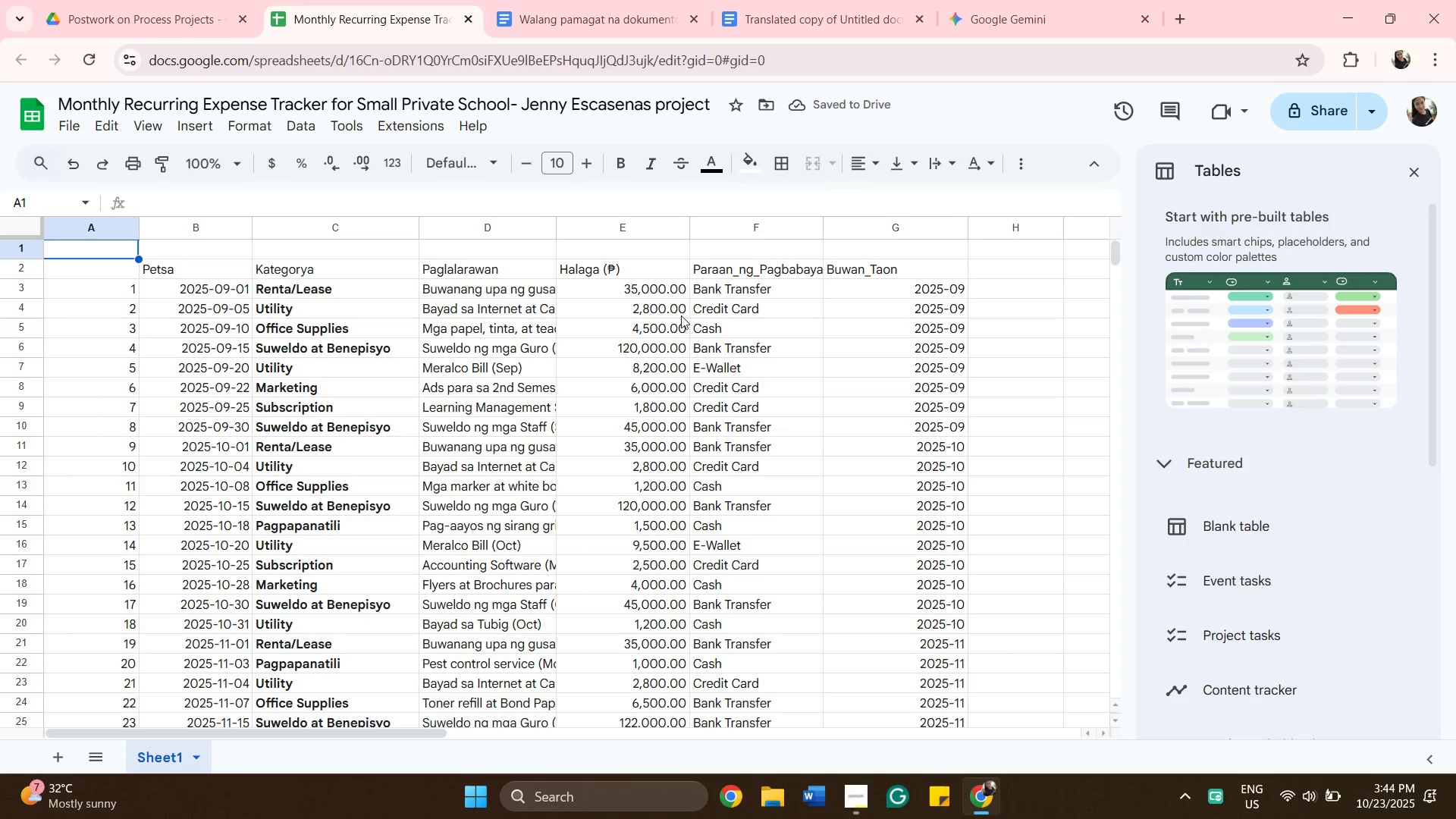 
wait(5.12)
 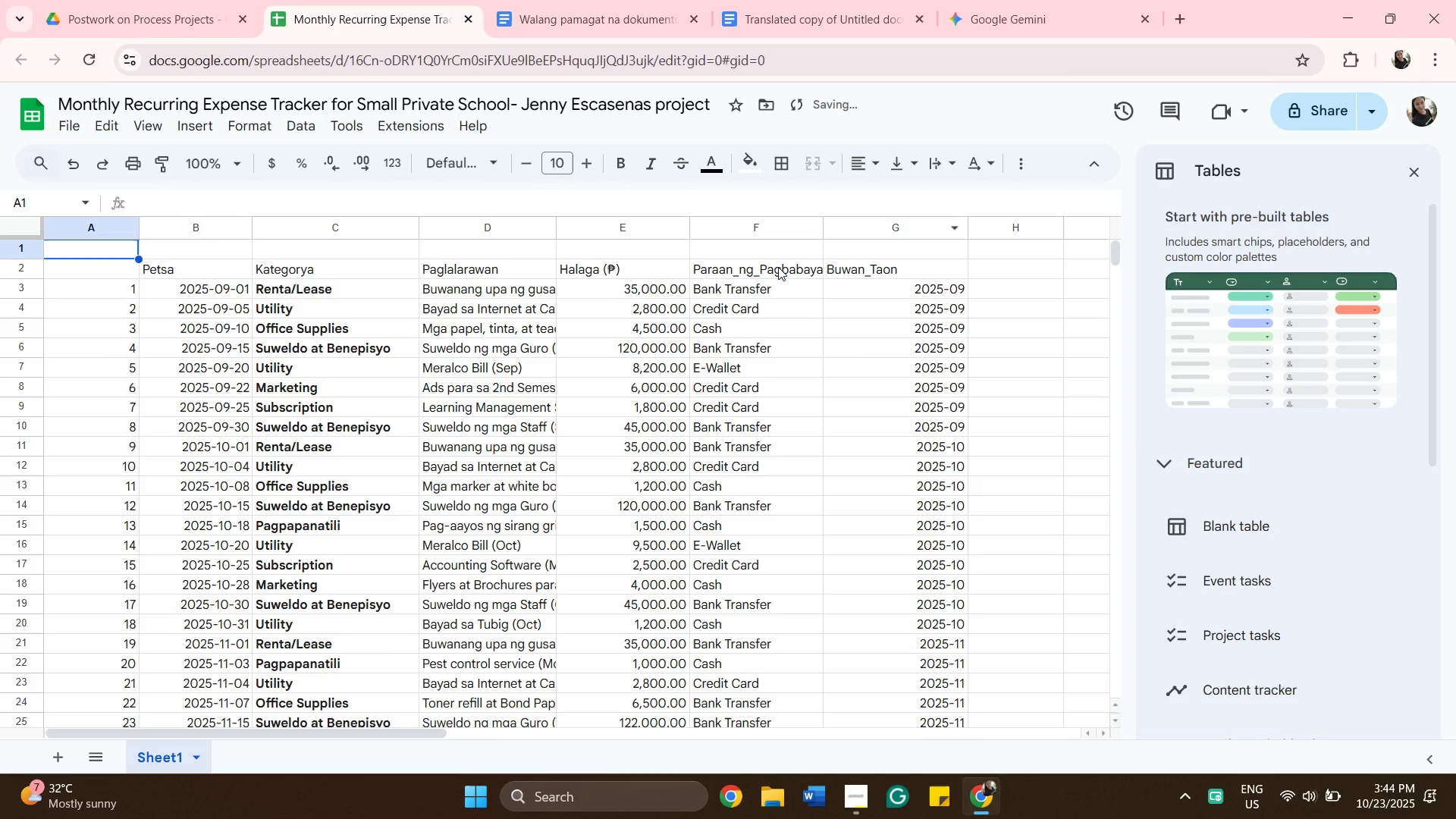 
left_click_drag(start_coordinate=[686, 236], to_coordinate=[701, 232])
 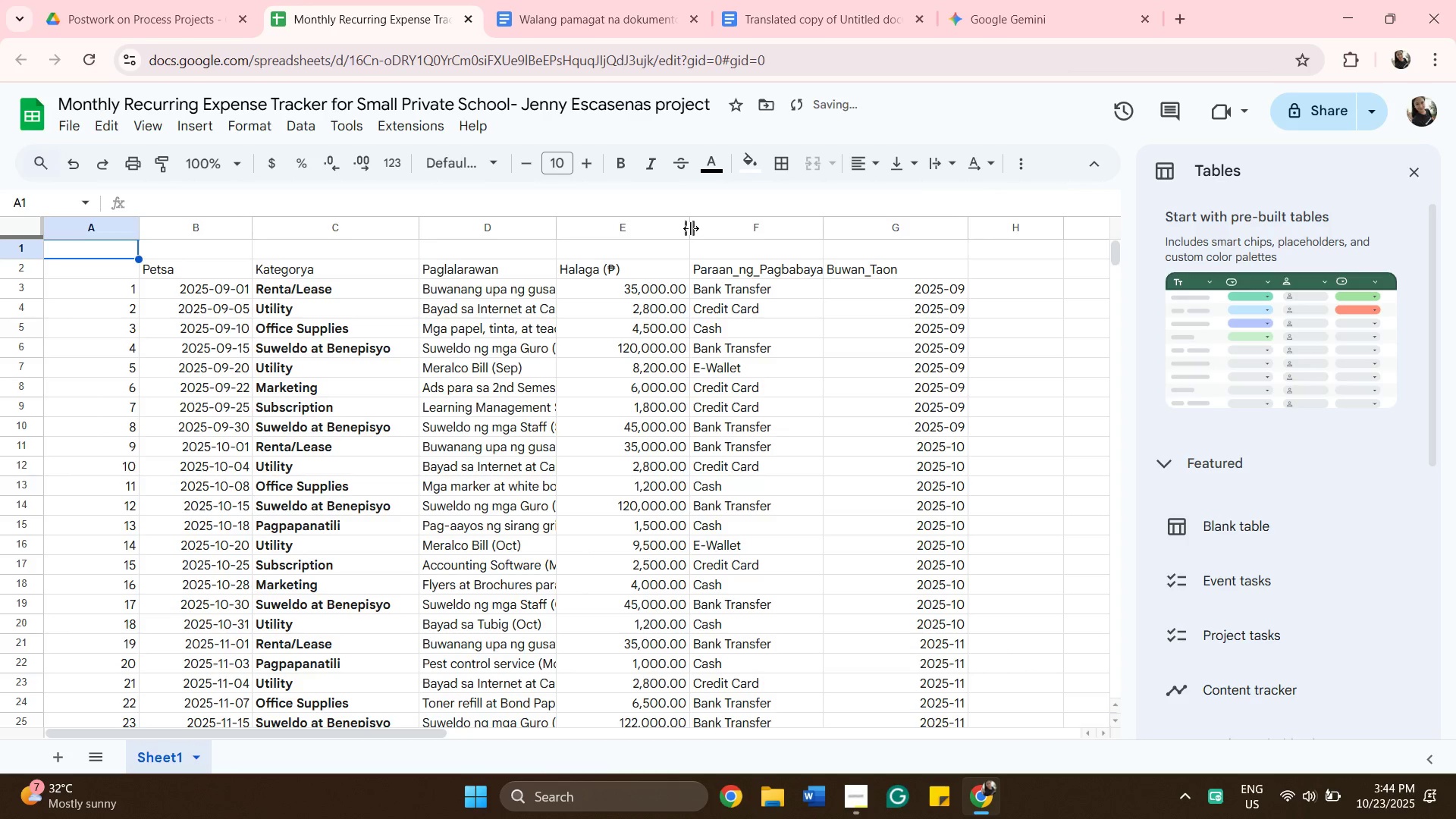 
left_click_drag(start_coordinate=[691, 228], to_coordinate=[698, 226])
 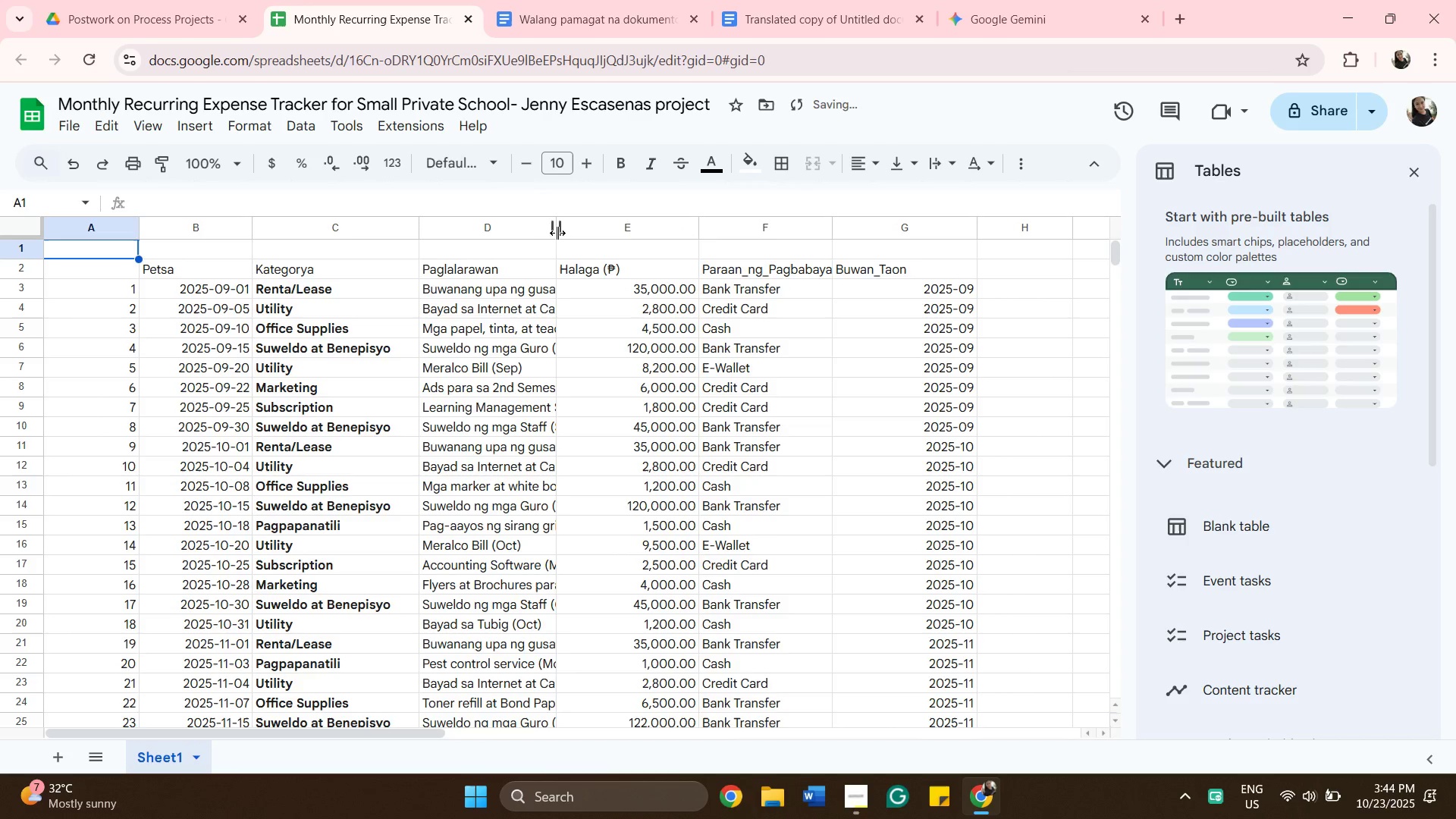 
left_click_drag(start_coordinate=[557, 233], to_coordinate=[582, 228])
 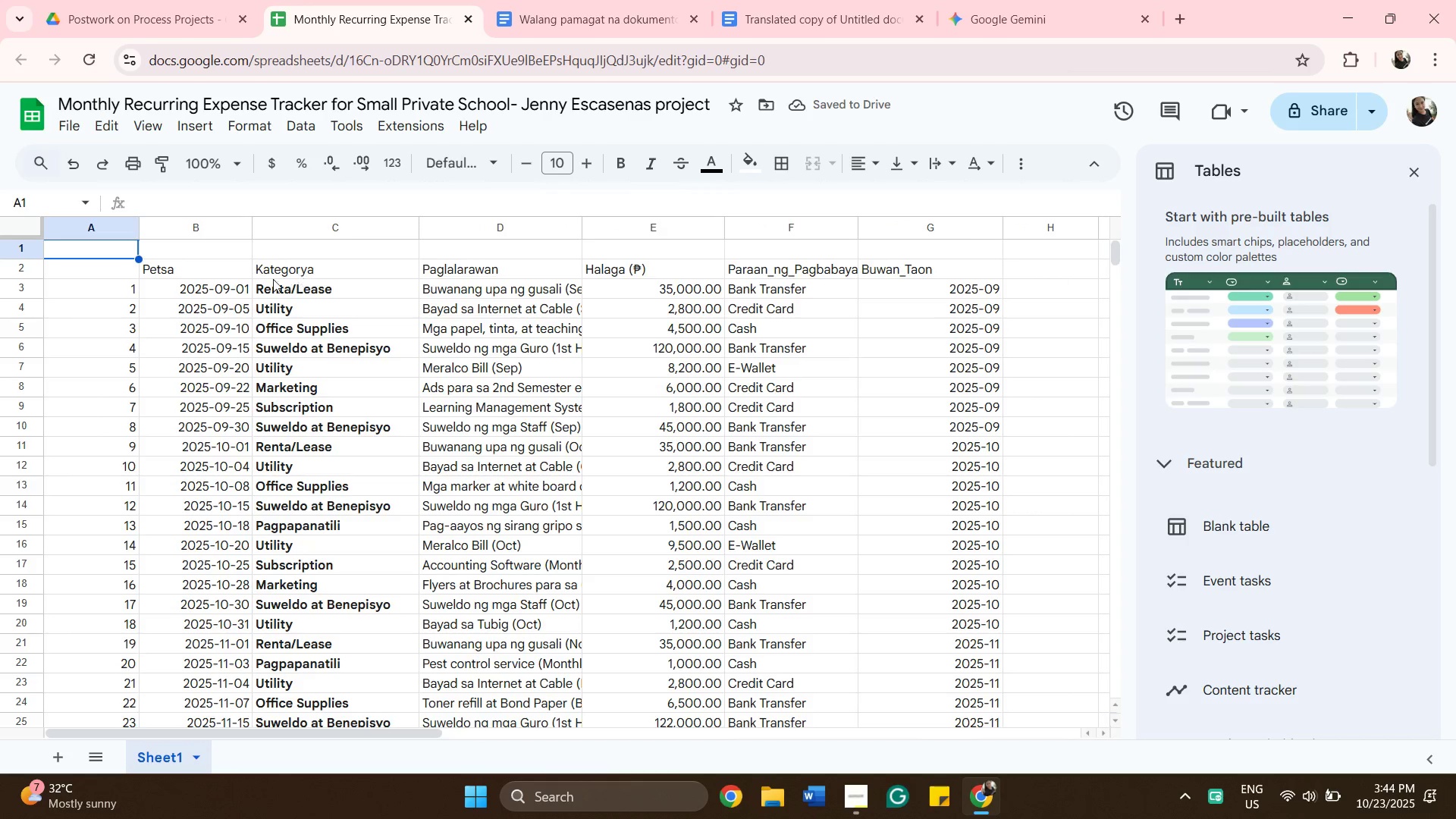 
left_click([224, 276])
 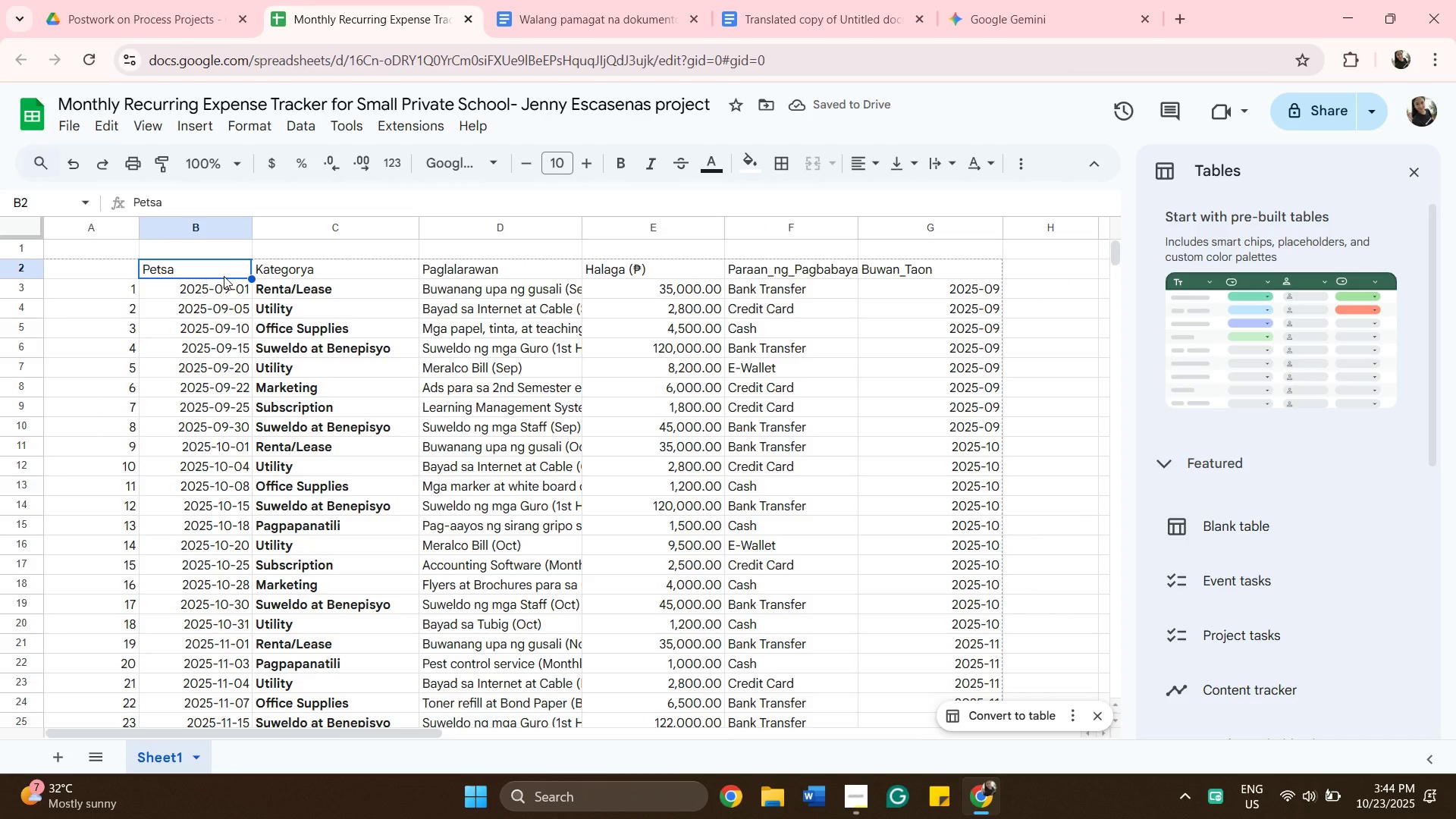 
type(Date)
 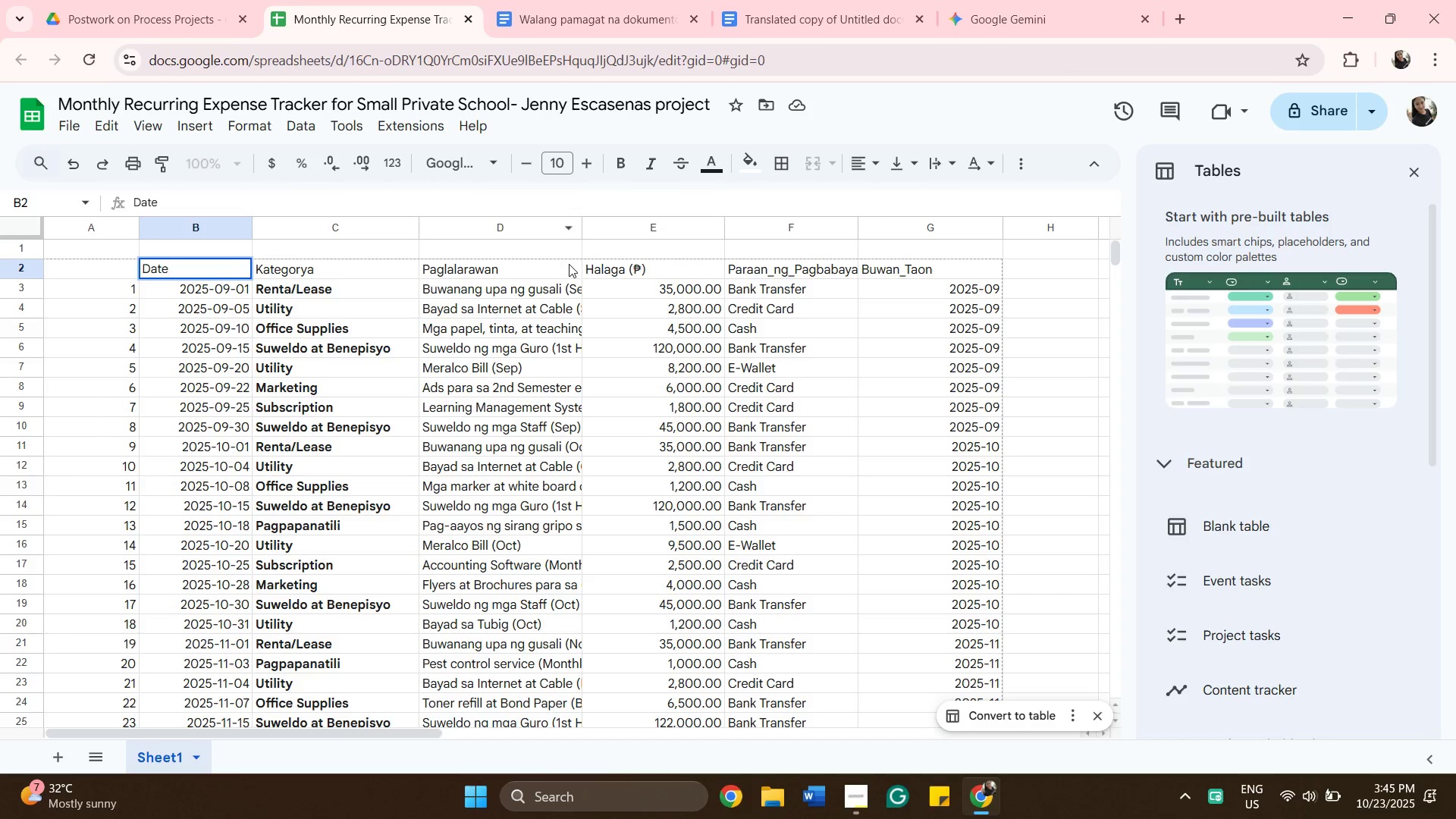 
left_click([502, 271])
 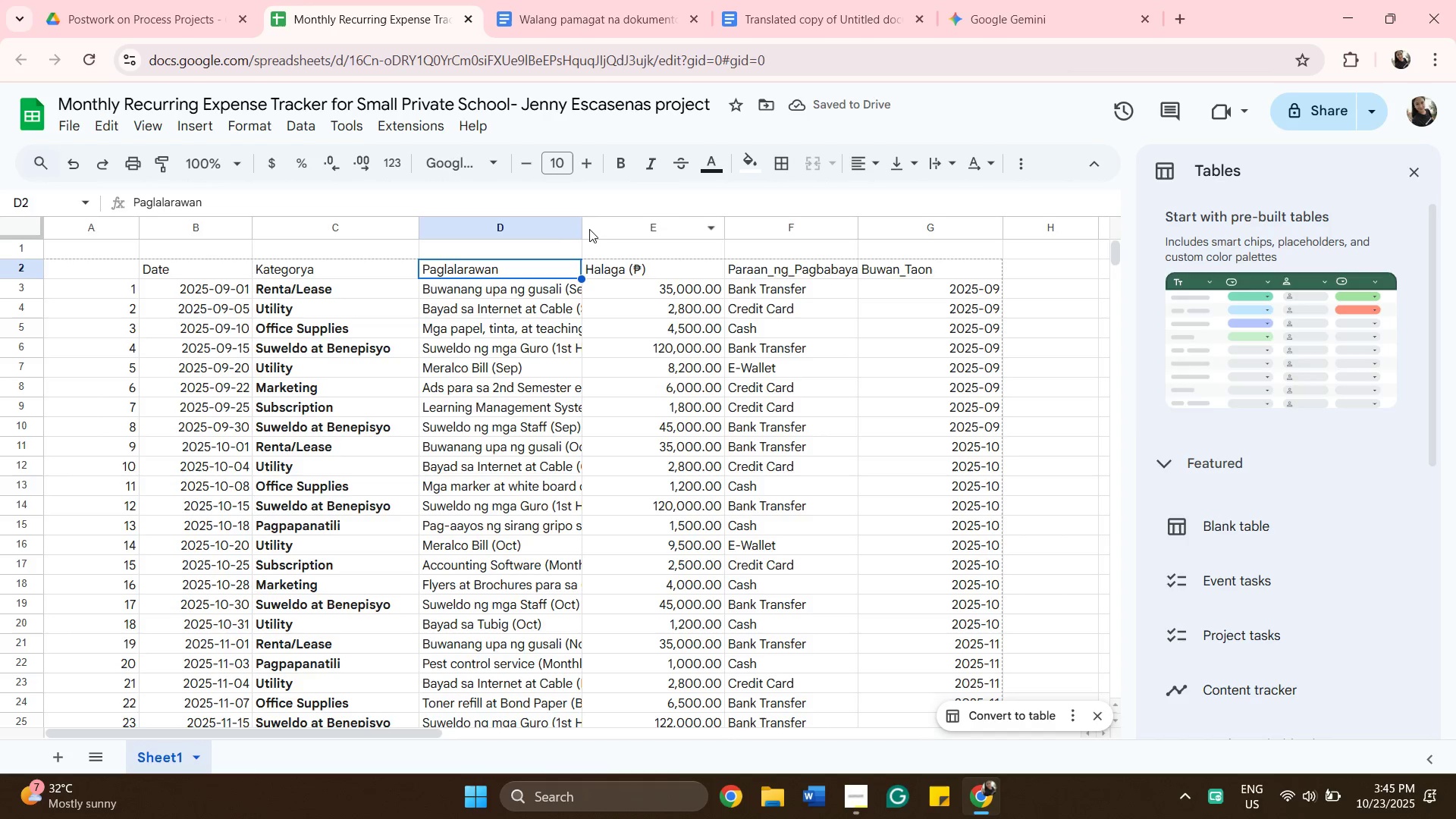 
left_click_drag(start_coordinate=[582, 231], to_coordinate=[644, 233])
 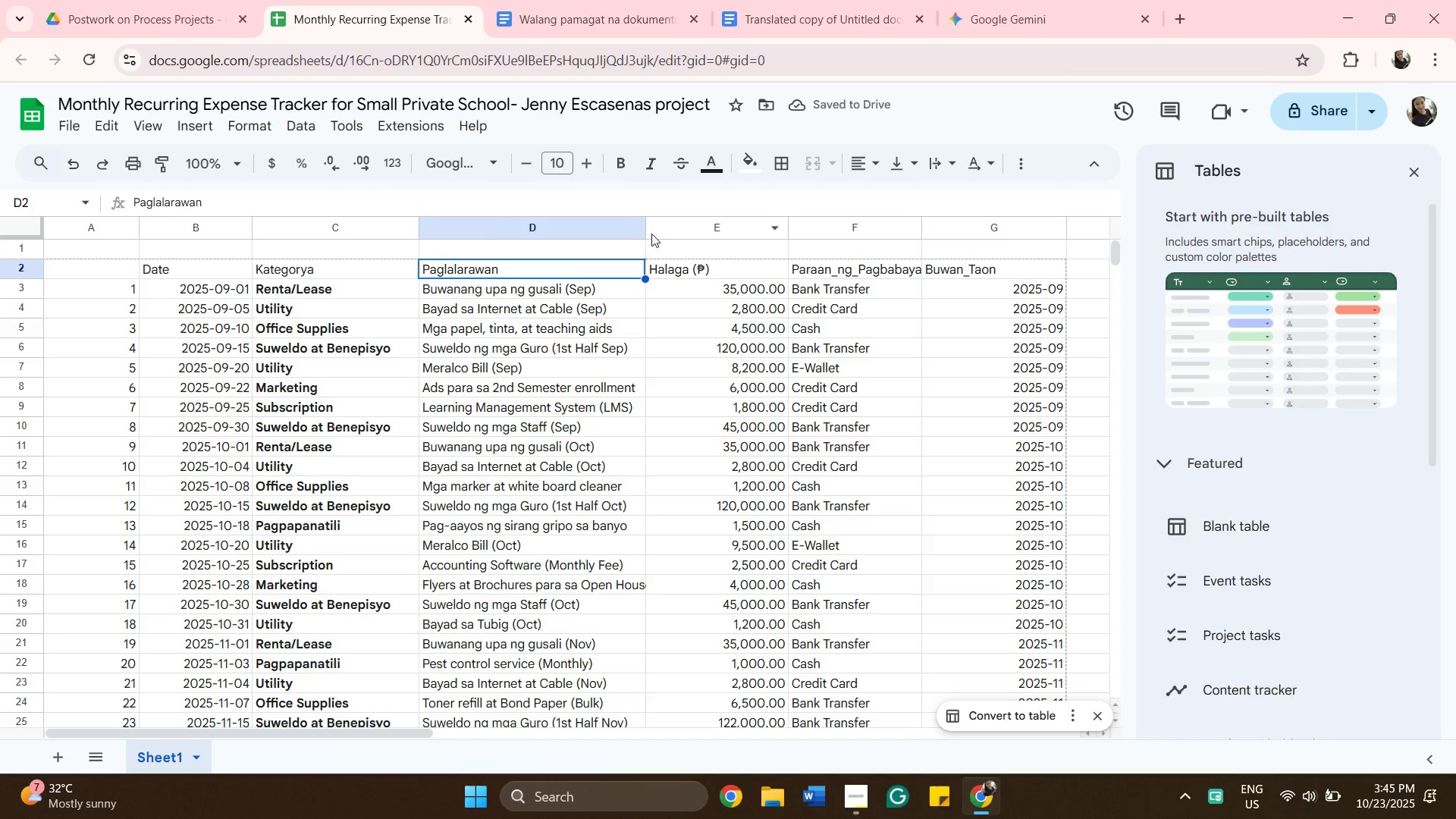 
left_click_drag(start_coordinate=[647, 231], to_coordinate=[674, 226])
 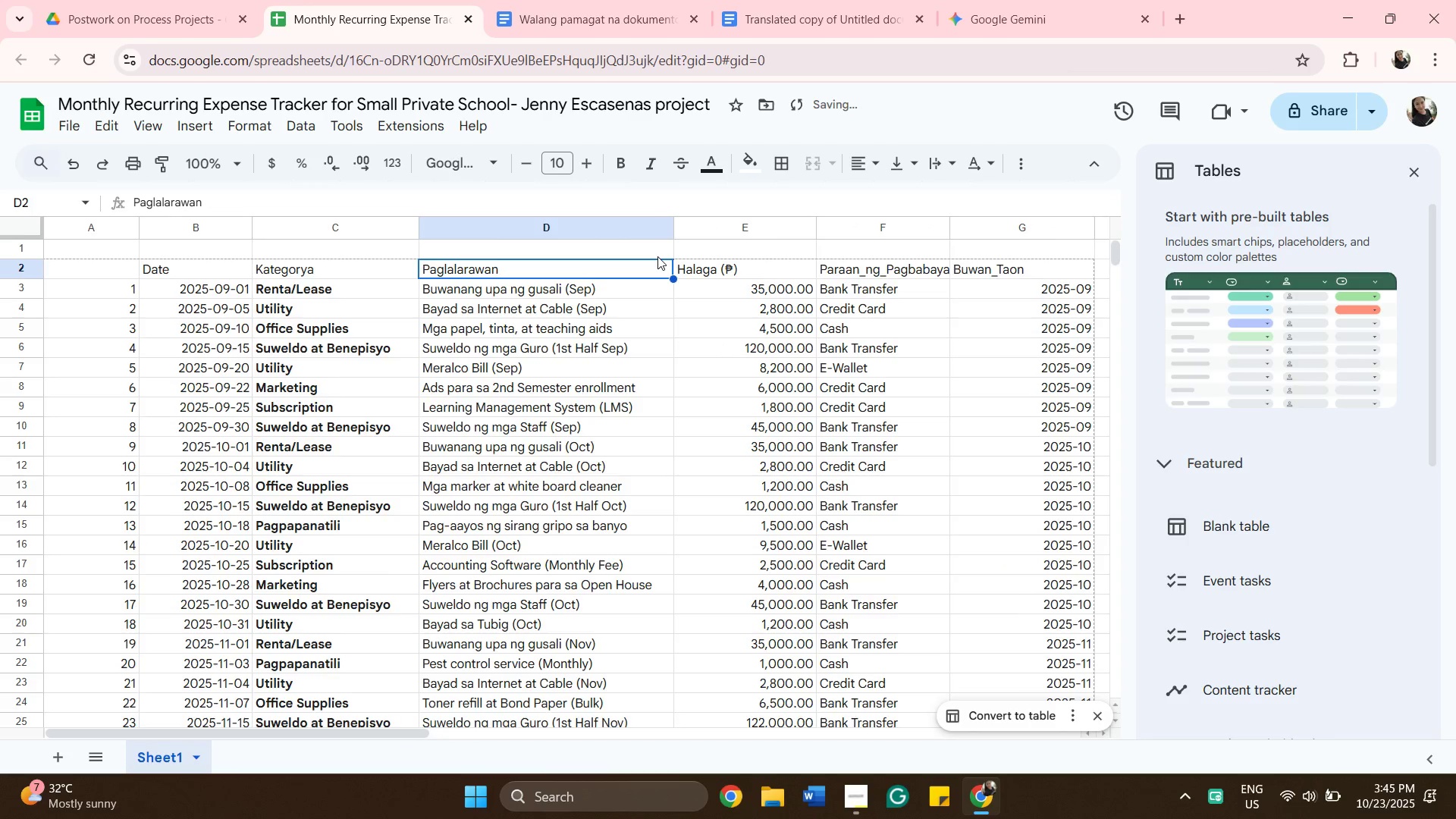 
scroll: coordinate [657, 256], scroll_direction: down, amount: 4.0
 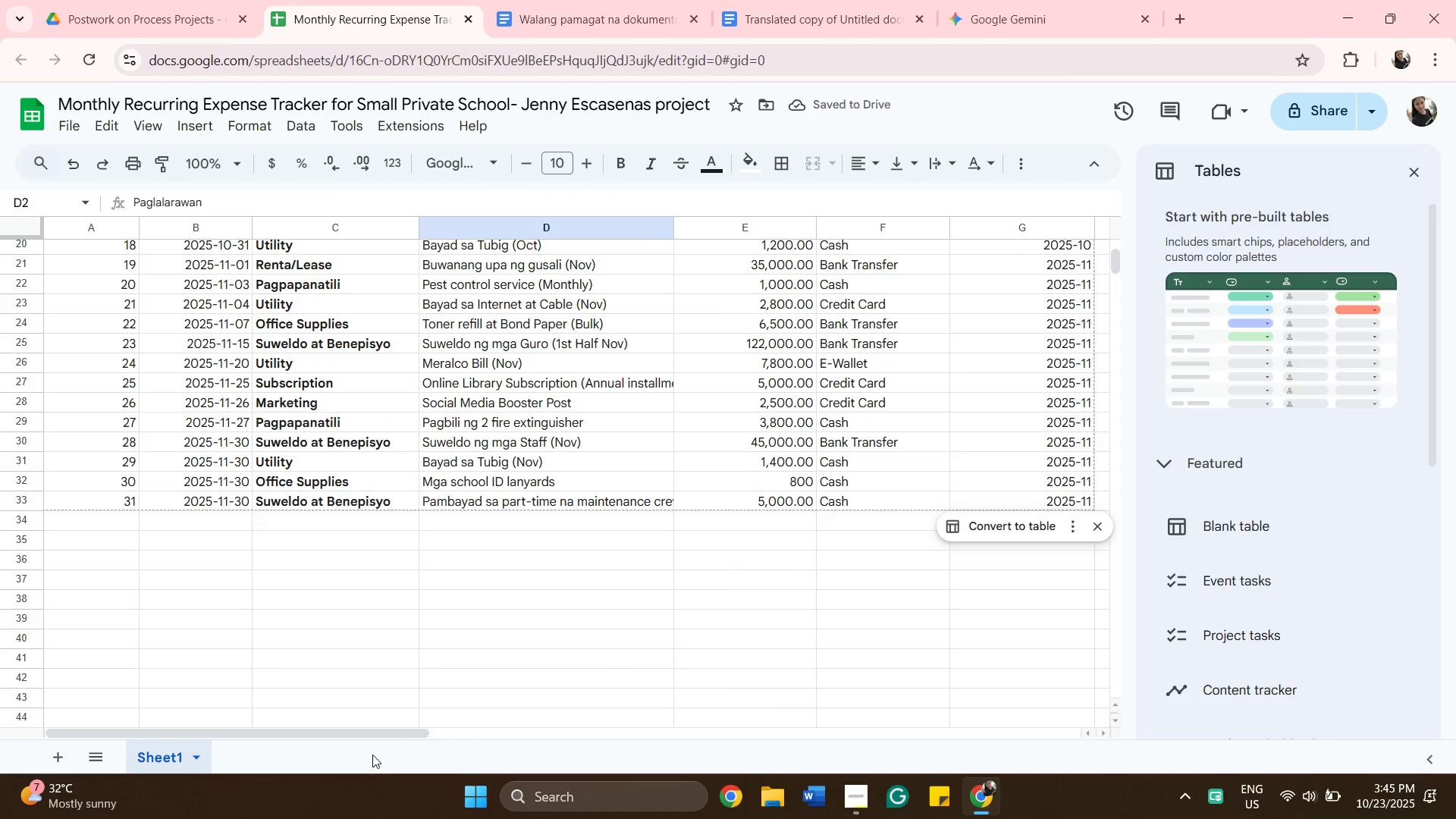 
left_click_drag(start_coordinate=[394, 730], to_coordinate=[529, 729])
 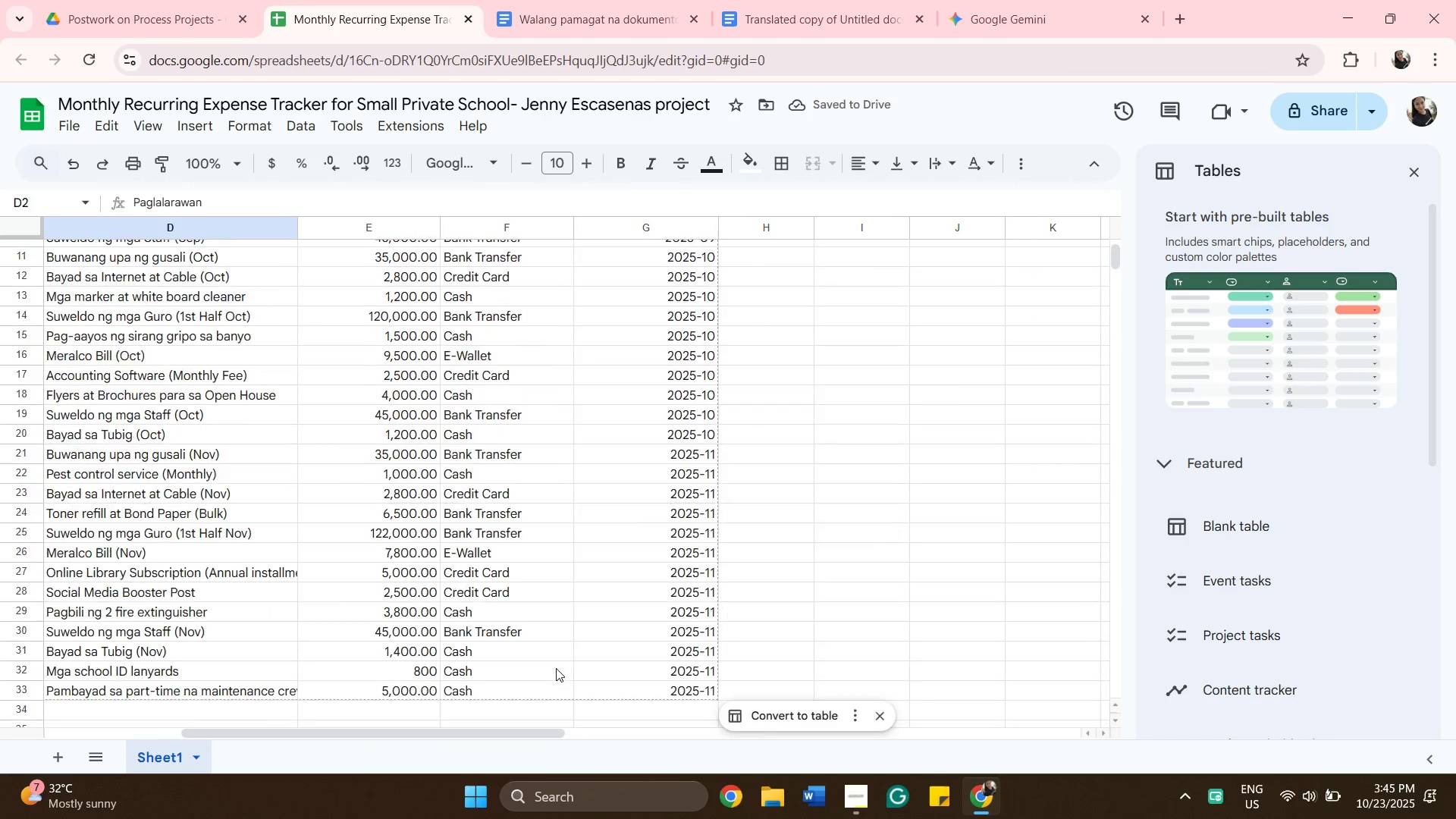 
scroll: coordinate [536, 632], scroll_direction: up, amount: 6.0
 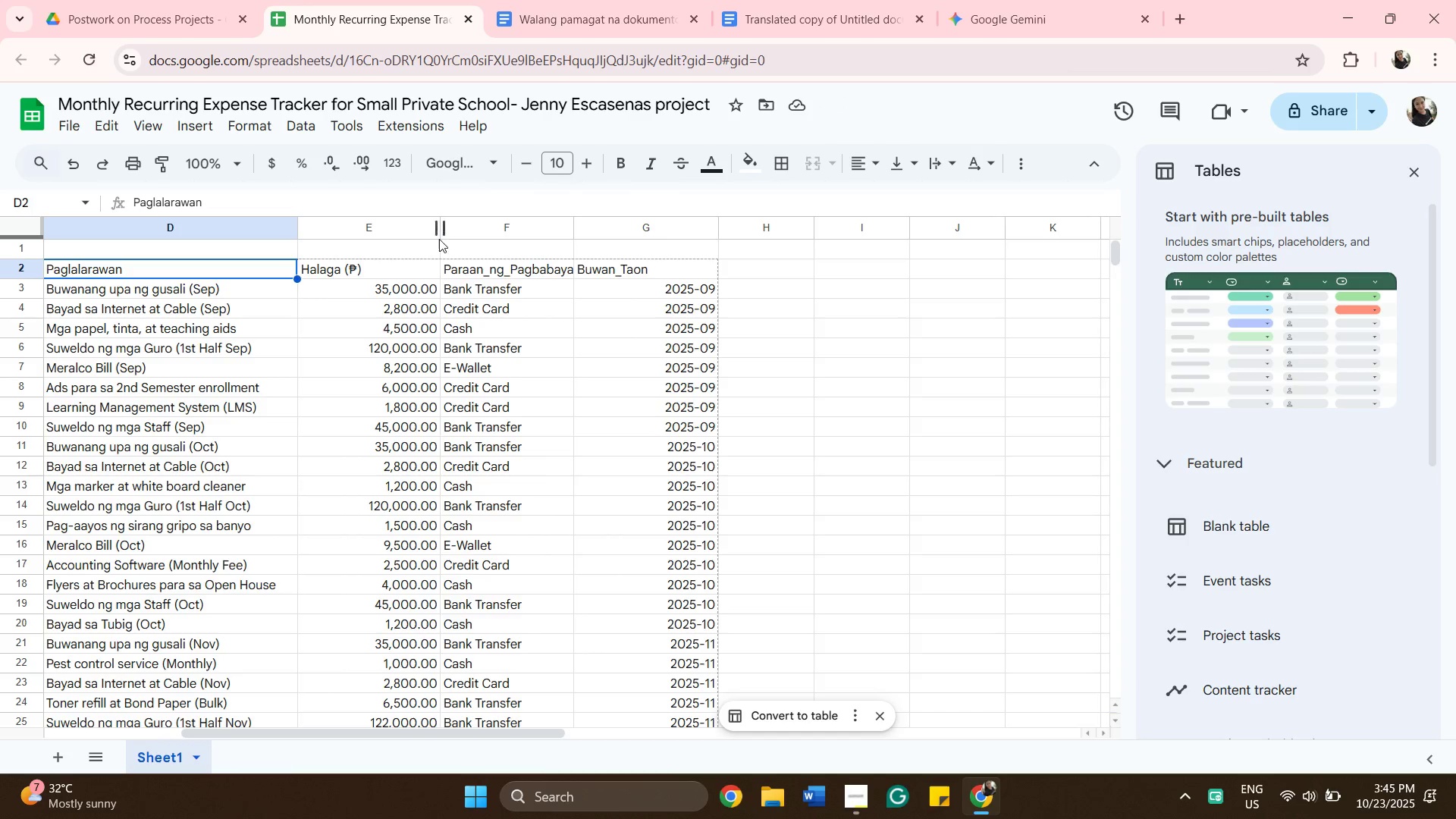 
wait(6.3)
 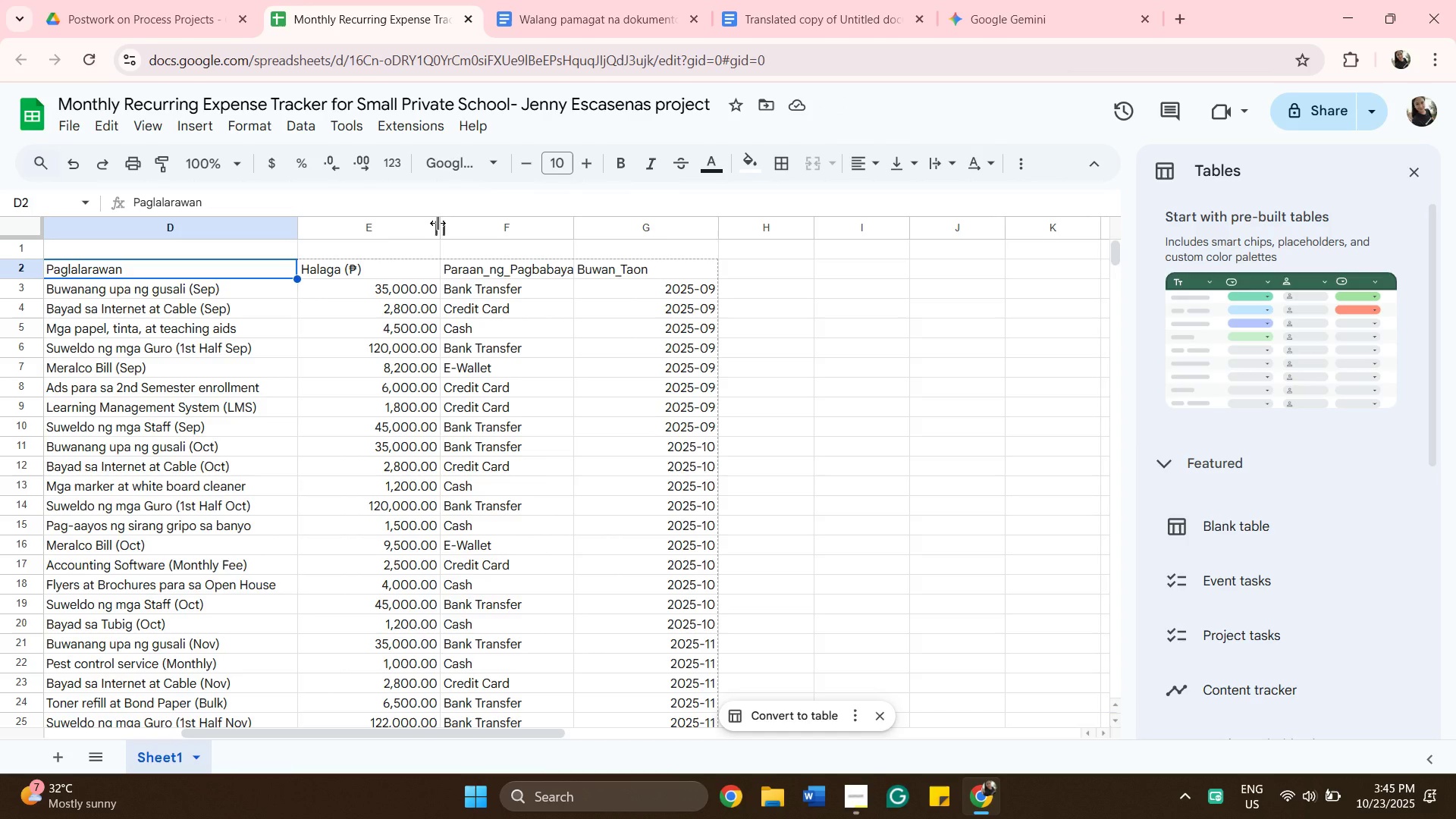 
left_click([365, 268])
 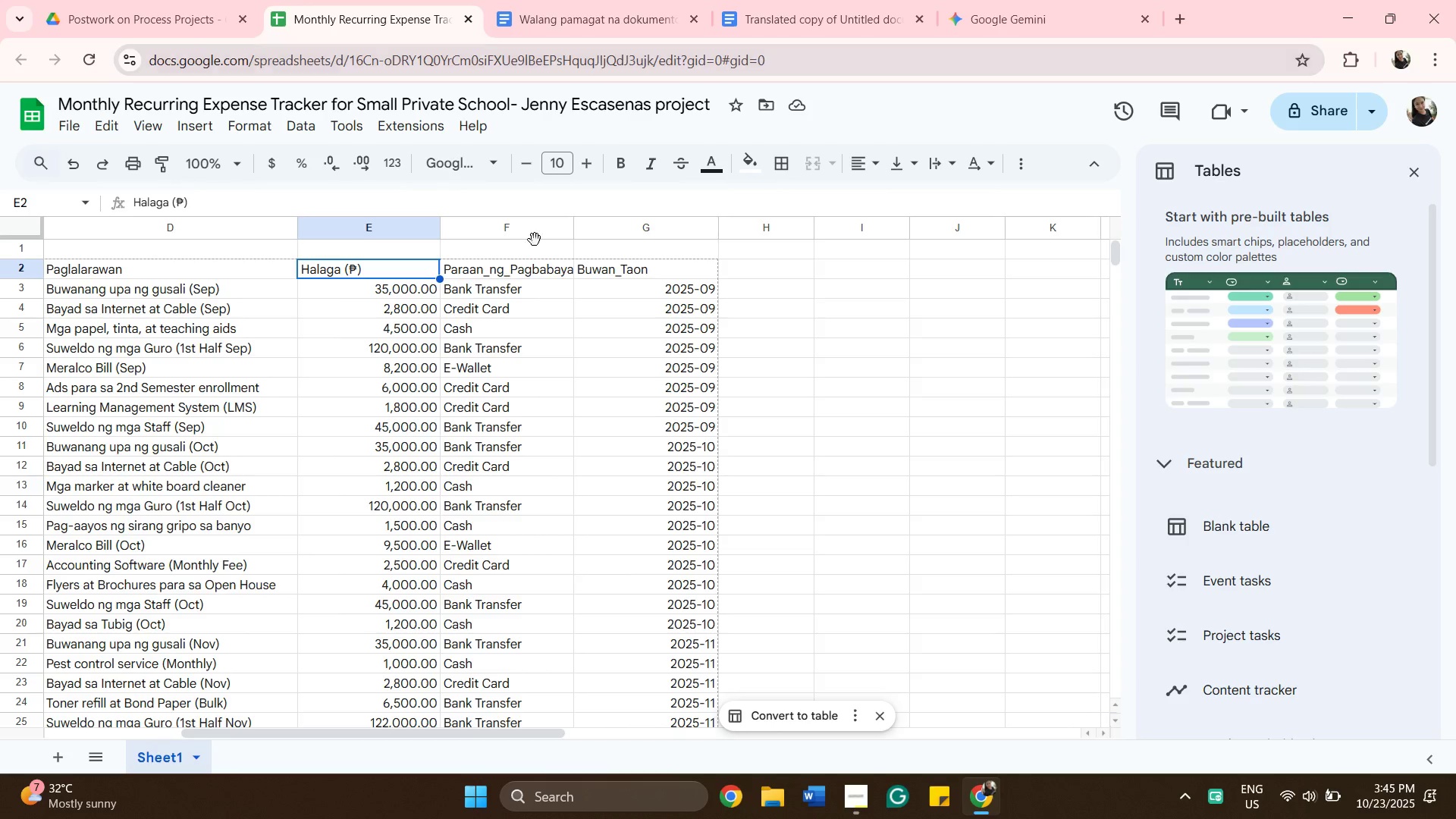 
wait(6.32)
 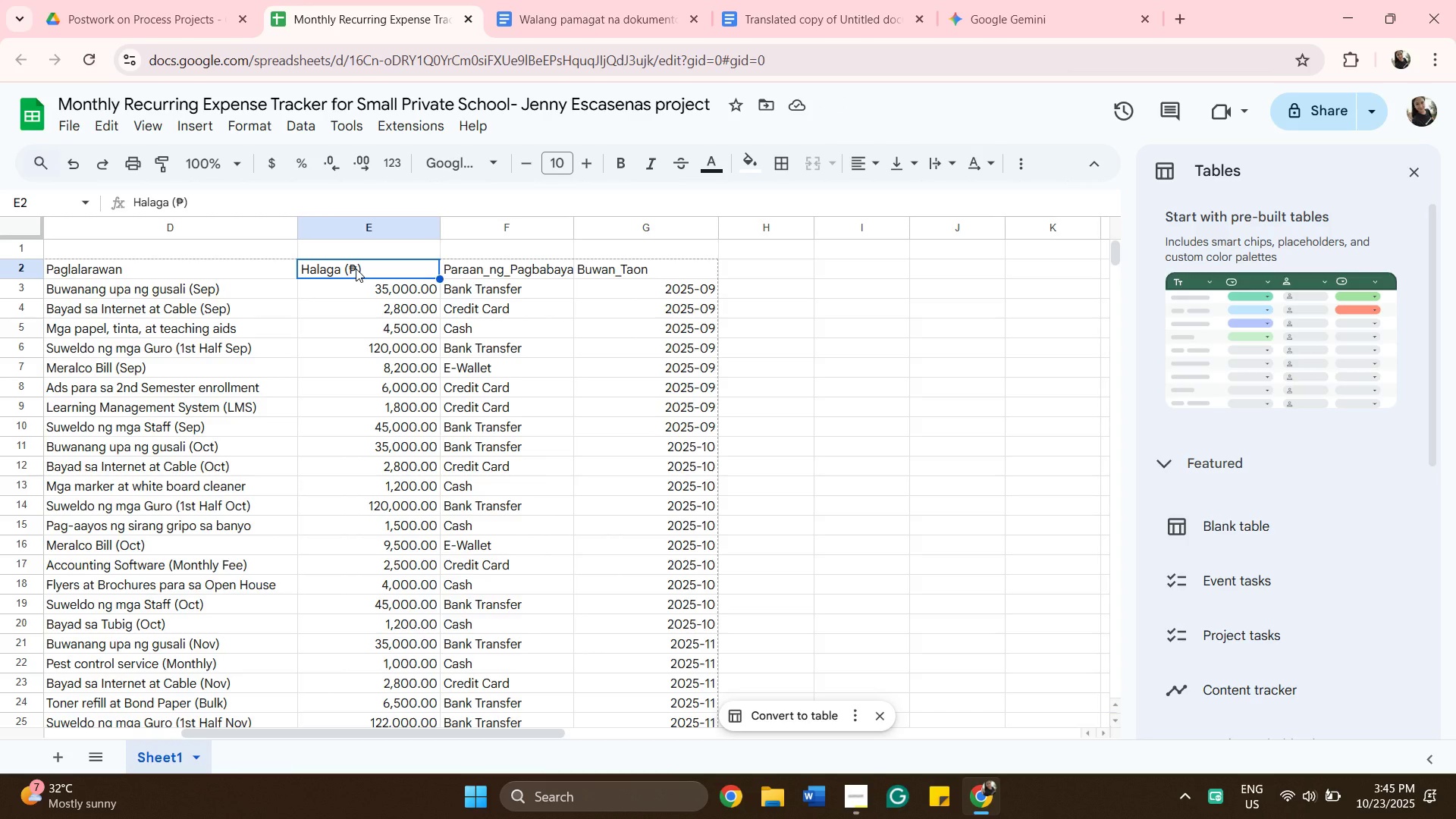 
left_click([378, 254])
 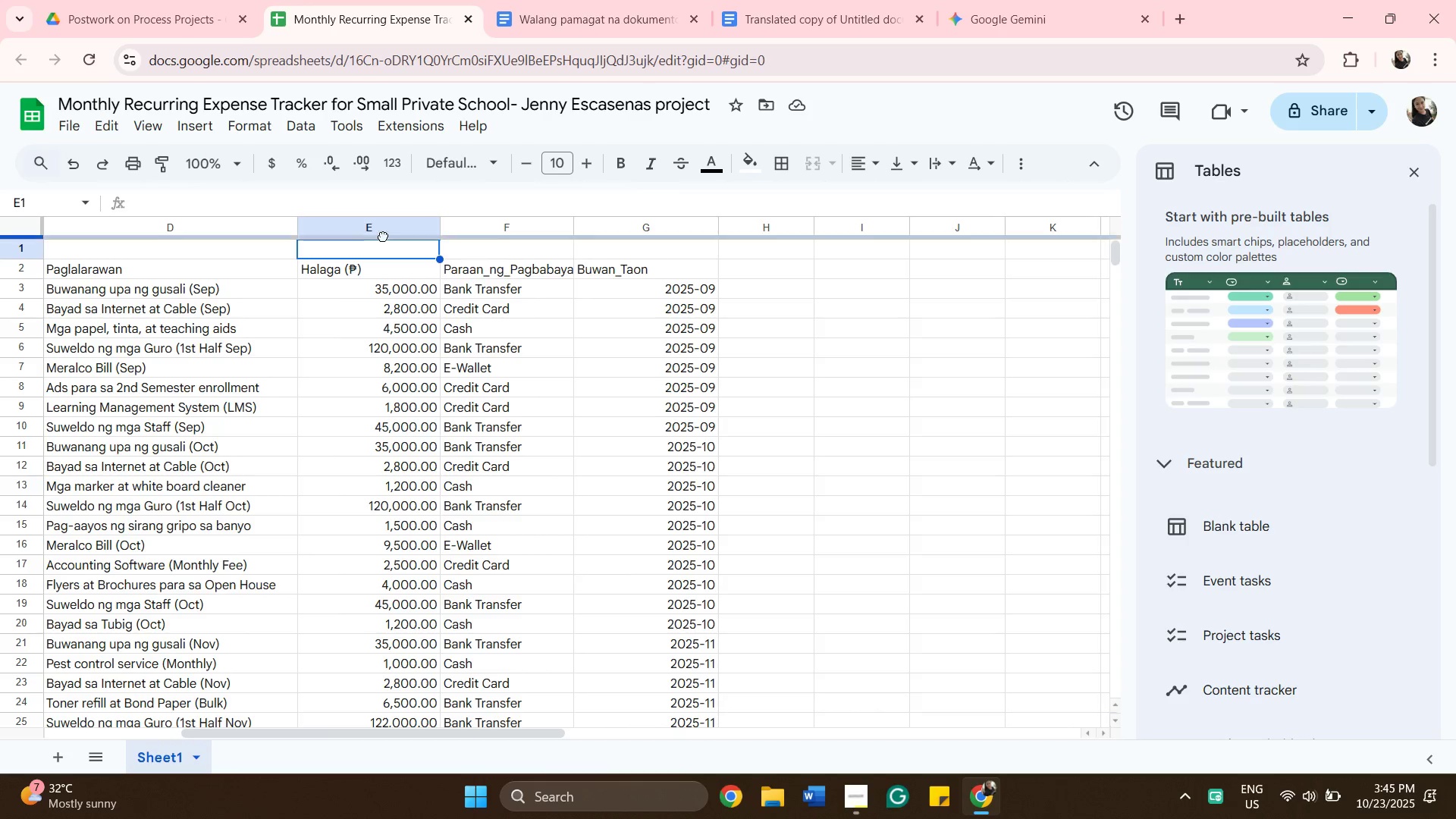 
left_click([383, 236])
 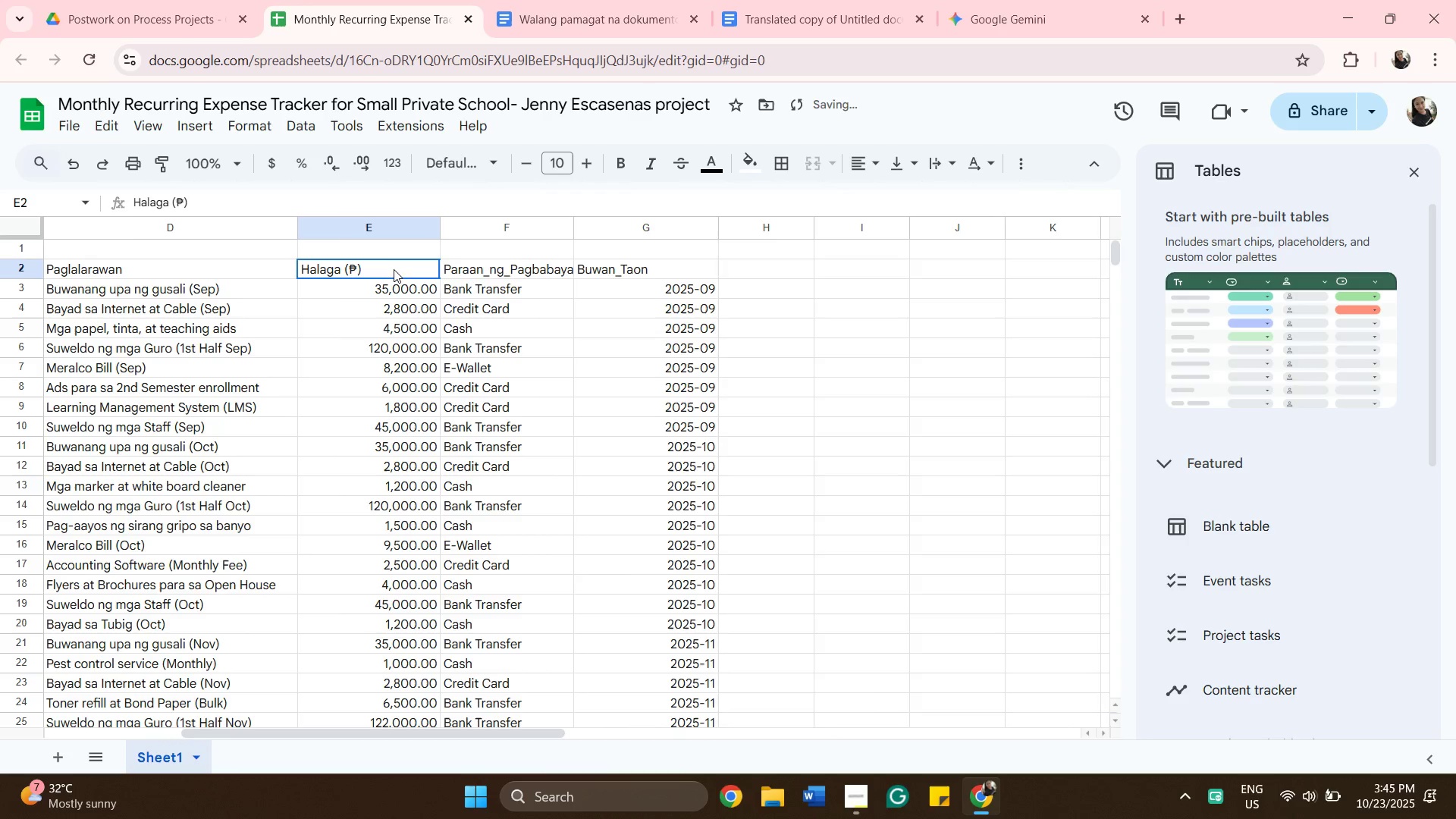 
left_click([394, 269])
 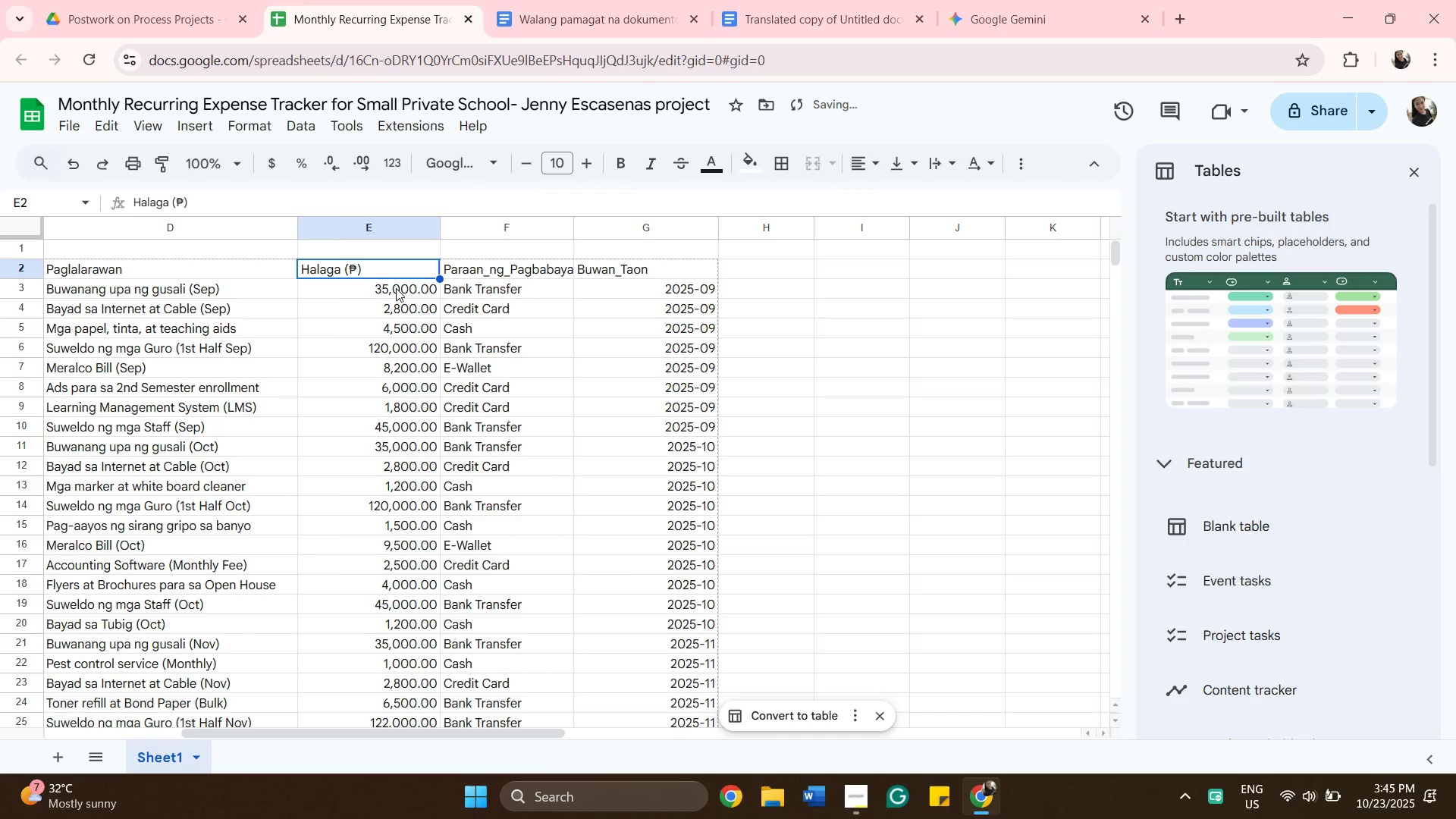 
scroll: coordinate [396, 290], scroll_direction: down, amount: 4.0
 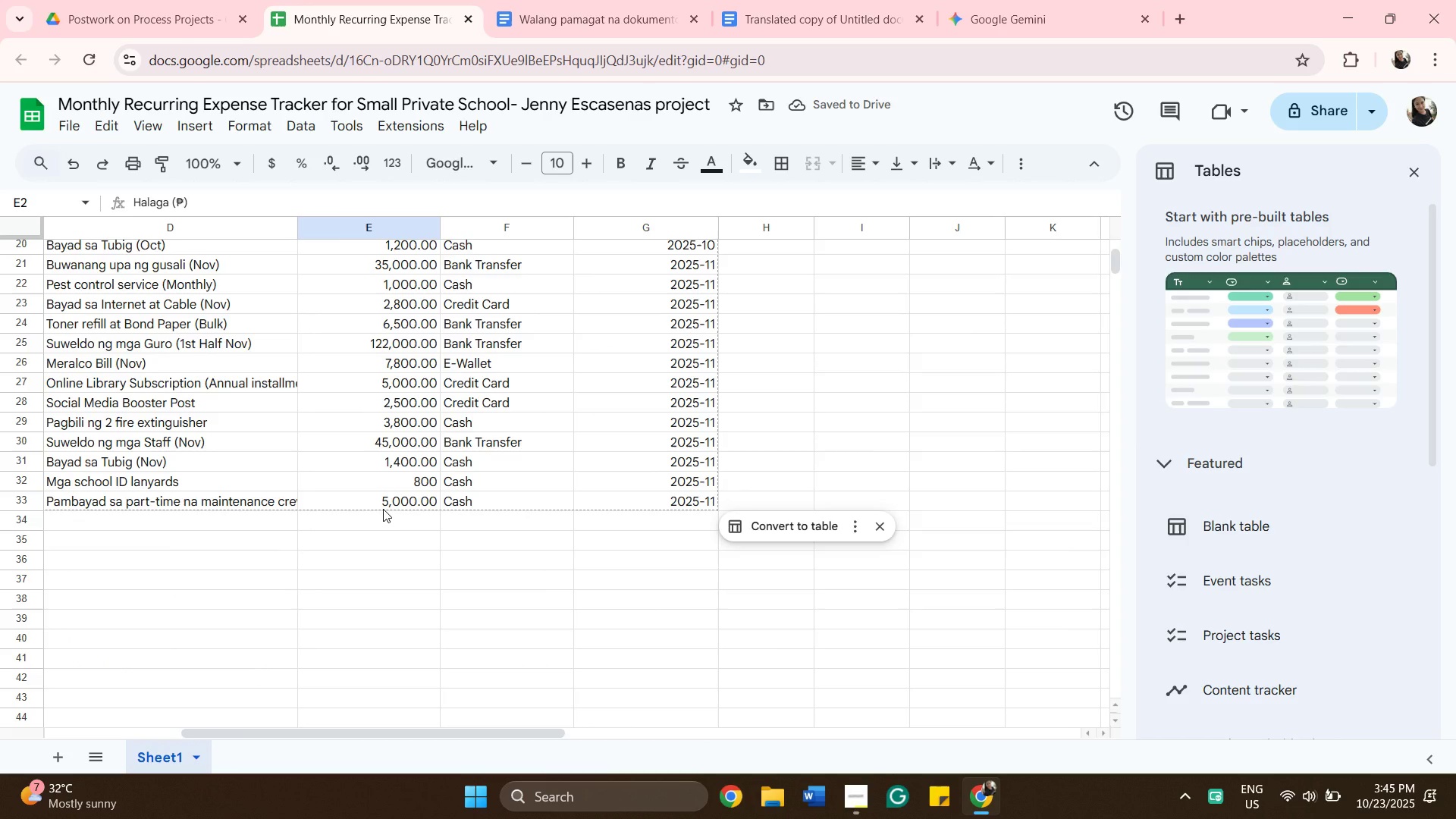 
hold_key(key=ShiftLeft, duration=1.01)
left_click([378, 505])
 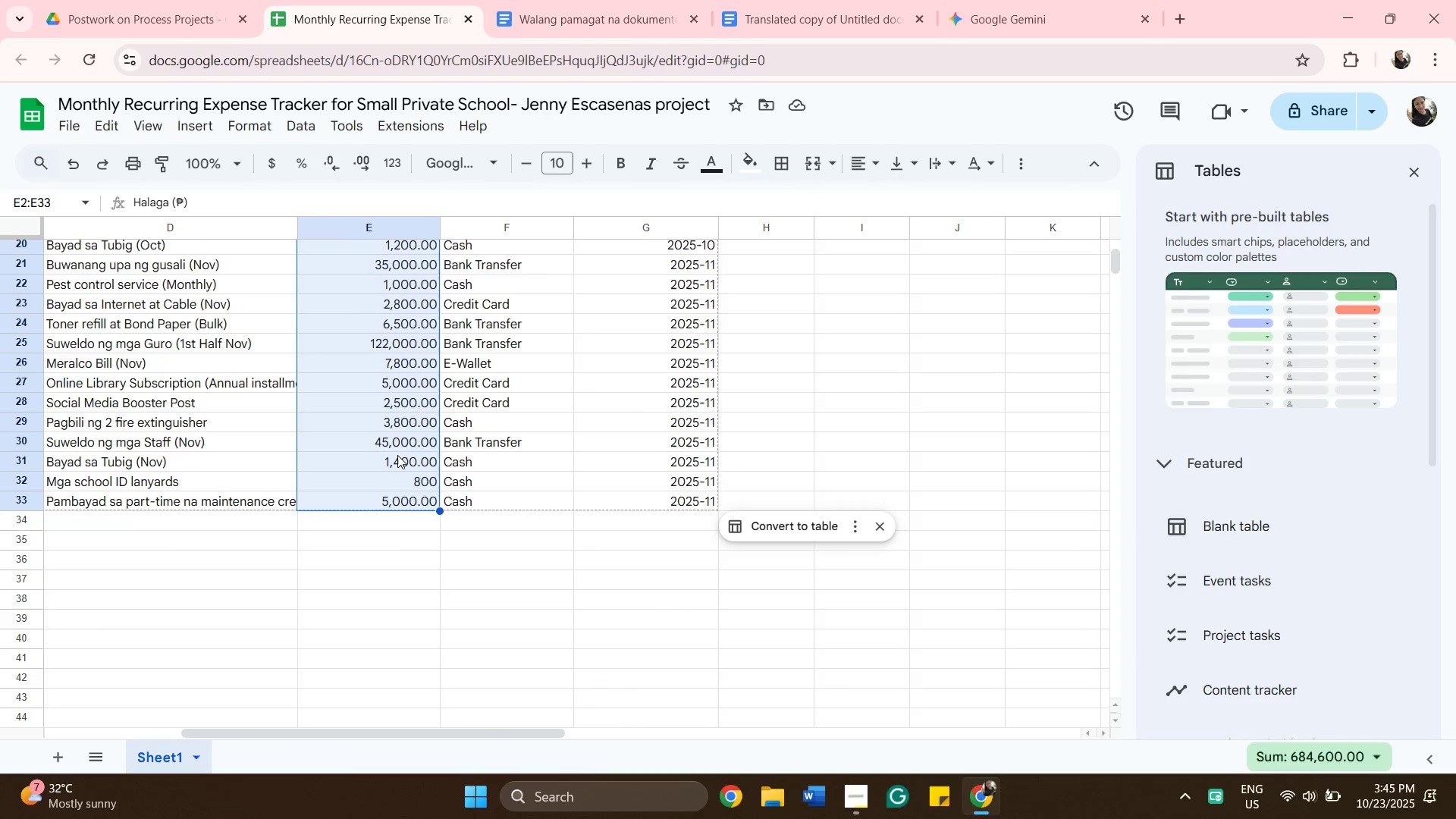 
right_click([397, 455])
 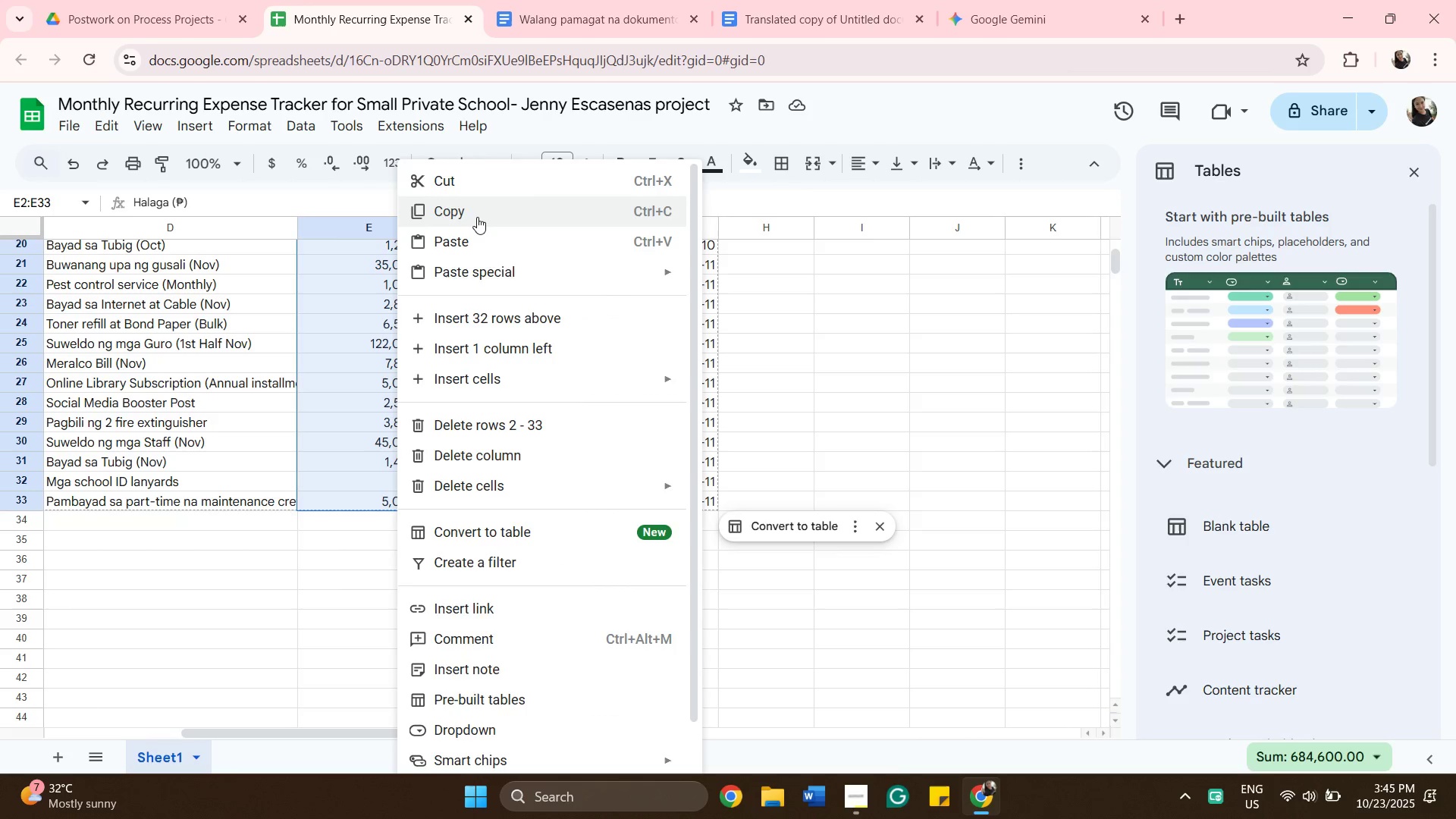 
left_click([478, 216])
 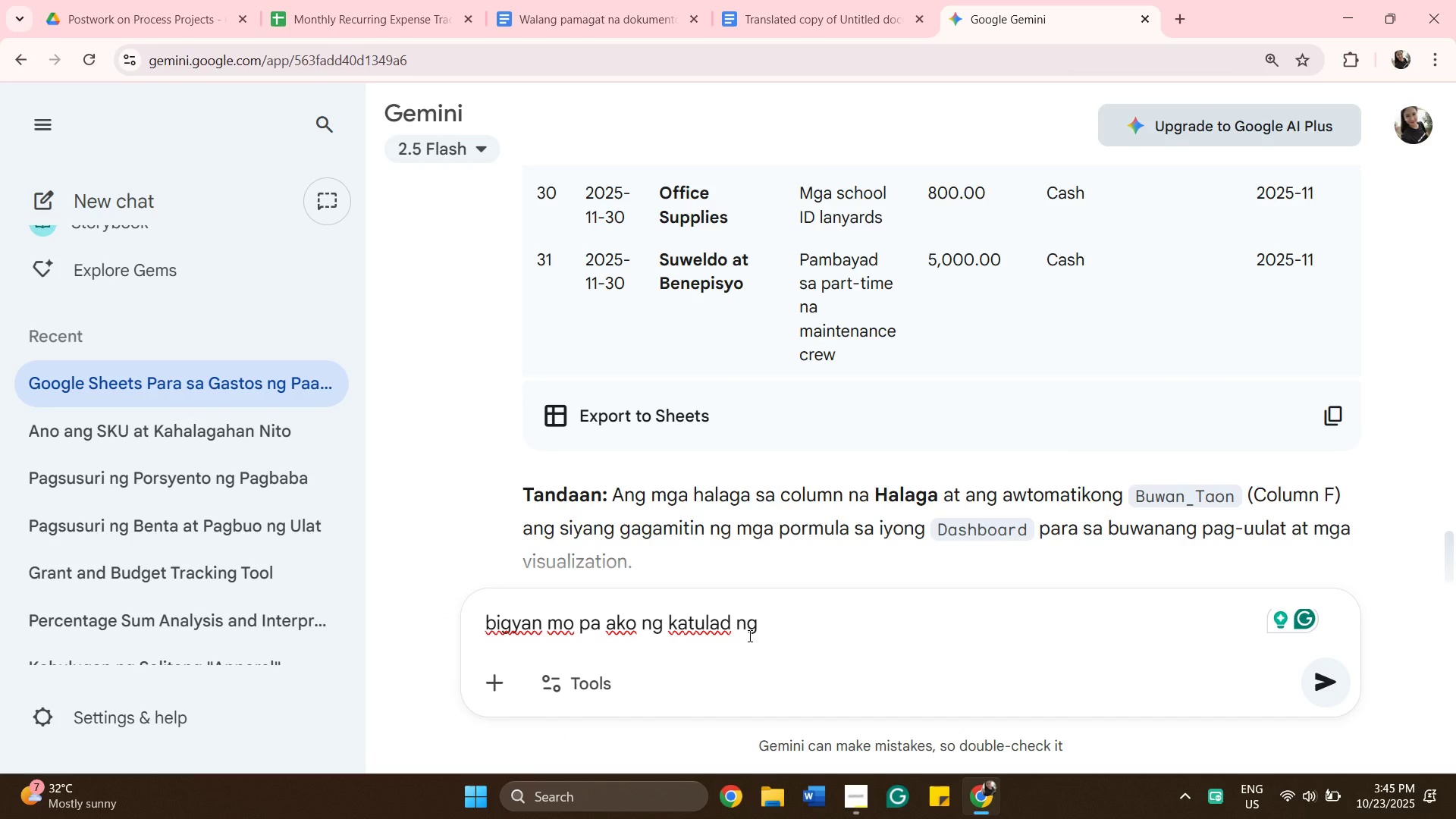 
left_click_drag(start_coordinate=[792, 621], to_coordinate=[285, 665])
 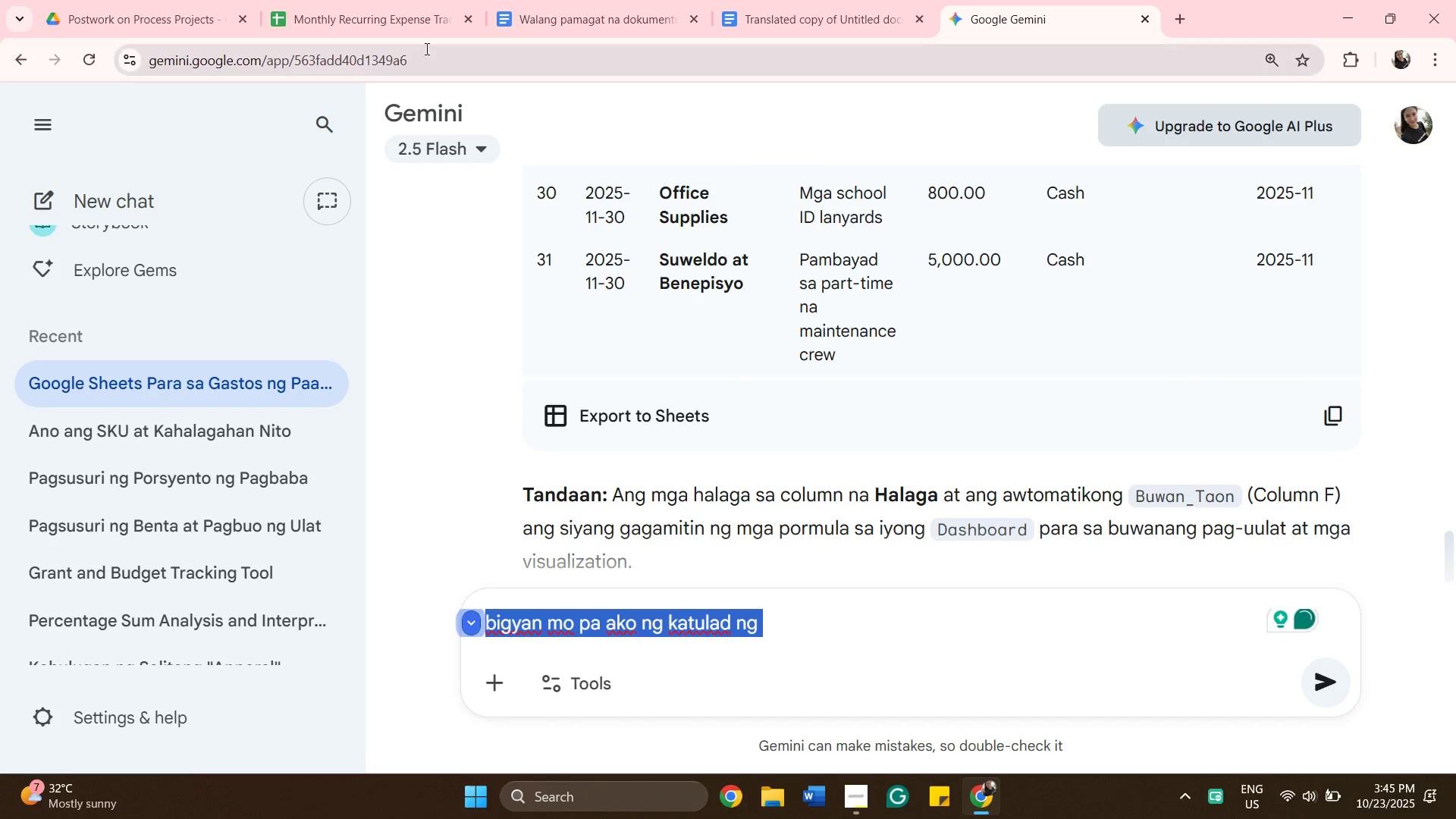 
left_click([405, 22])
 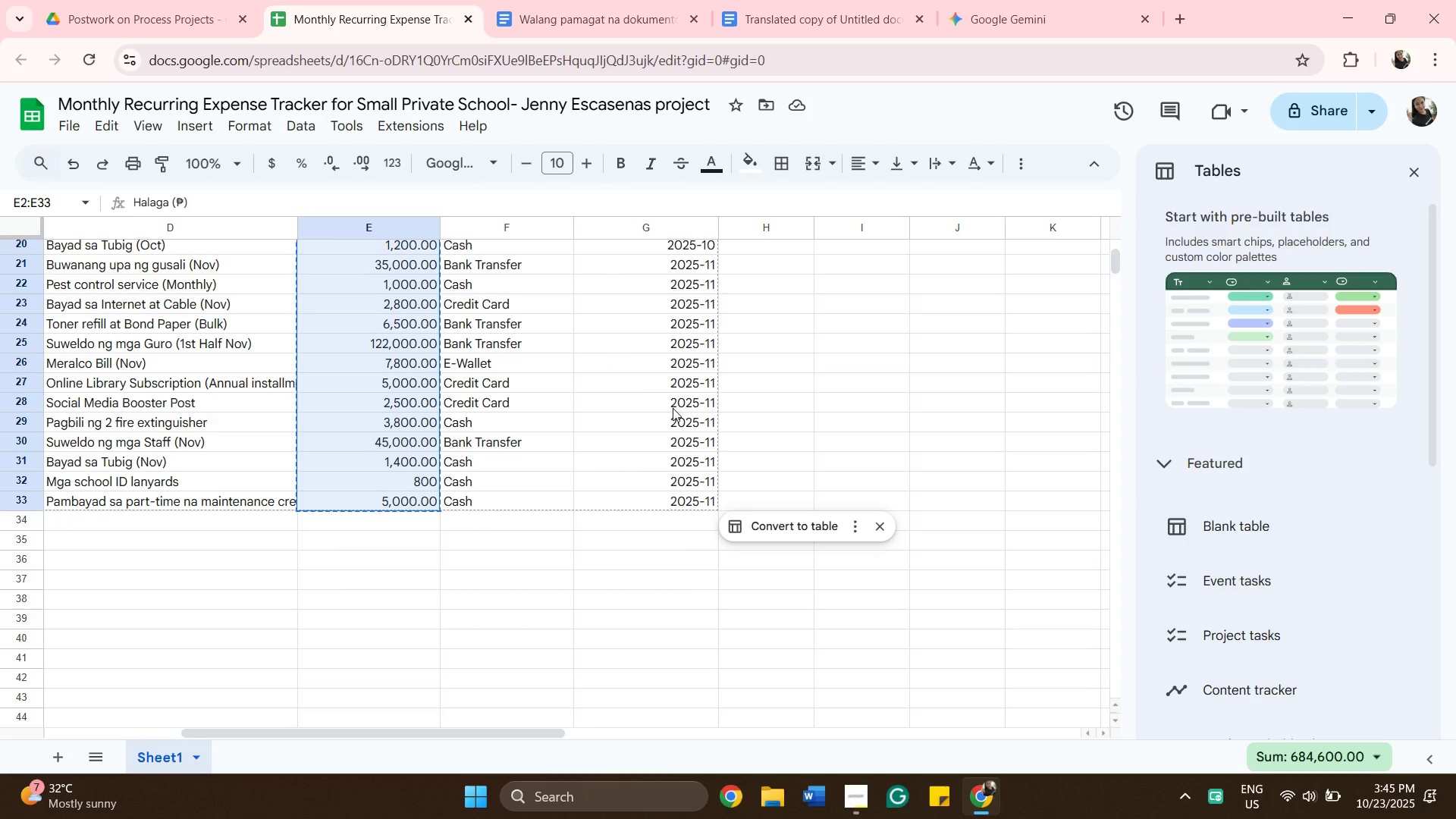 
scroll: coordinate [673, 408], scroll_direction: up, amount: 4.0
 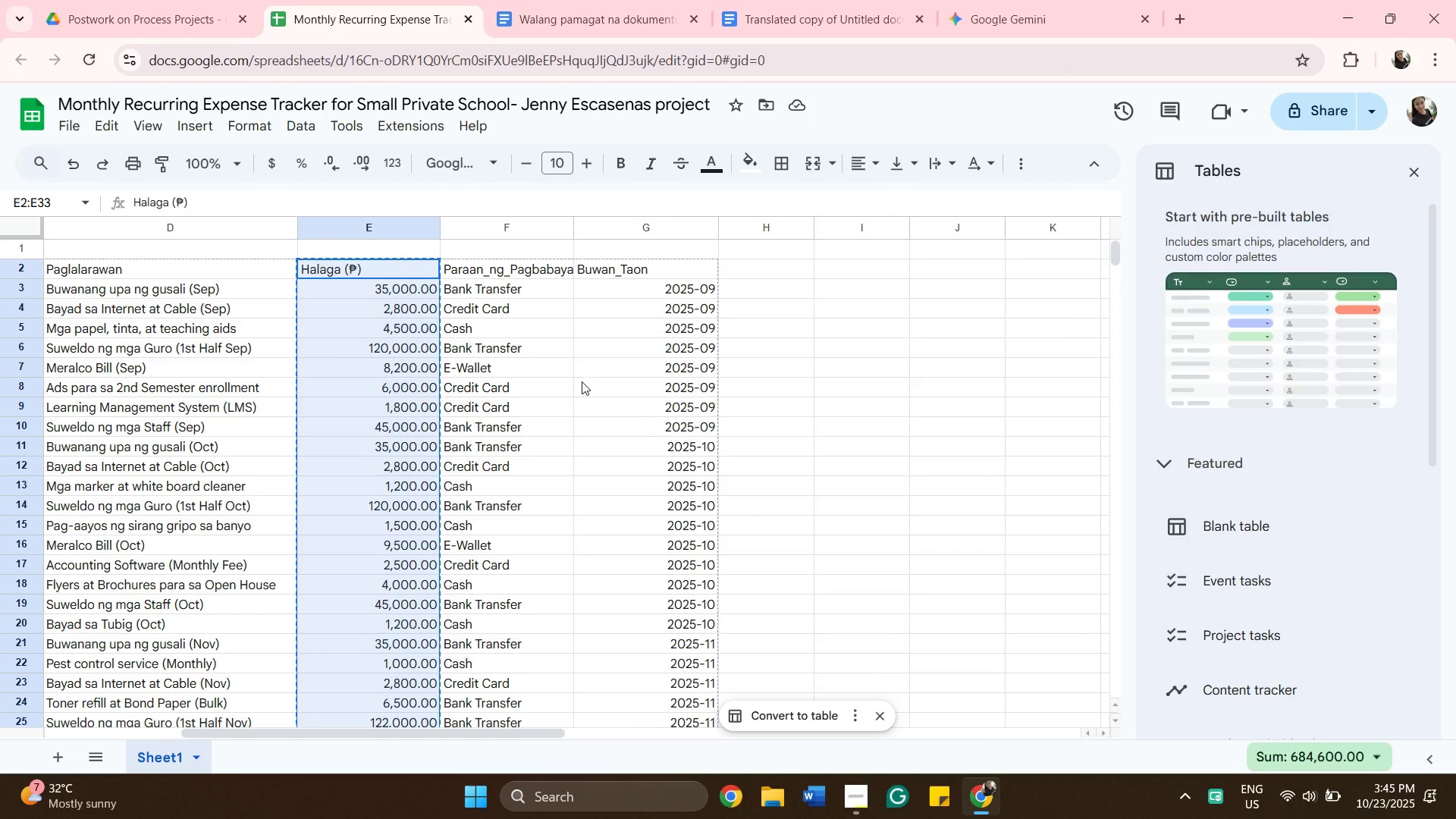 
scroll: coordinate [582, 381], scroll_direction: none, amount: 0.0
 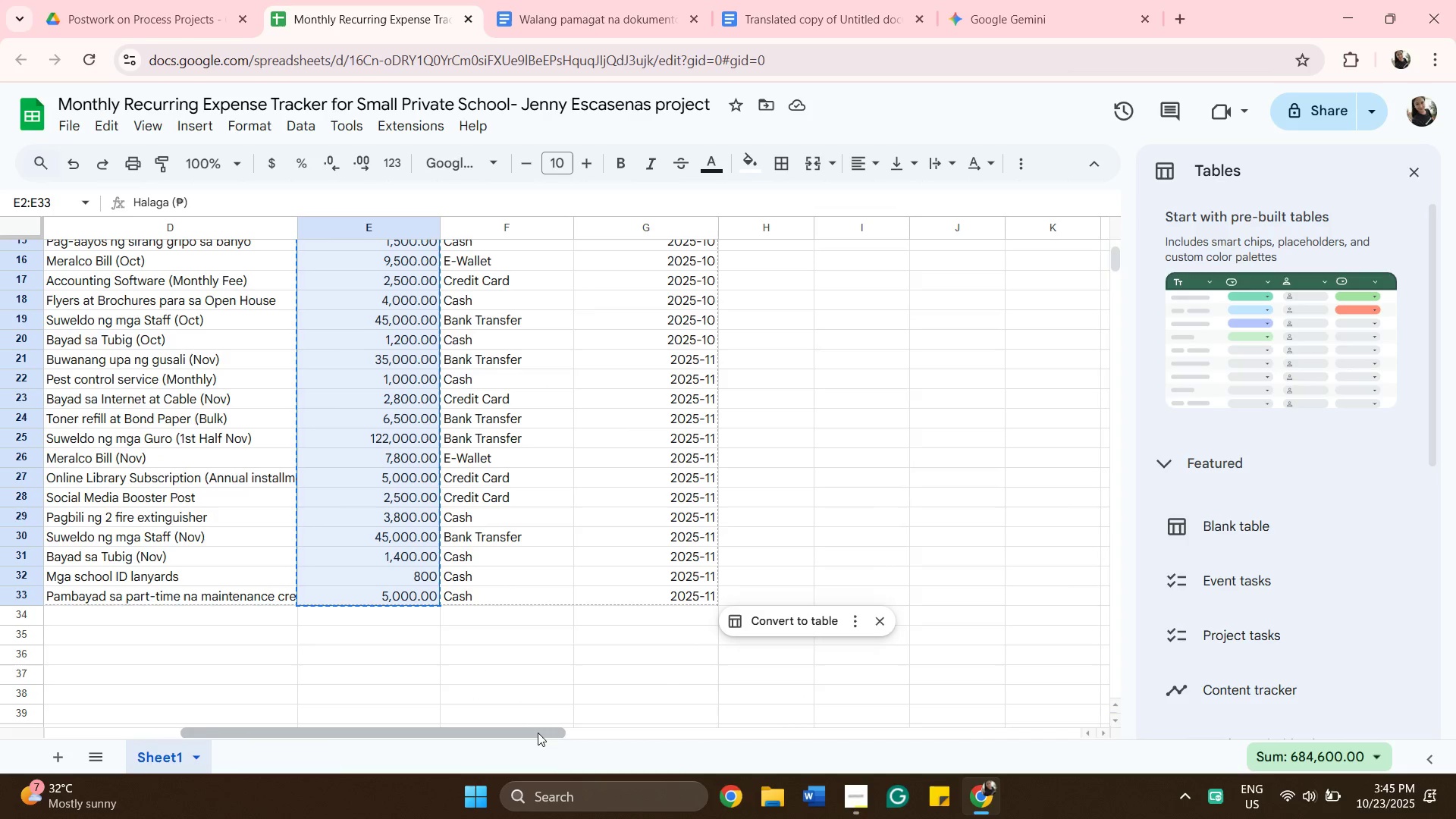 
left_click_drag(start_coordinate=[538, 732], to_coordinate=[298, 761])
 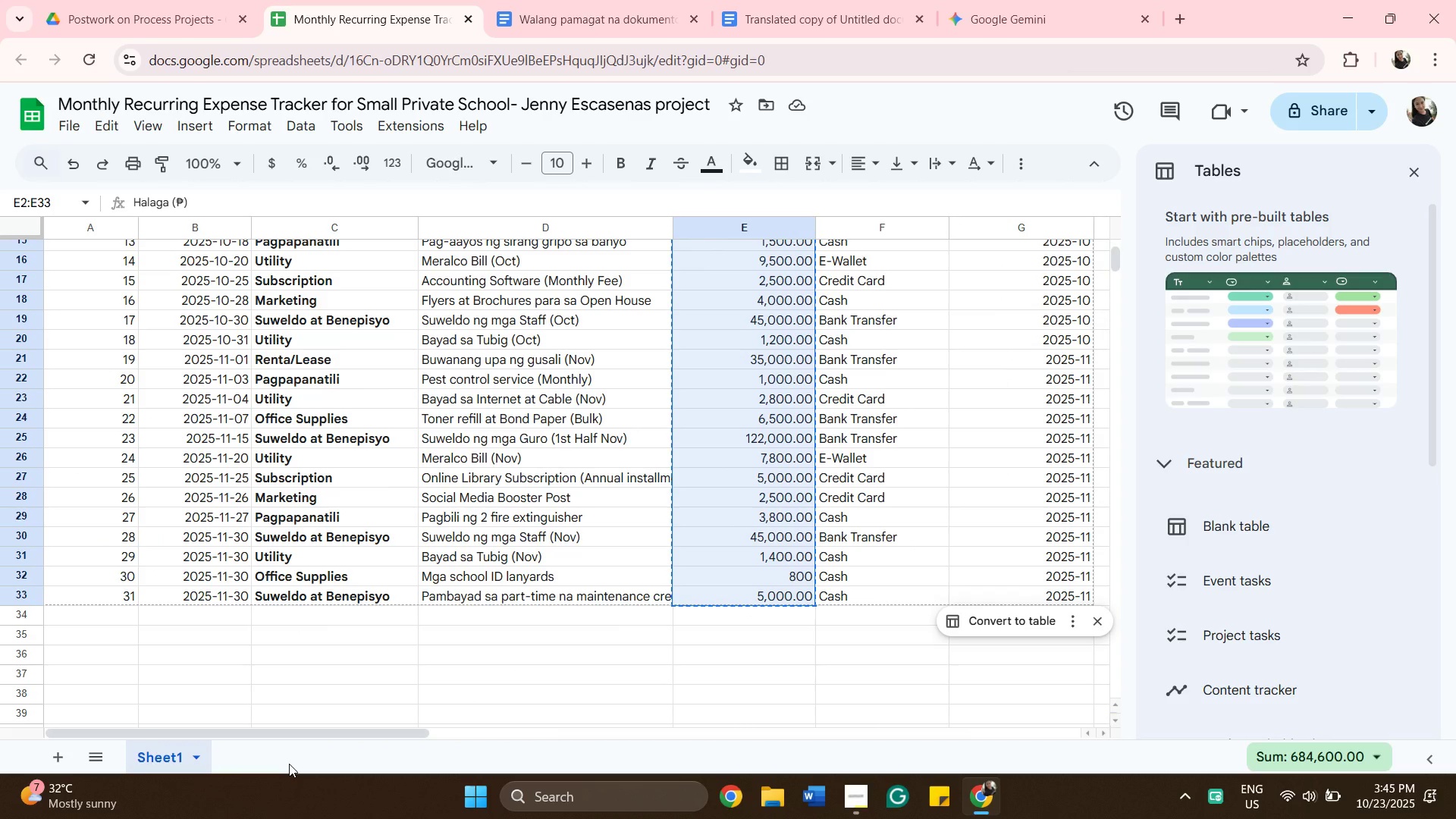 
scroll: coordinate [650, 429], scroll_direction: up, amount: 15.0
 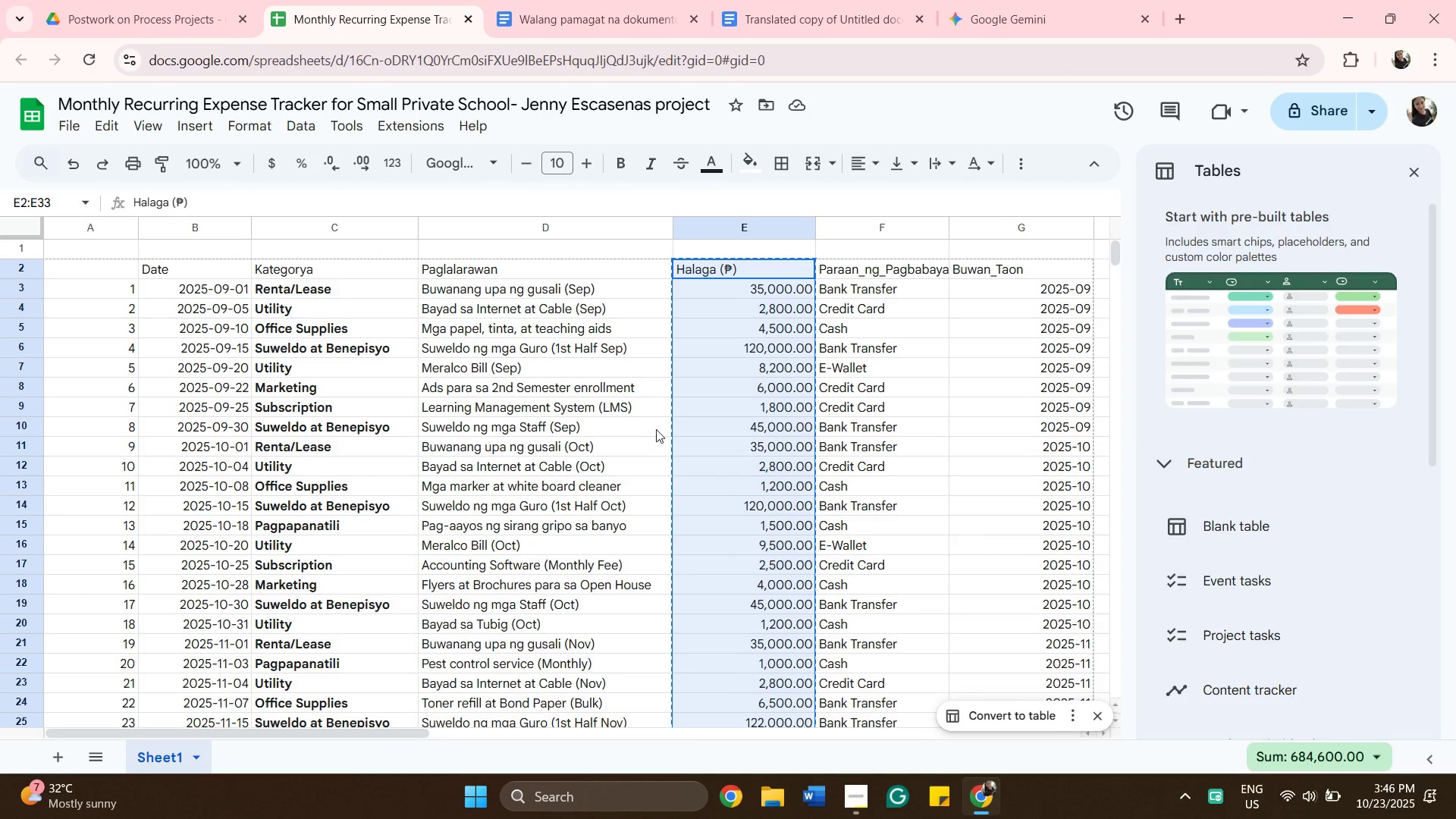 
scroll: coordinate [657, 436], scroll_direction: down, amount: 8.0
 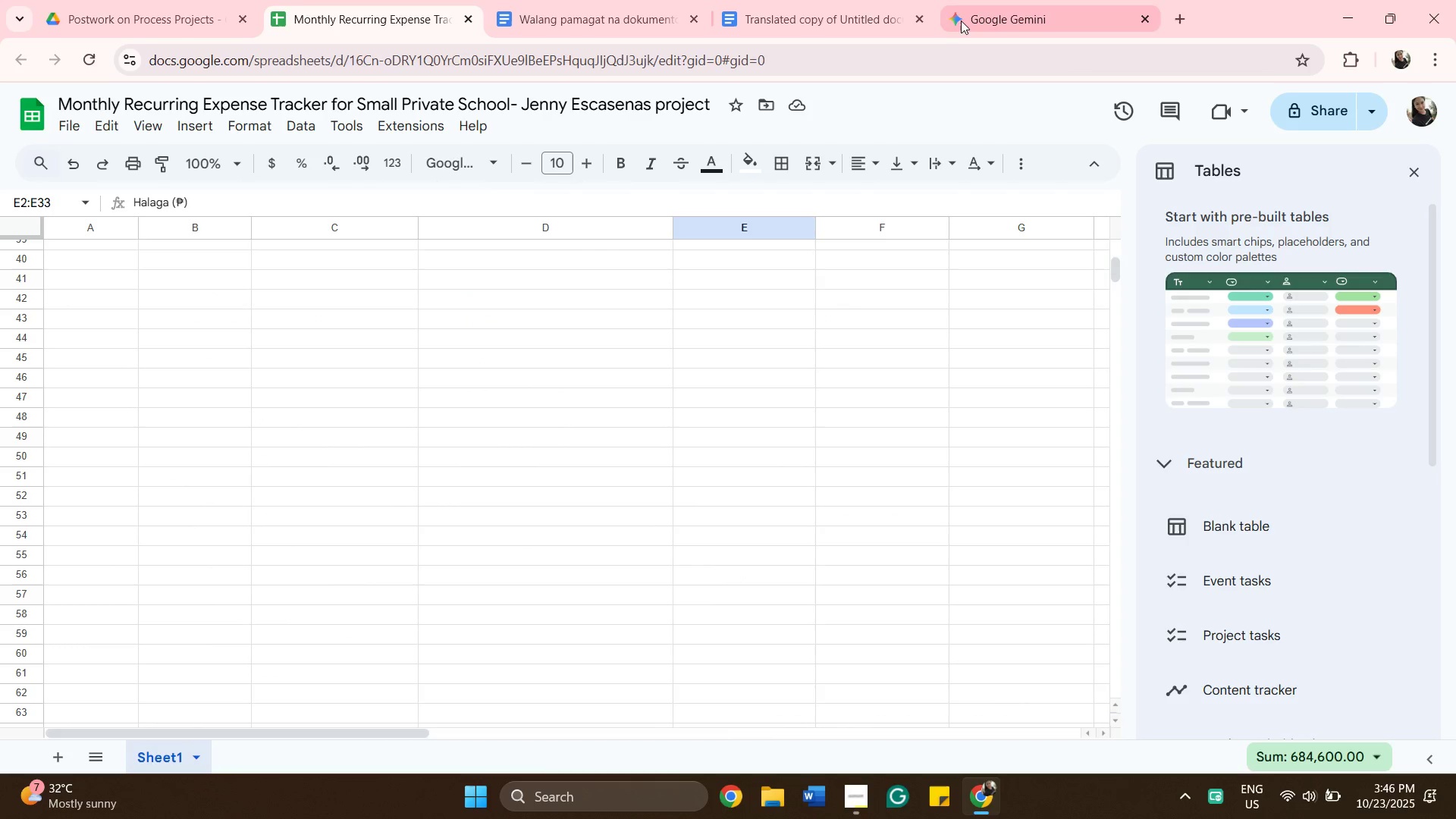 
left_click([962, 17])
 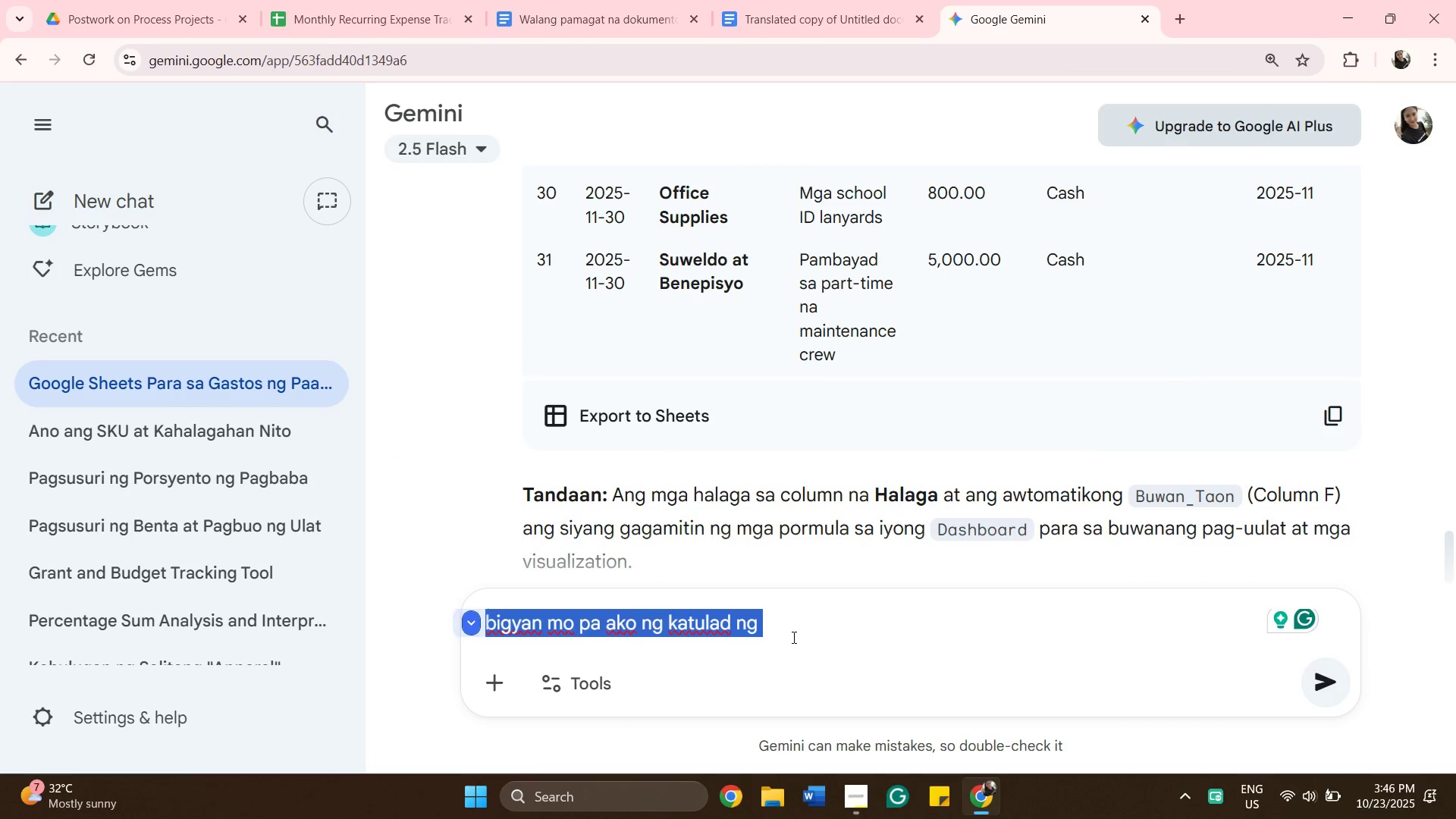 
key(Backspace)
 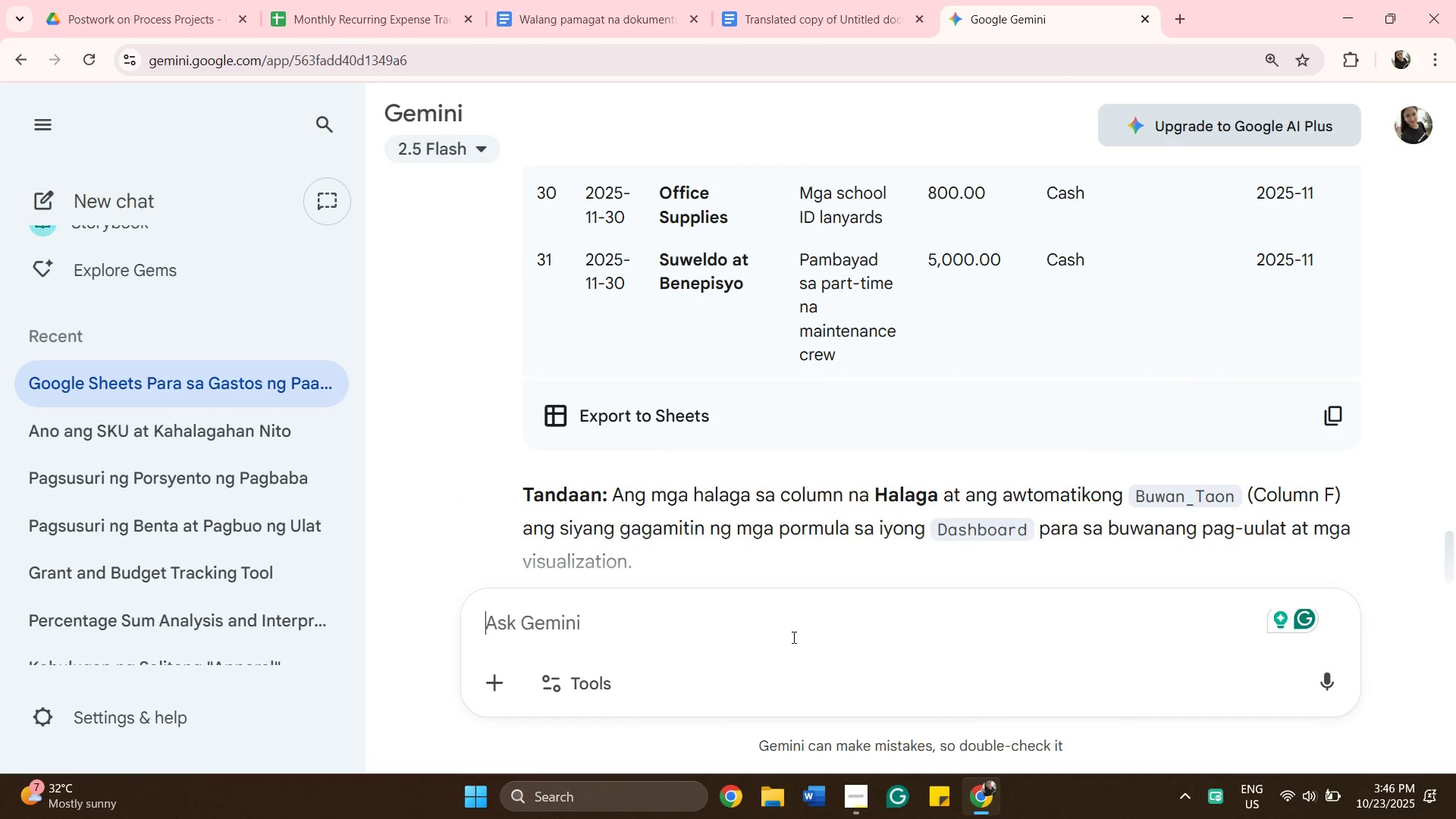 
type(gawin ito)
 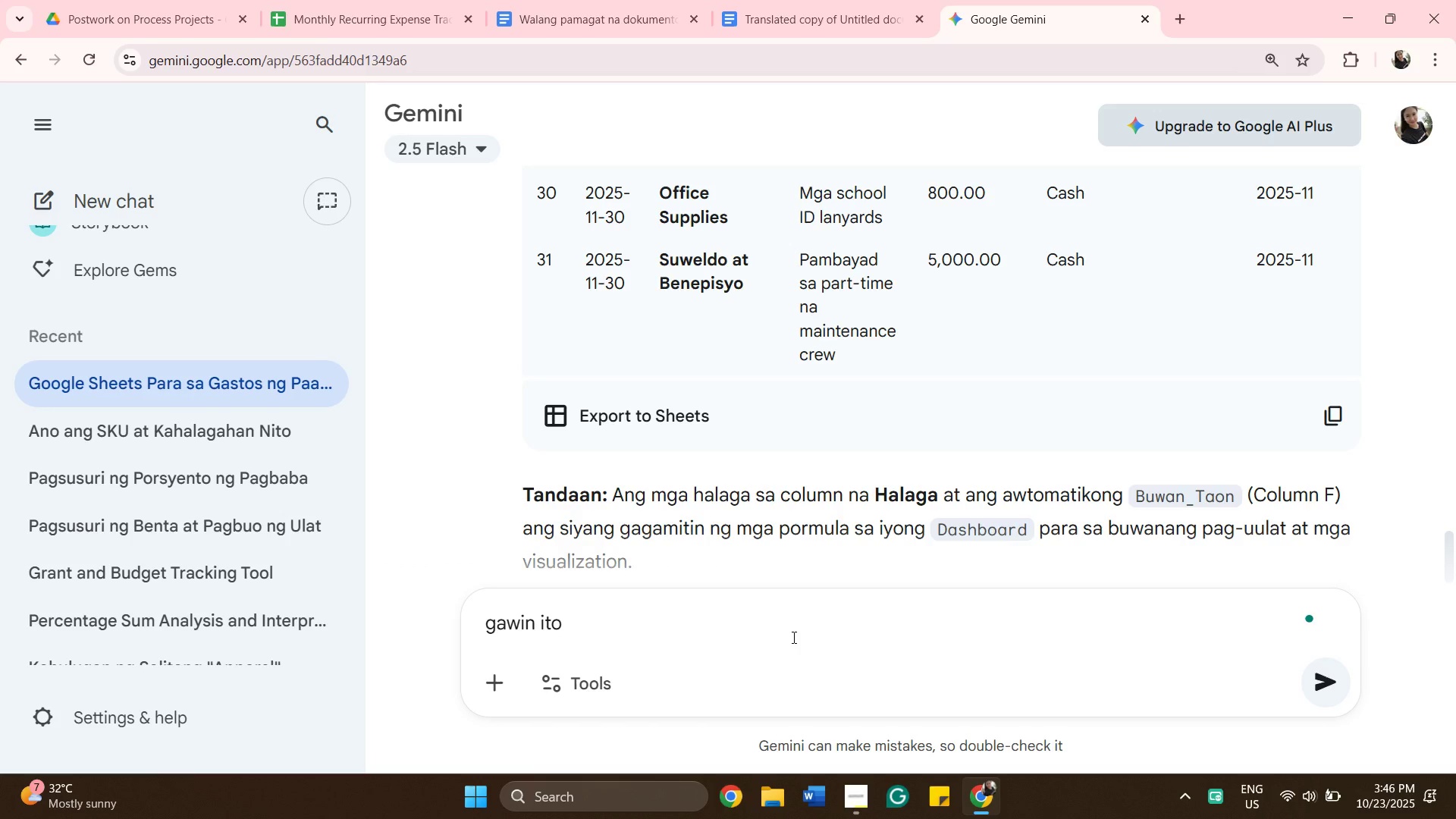 
hold_key(key=Backspace, duration=1.1)
 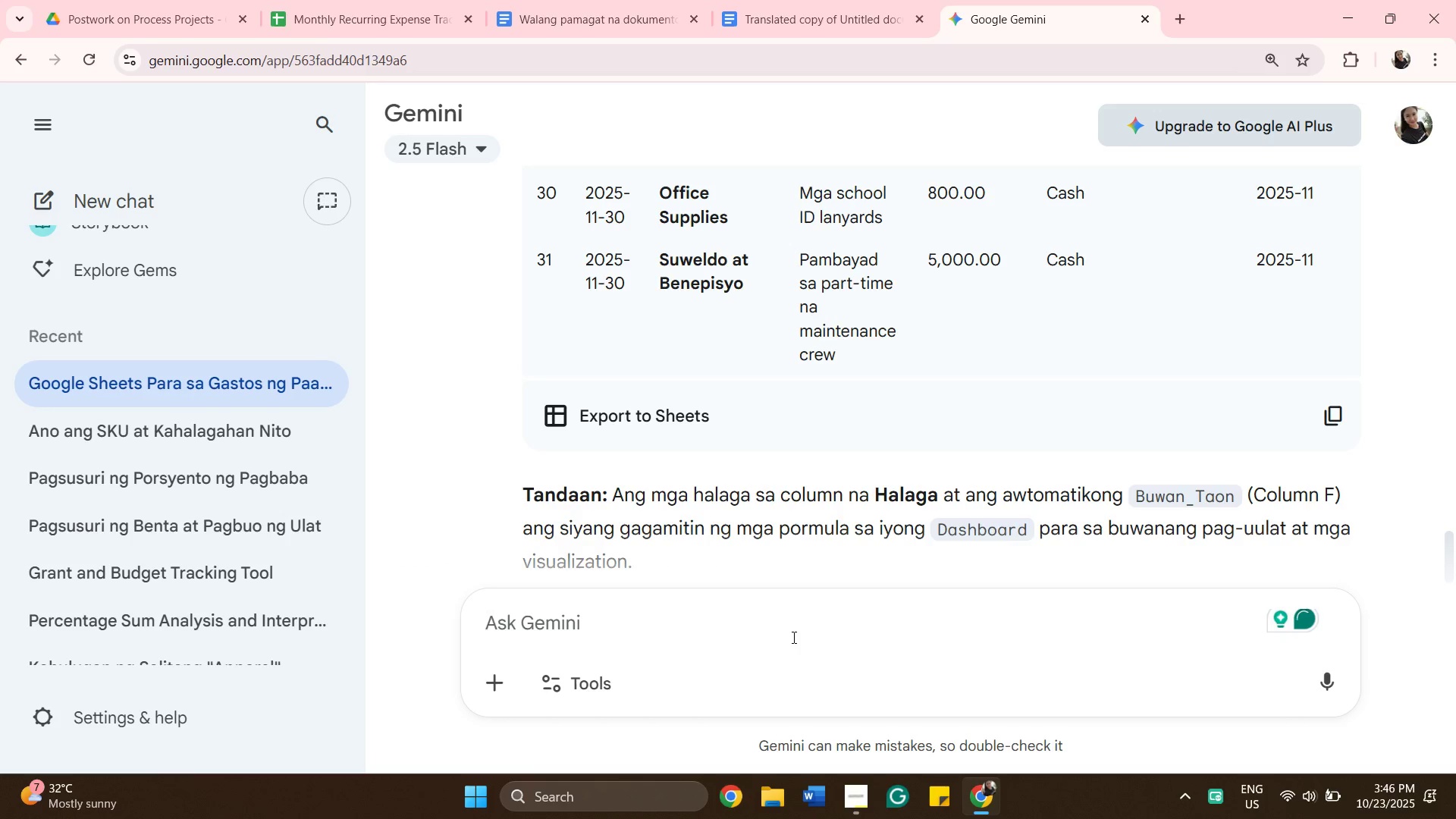 
type(convrt ito sa USD )
 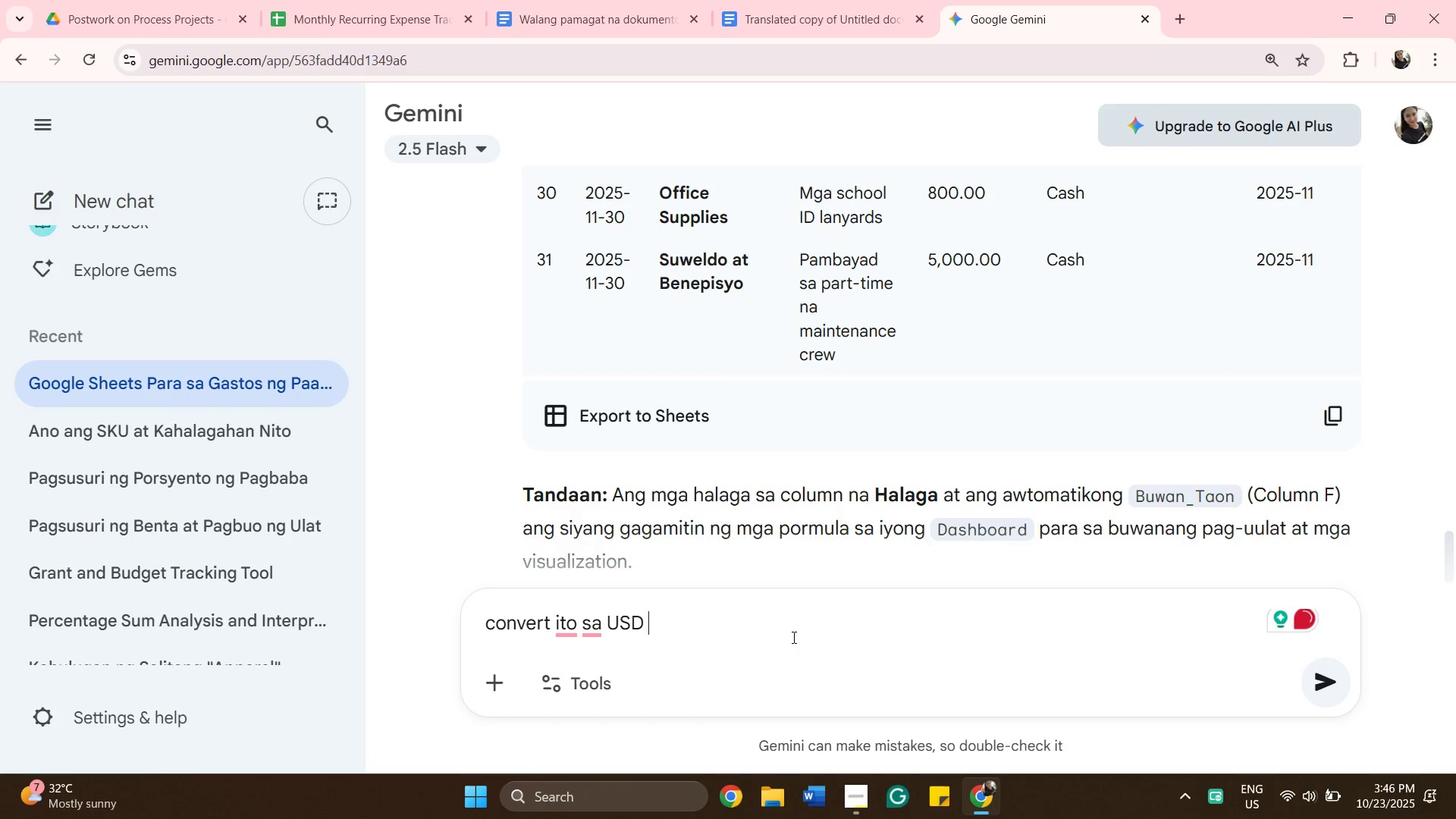 
hold_key(key=E, duration=0.5)
 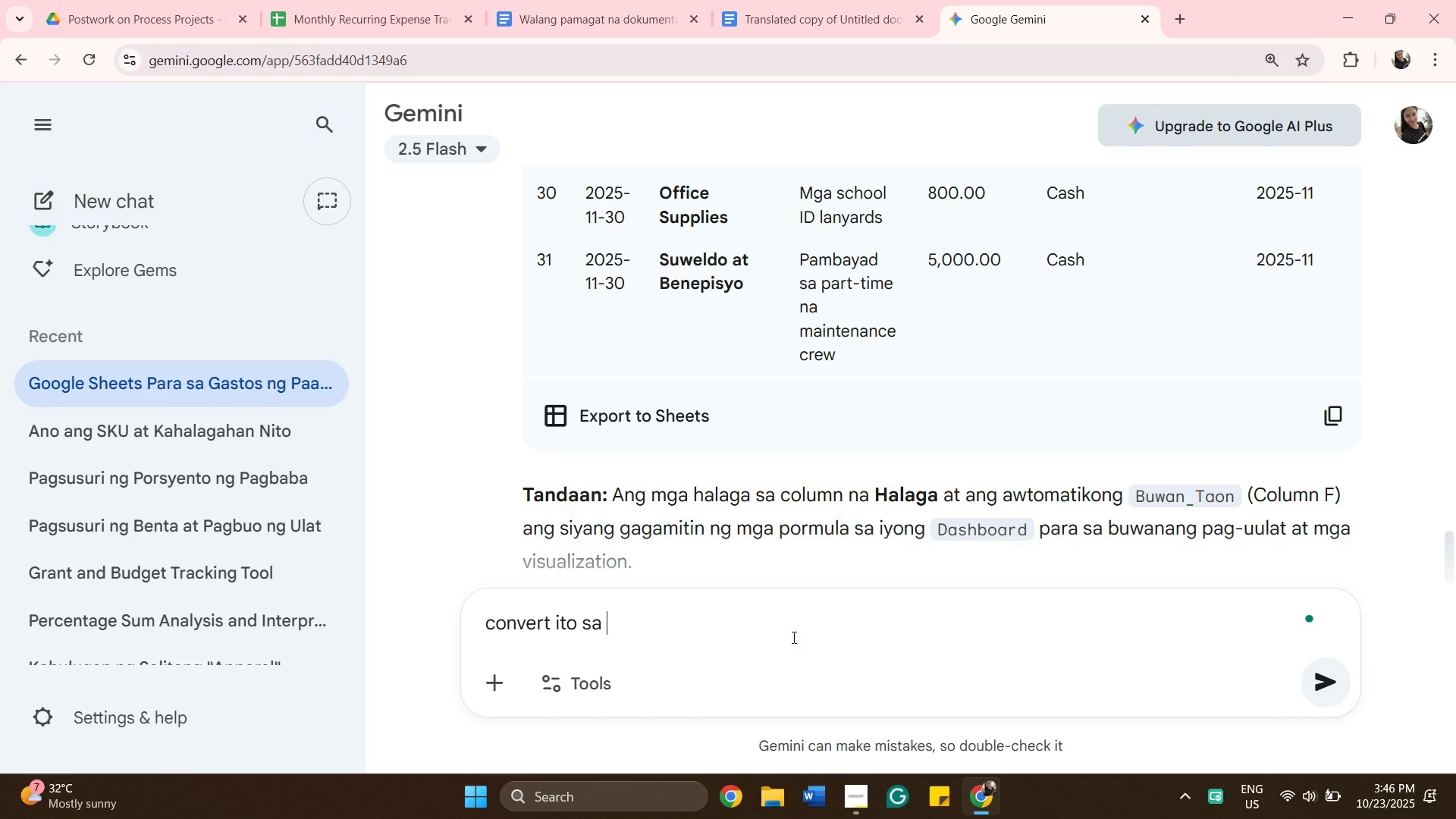 
left_click([475, 629])
 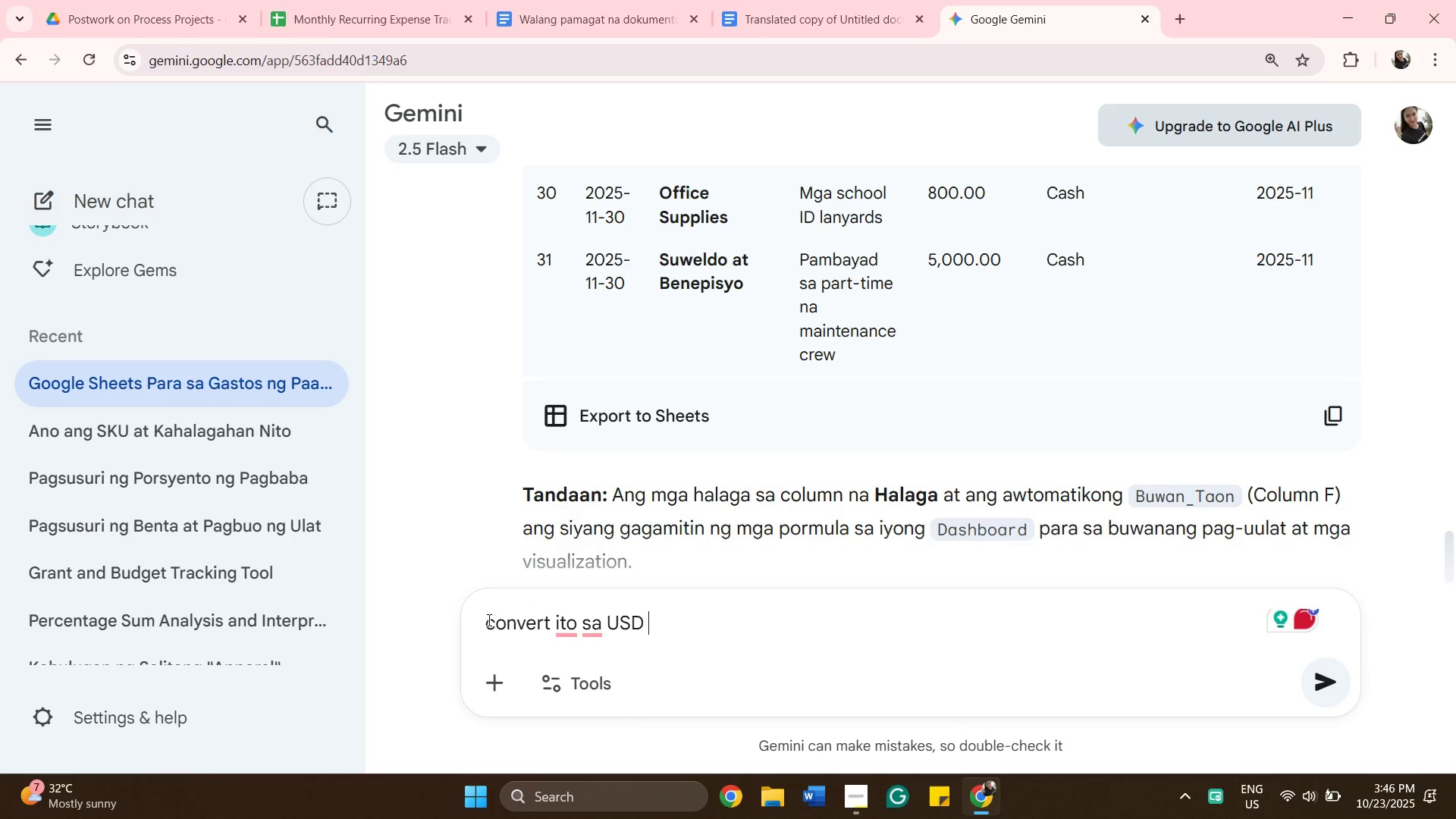 
left_click([488, 620])
 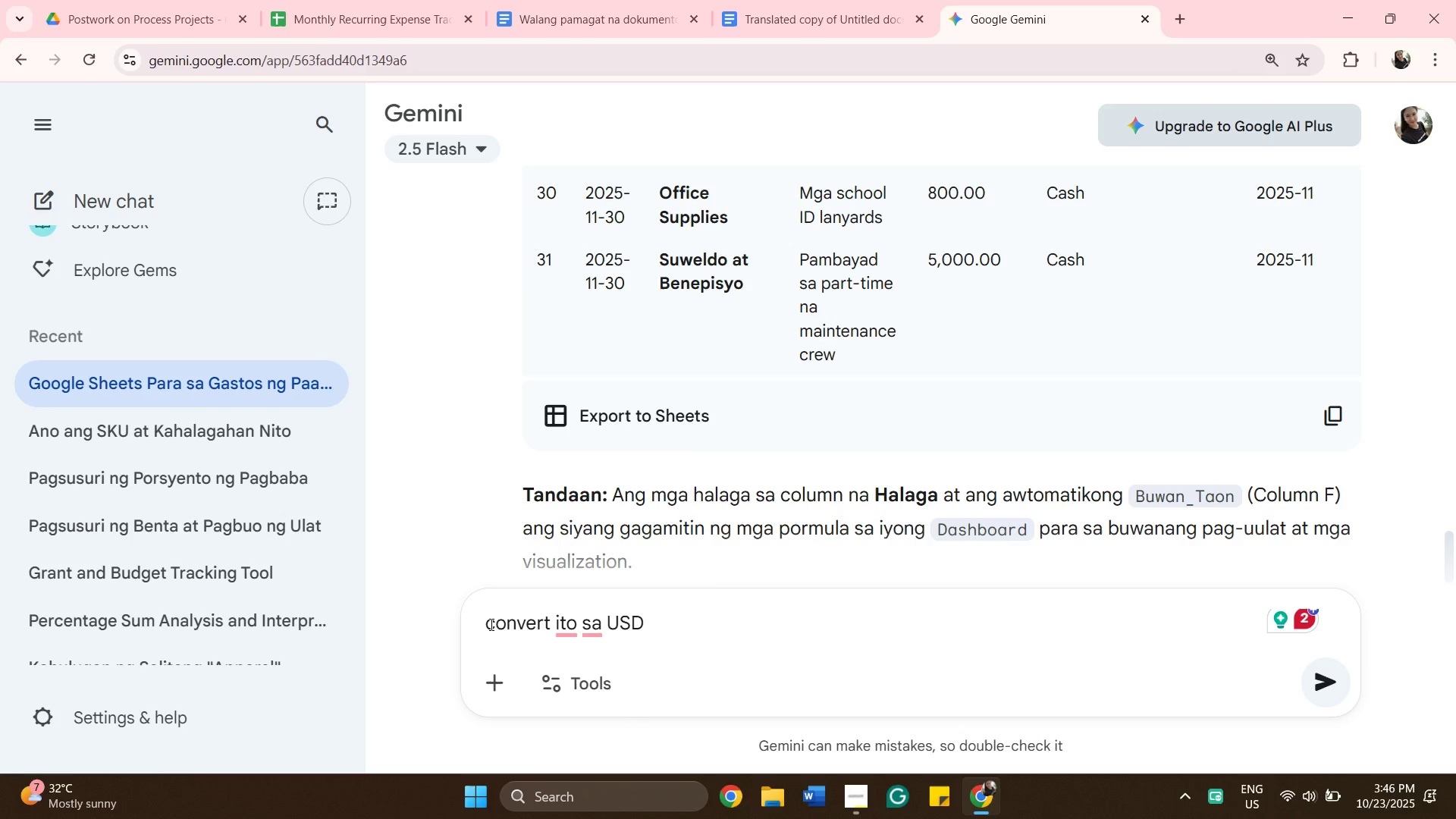 
right_click([490, 624])
 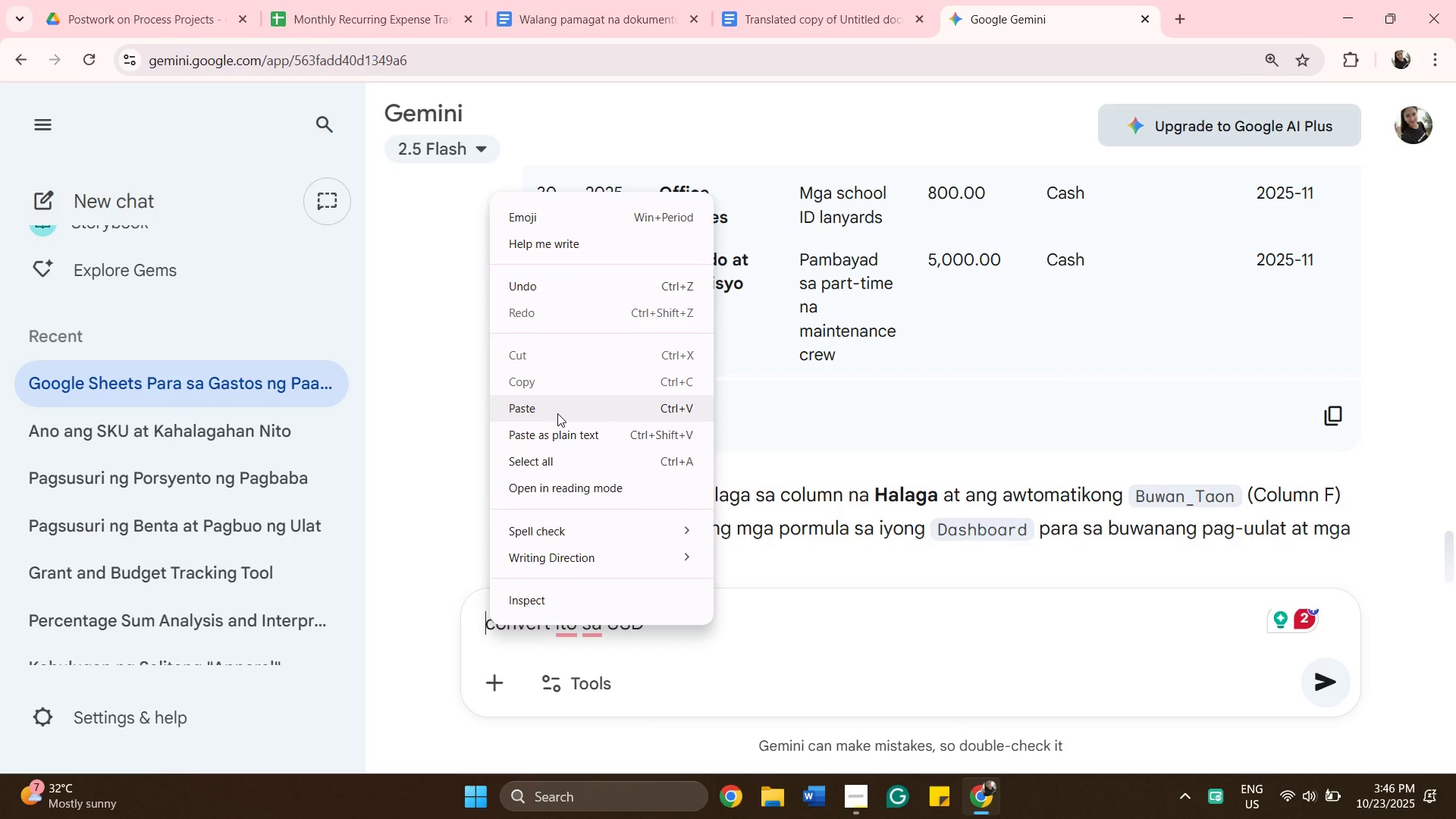 
left_click([557, 413])
 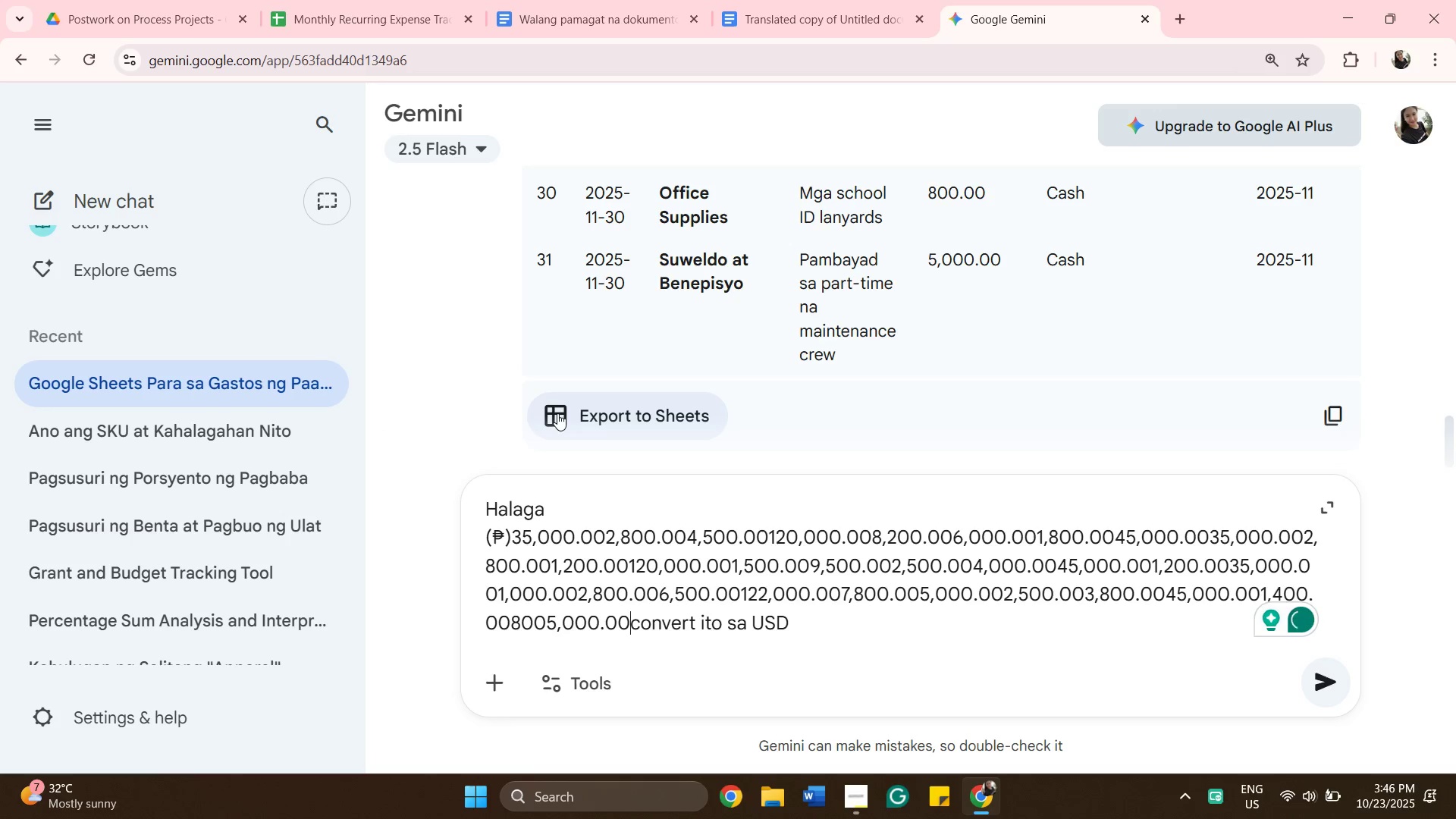 
key(Space)
 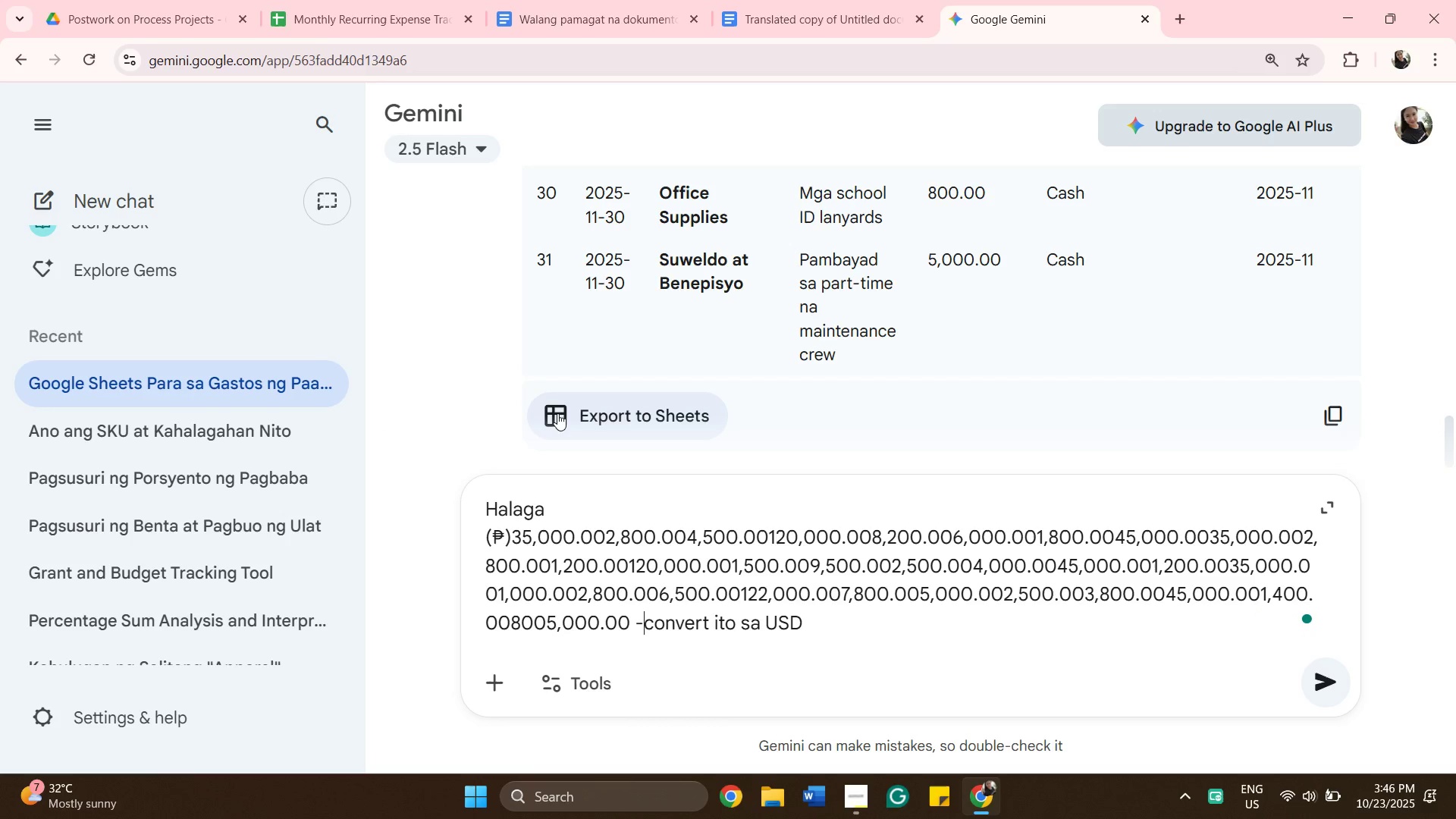 
key(Minus)
 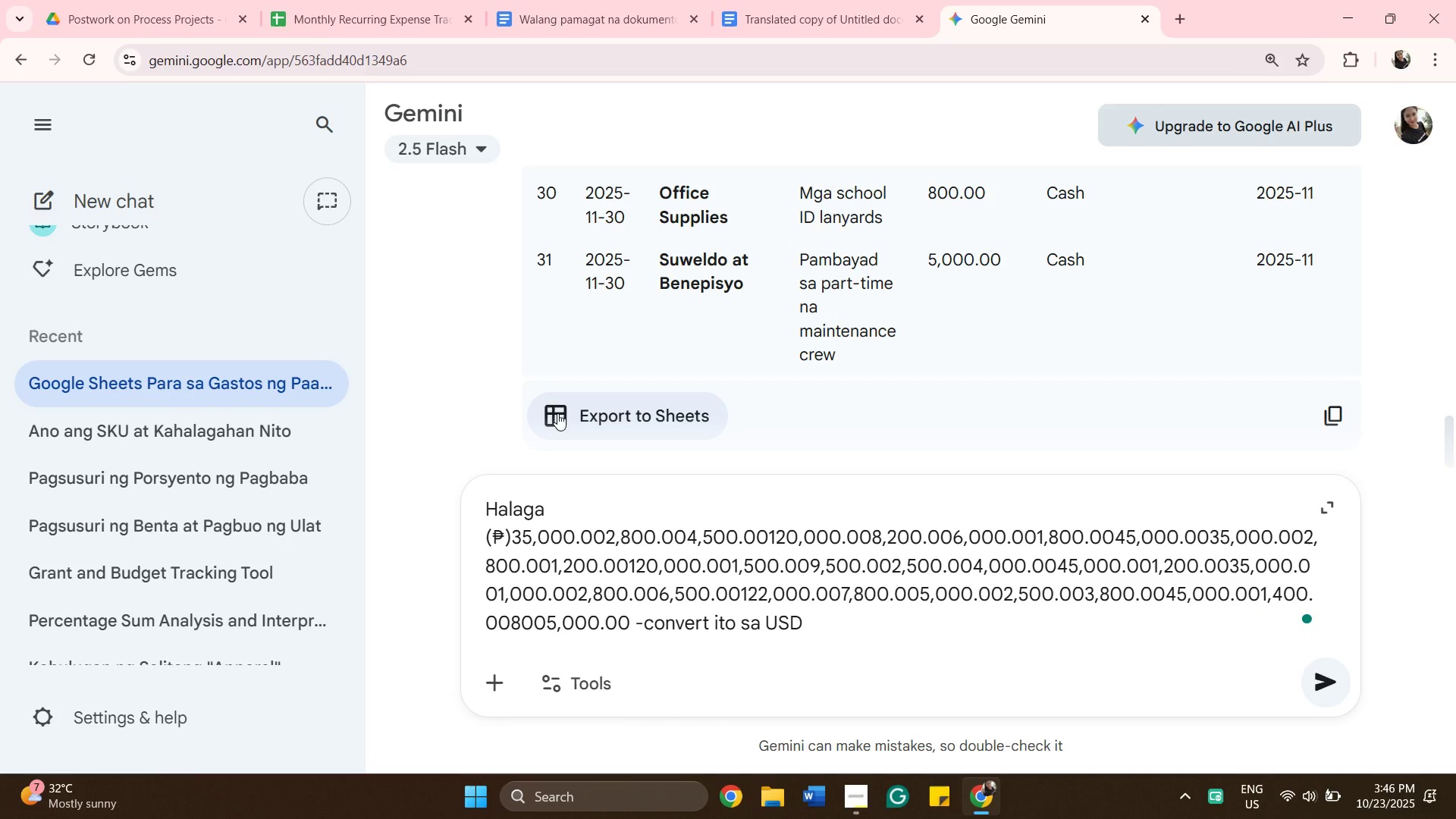 
key(Enter)
 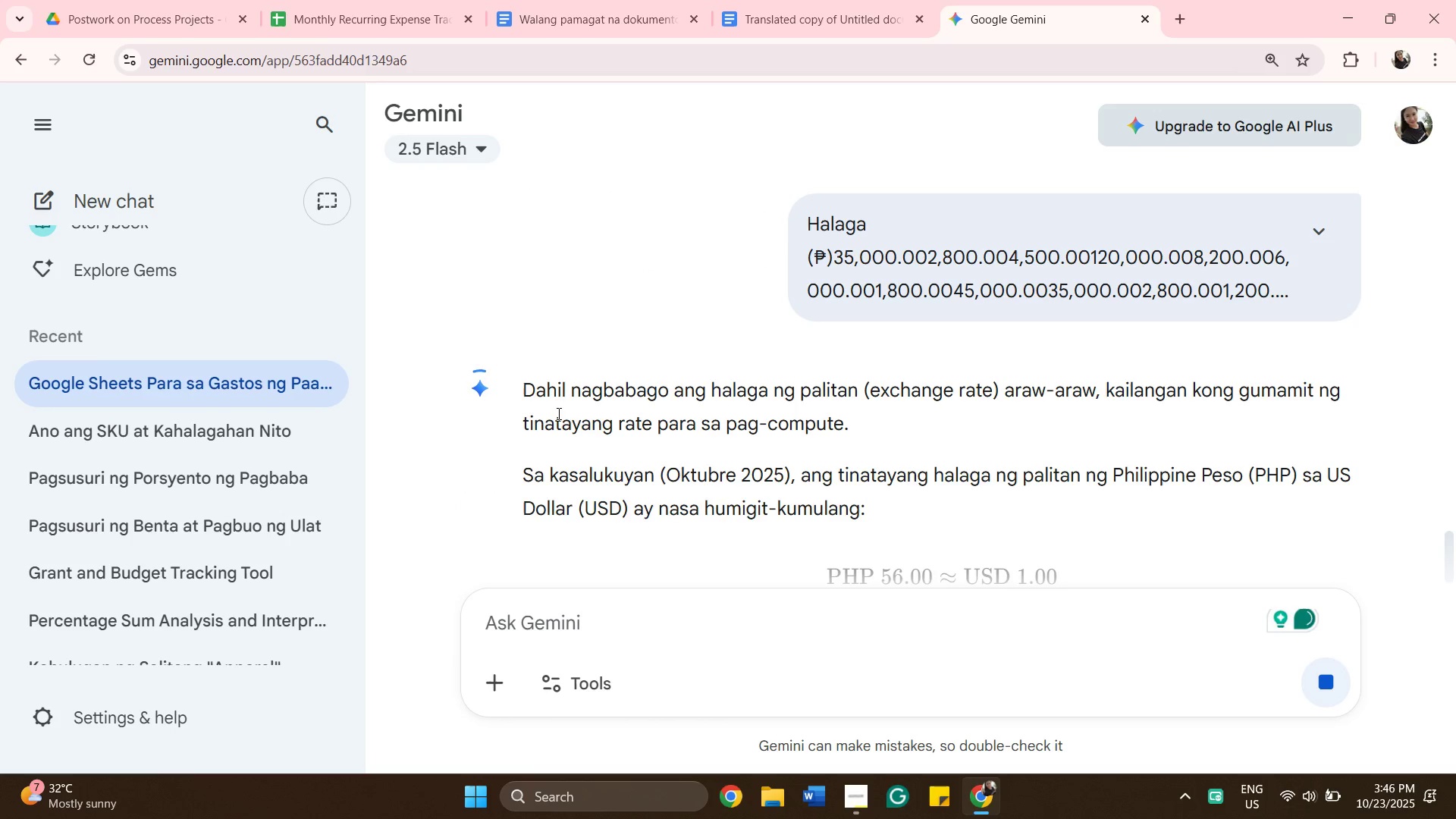 
scroll: coordinate [729, 394], scroll_direction: down, amount: 5.0
 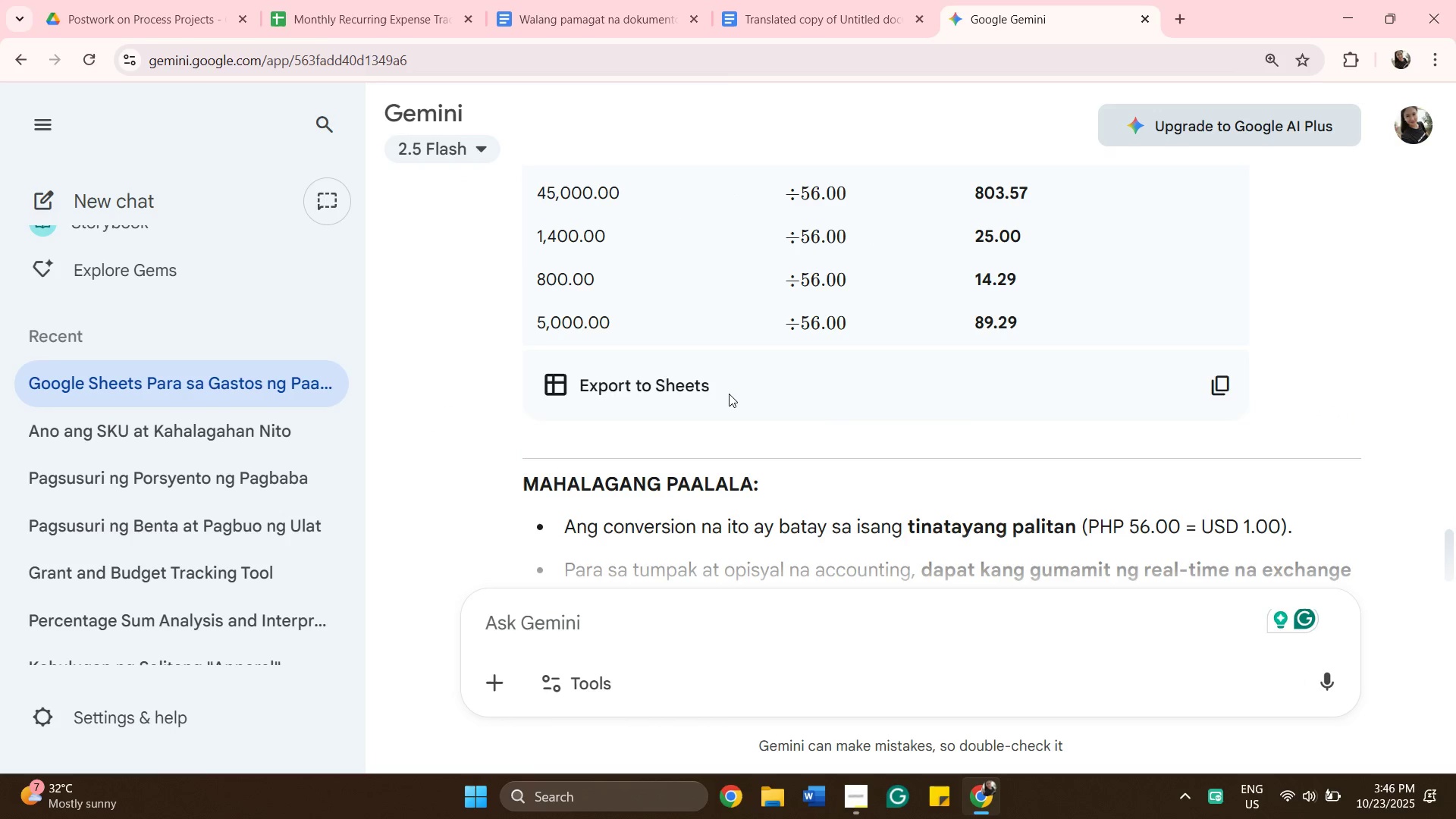 
left_click([1216, 488])
 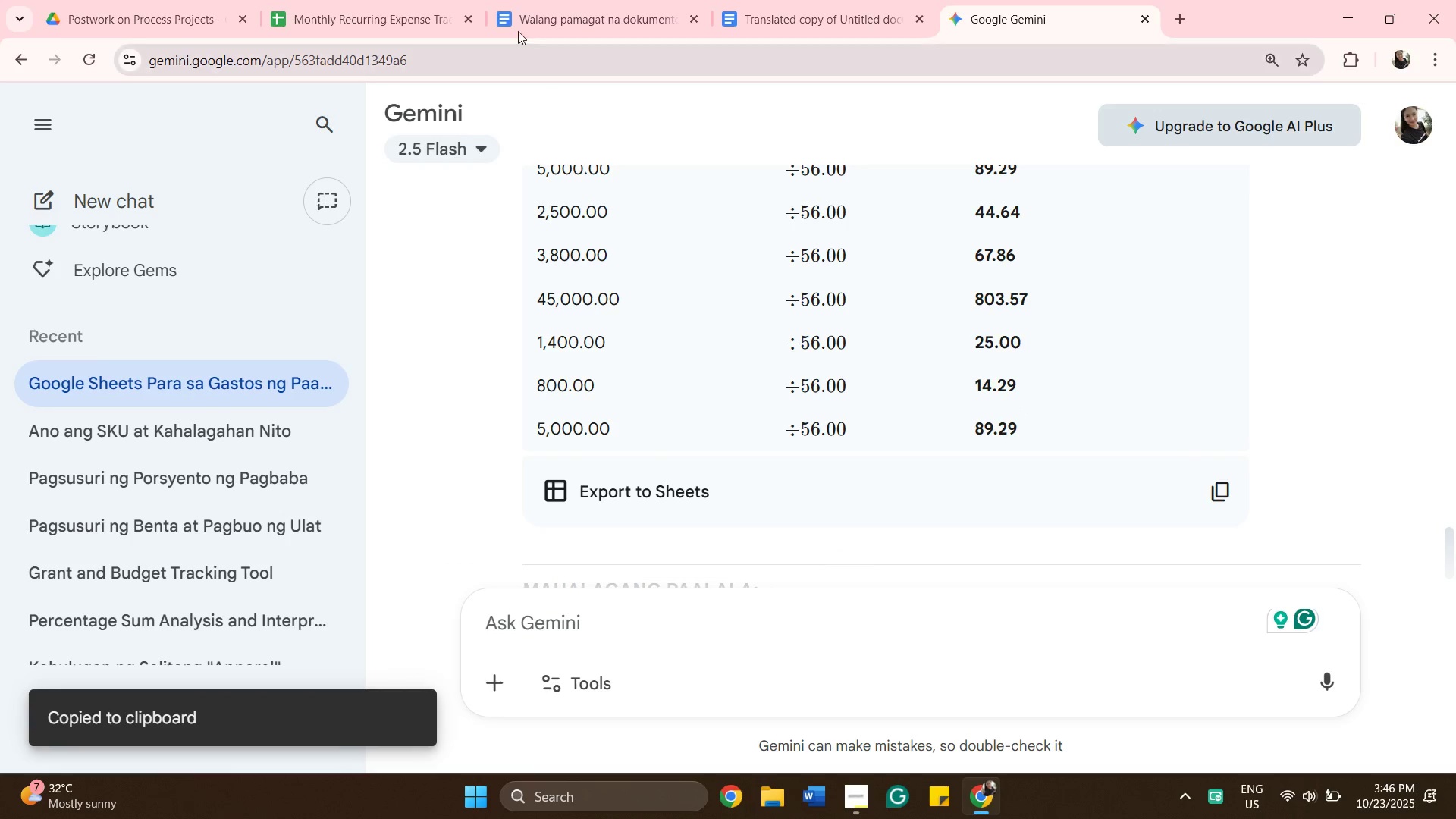 
left_click([388, 17])
 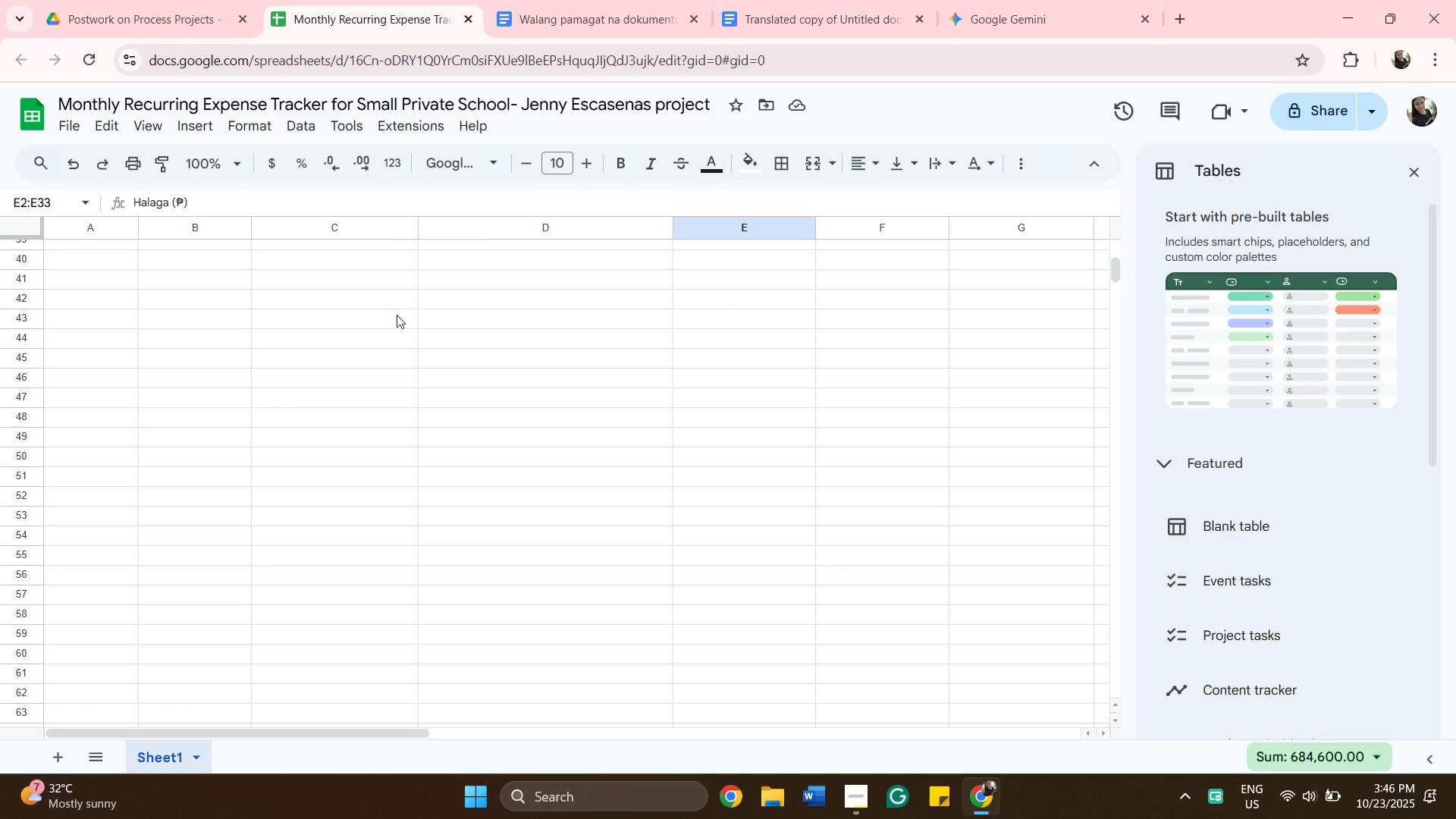 
scroll: coordinate [653, 402], scroll_direction: up, amount: 10.0
 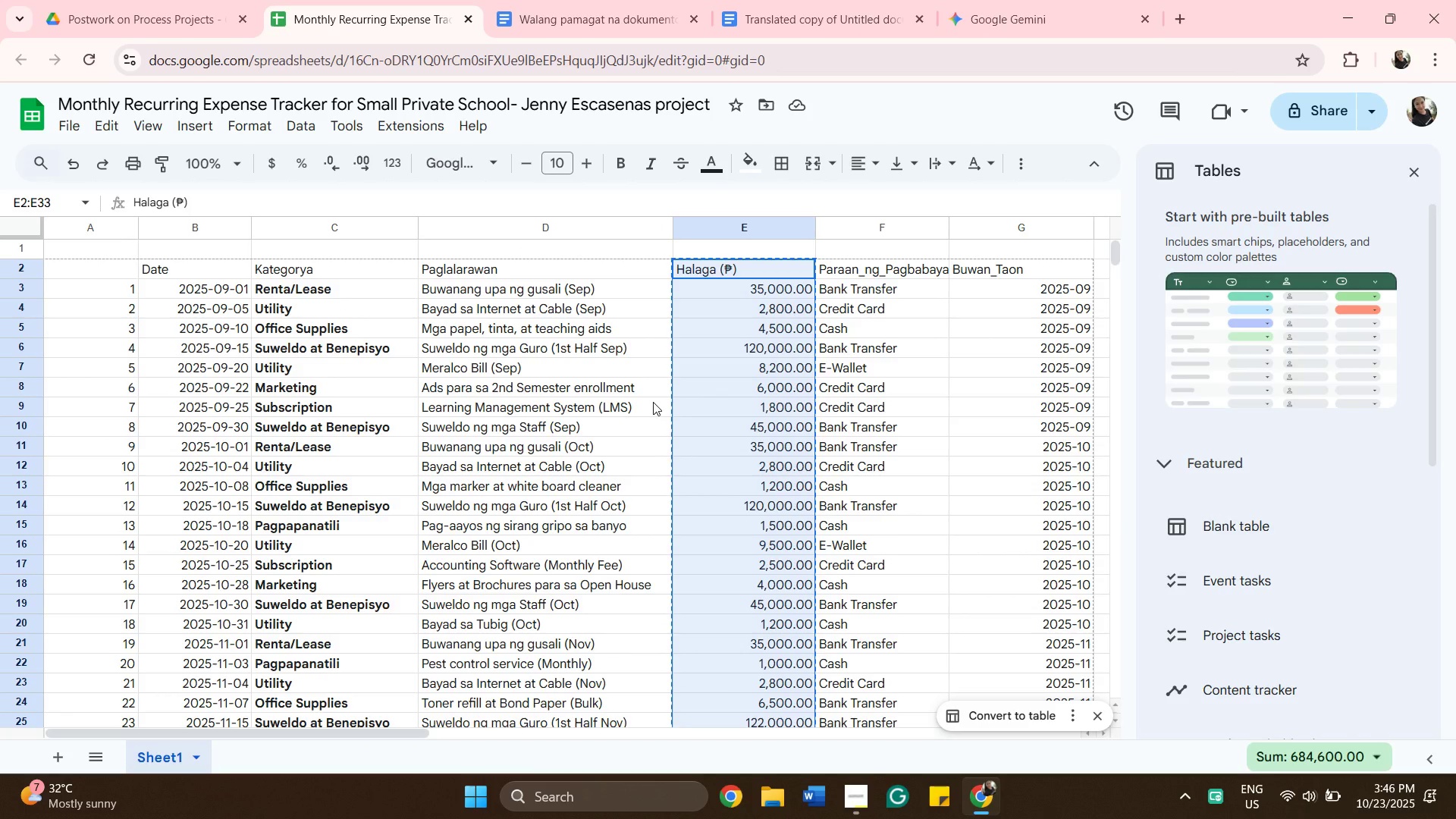 
scroll: coordinate [655, 403], scroll_direction: down, amount: 6.0
 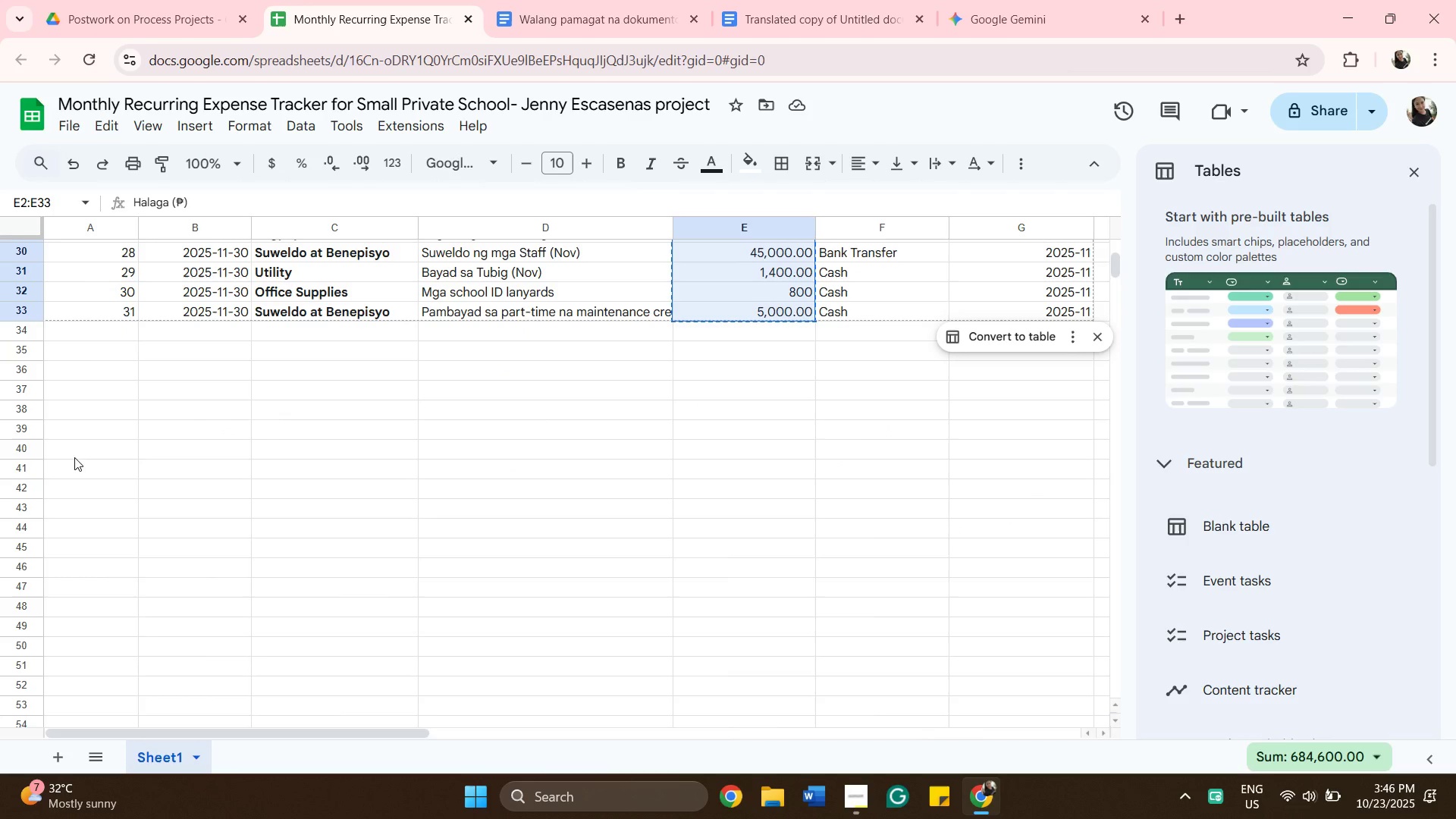 
left_click([74, 457])
 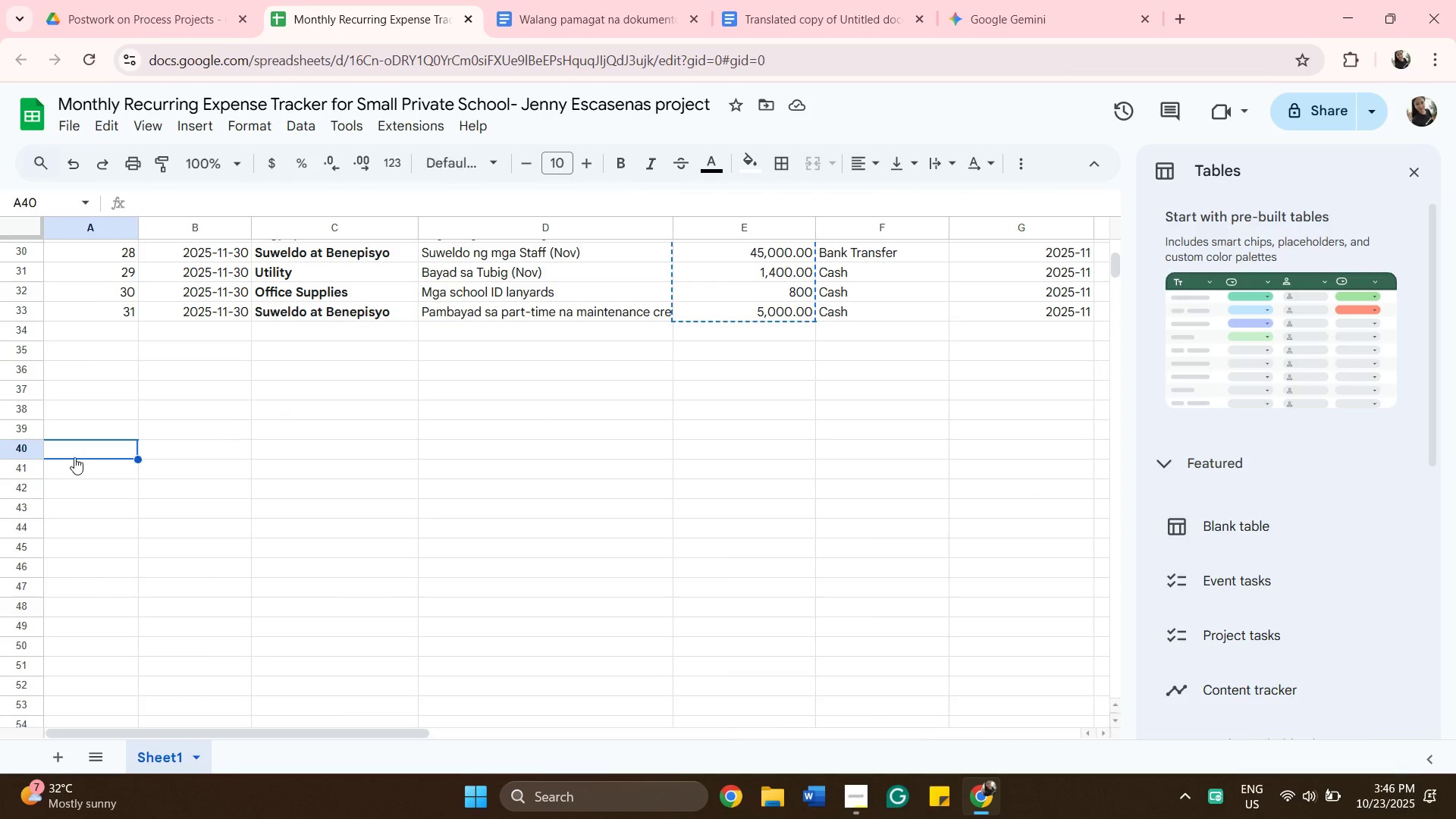 
right_click([74, 457])
 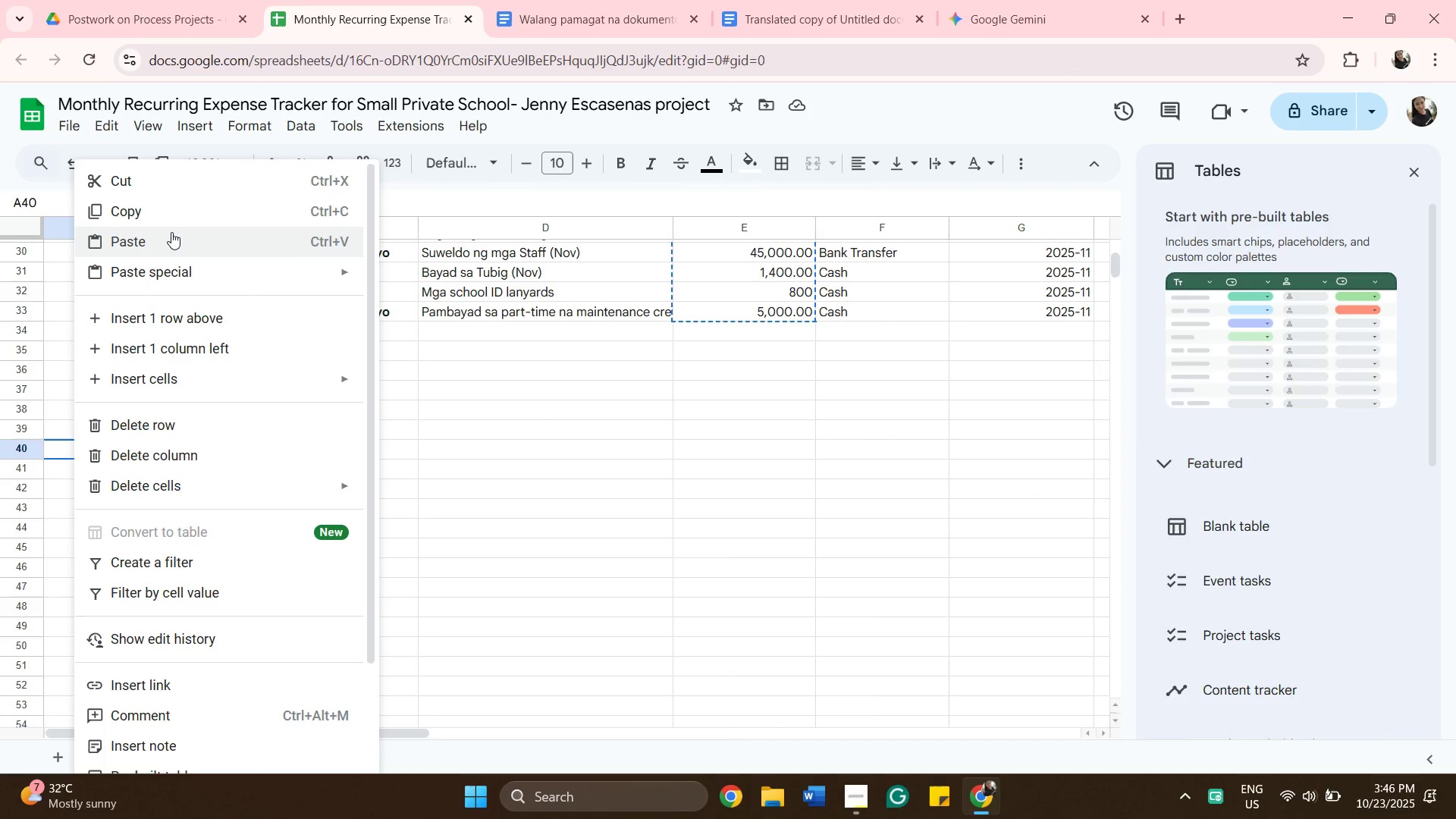 
left_click([171, 232])
 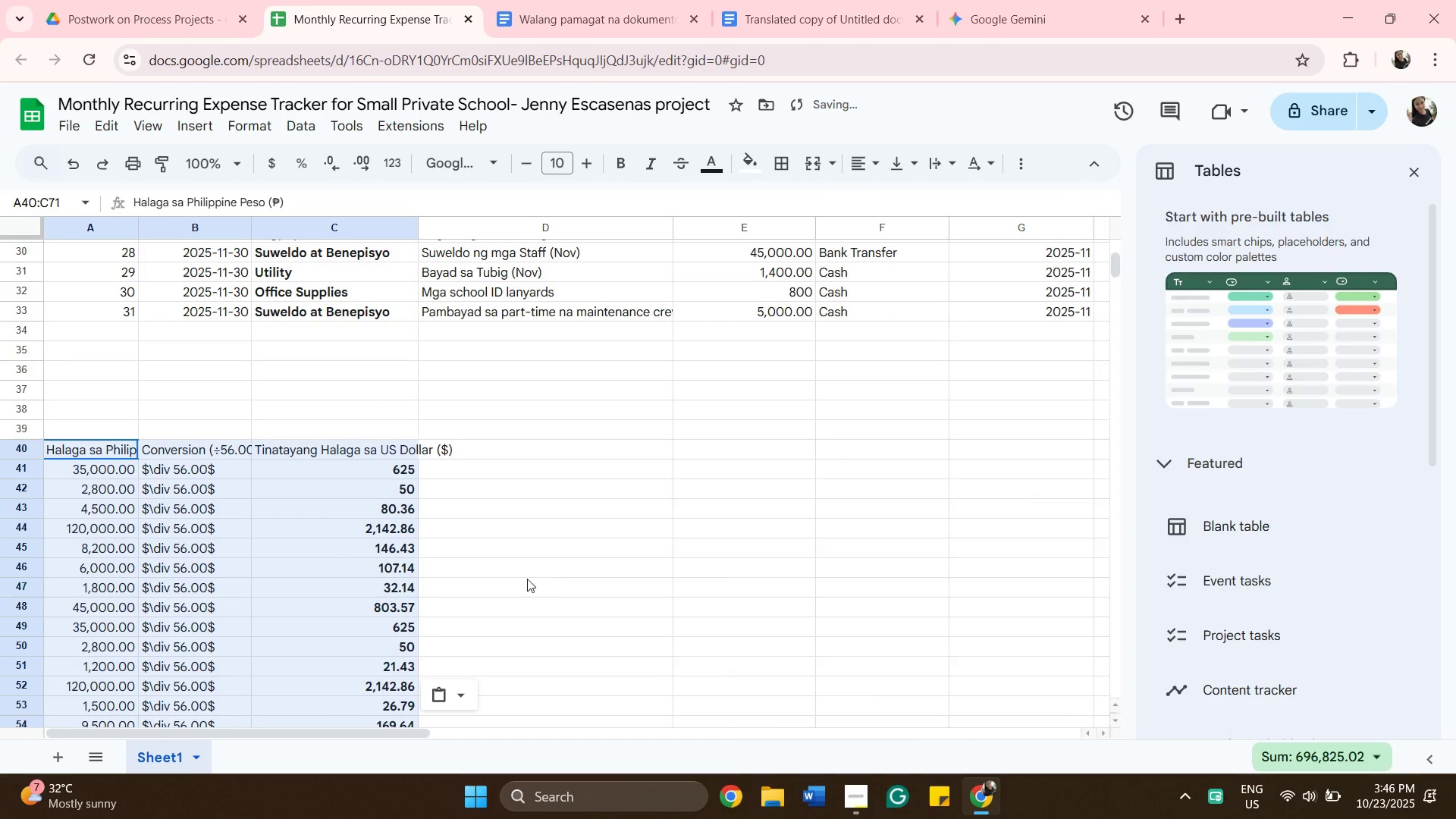 
scroll: coordinate [516, 555], scroll_direction: down, amount: 4.0
 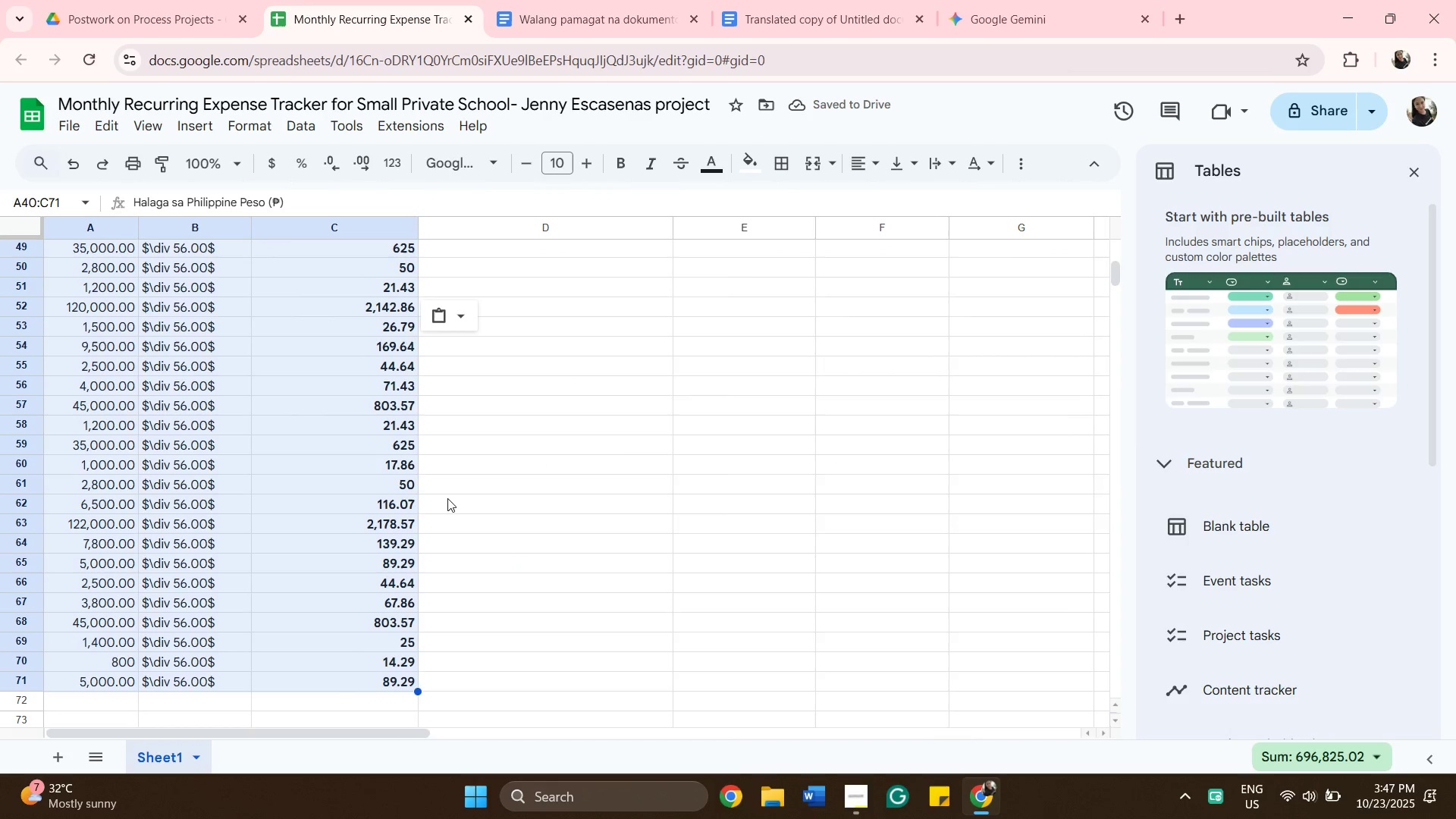 
left_click([455, 497])
 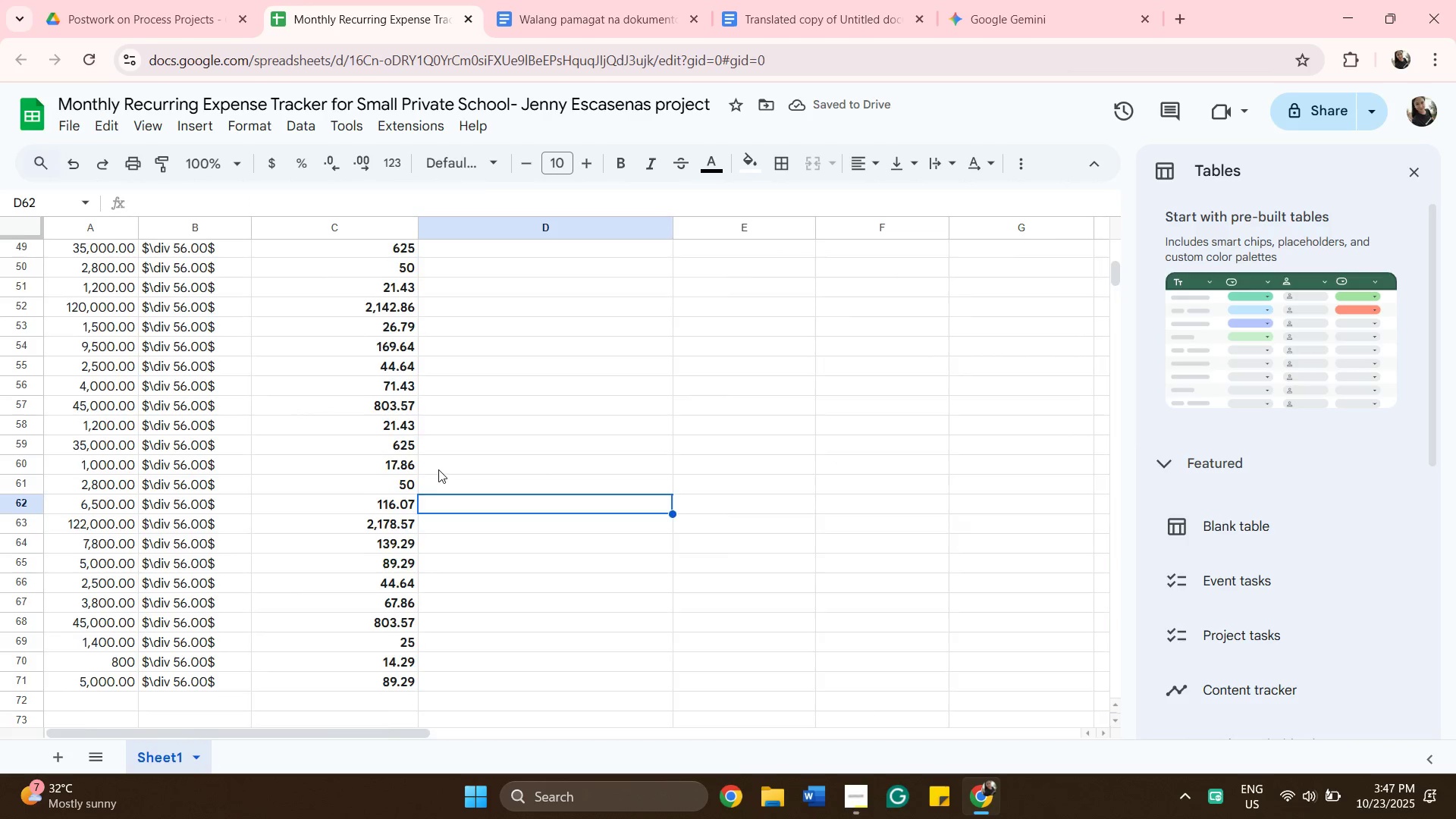 
scroll: coordinate [438, 469], scroll_direction: up, amount: 5.0
 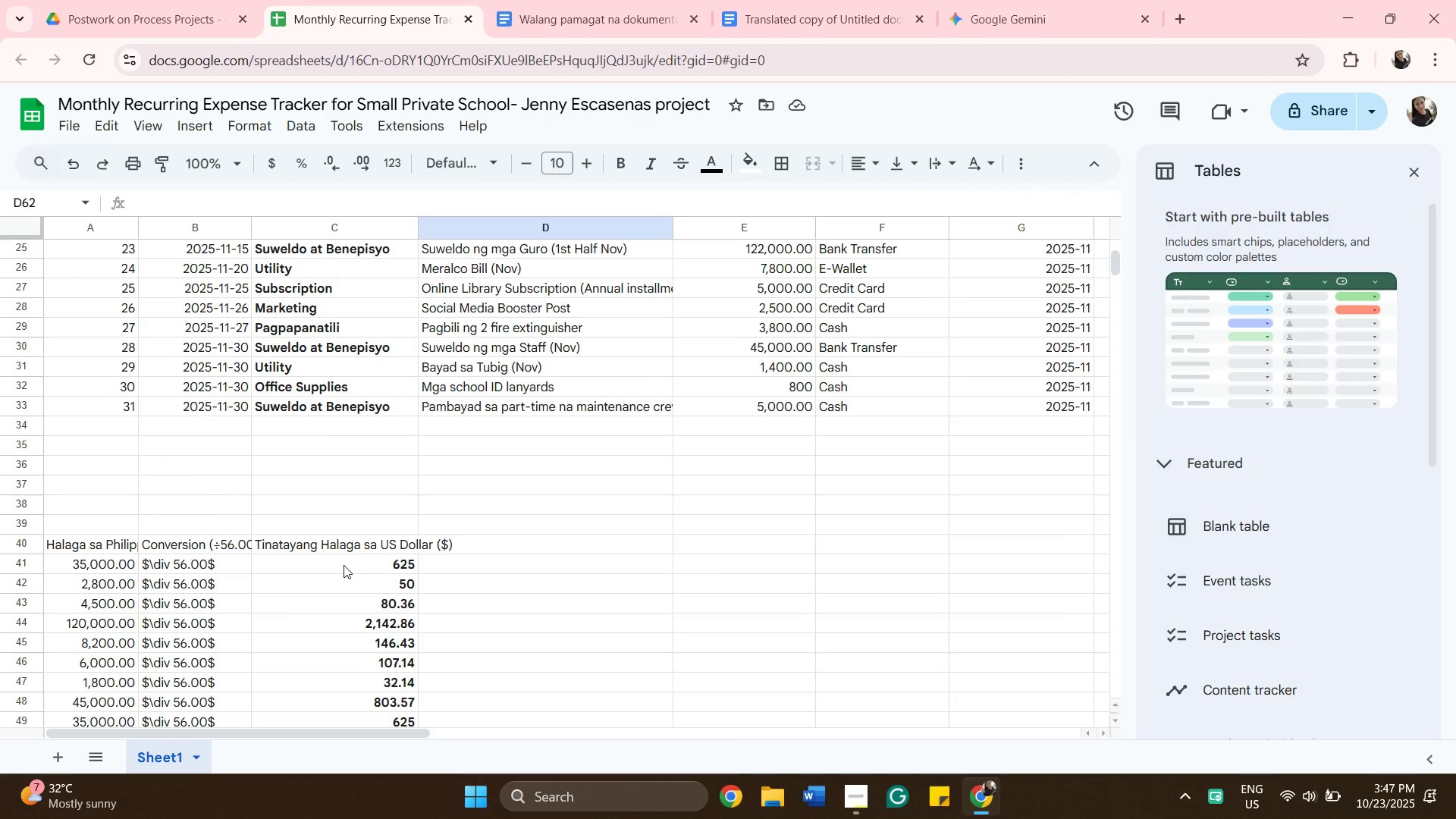 
left_click([344, 565])
 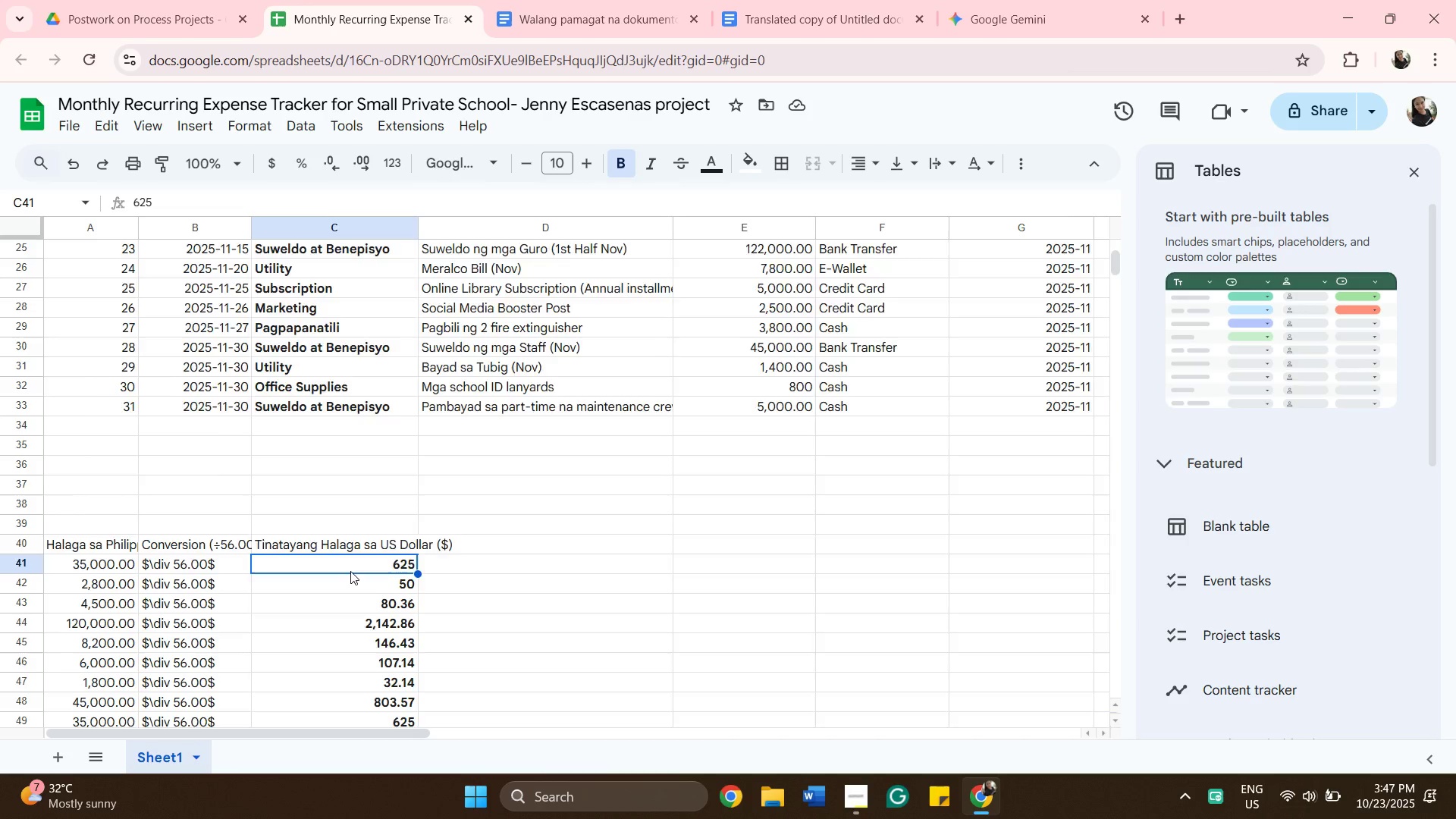 
scroll: coordinate [352, 571], scroll_direction: down, amount: 6.0
 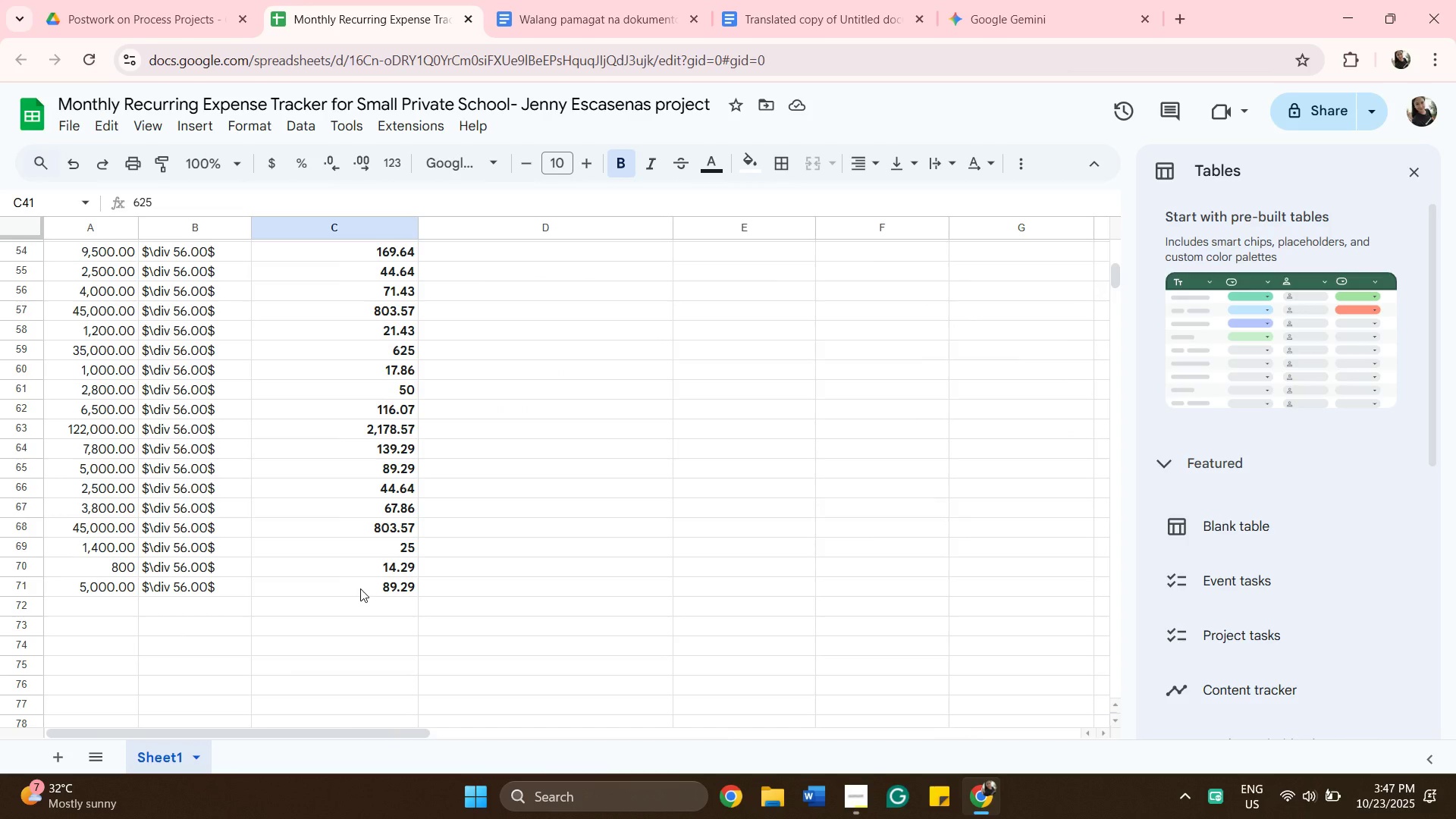 
hold_key(key=ShiftLeft, duration=0.35)
left_click([360, 588])
 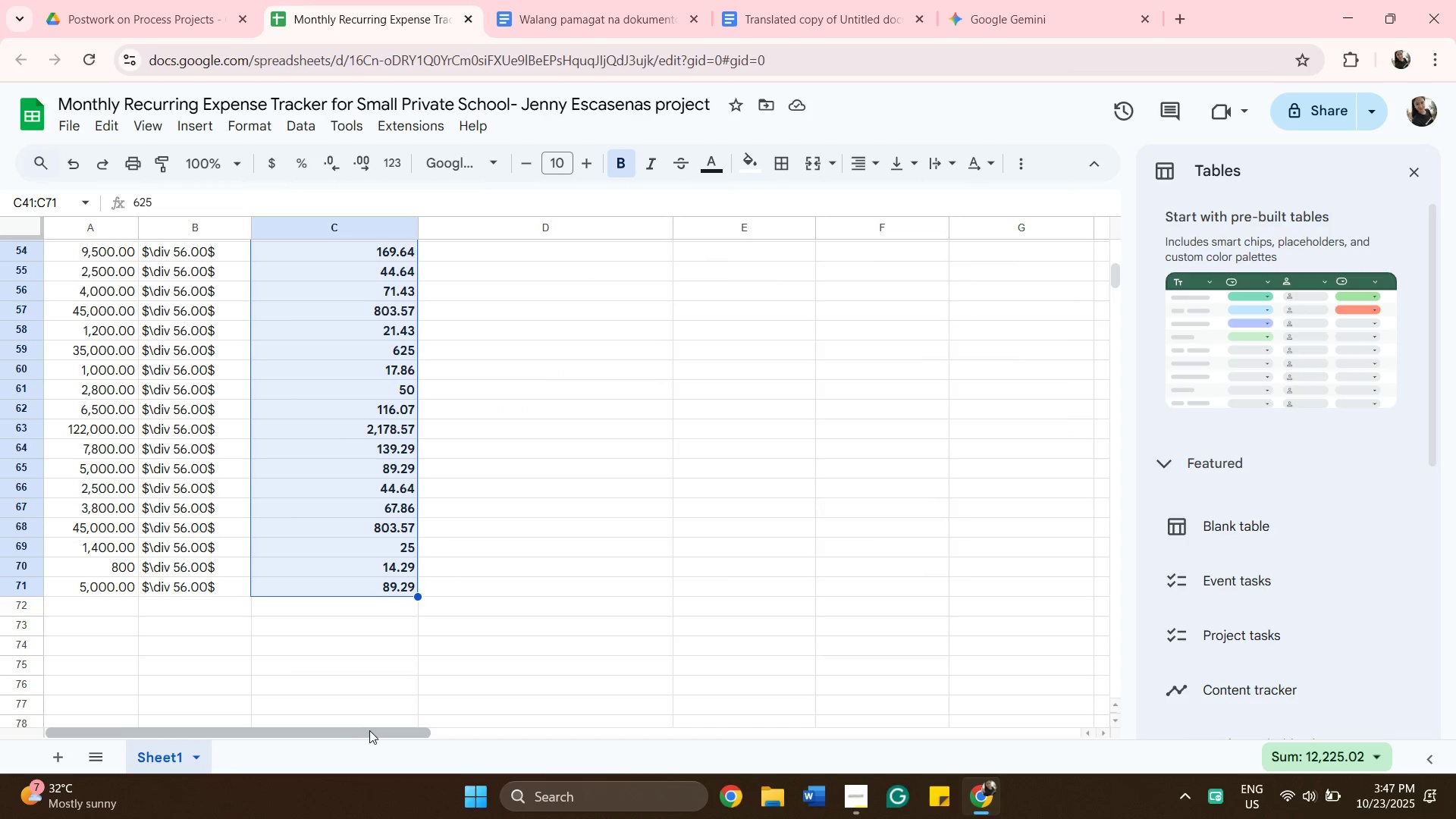 
left_click_drag(start_coordinate=[372, 730], to_coordinate=[455, 731])
 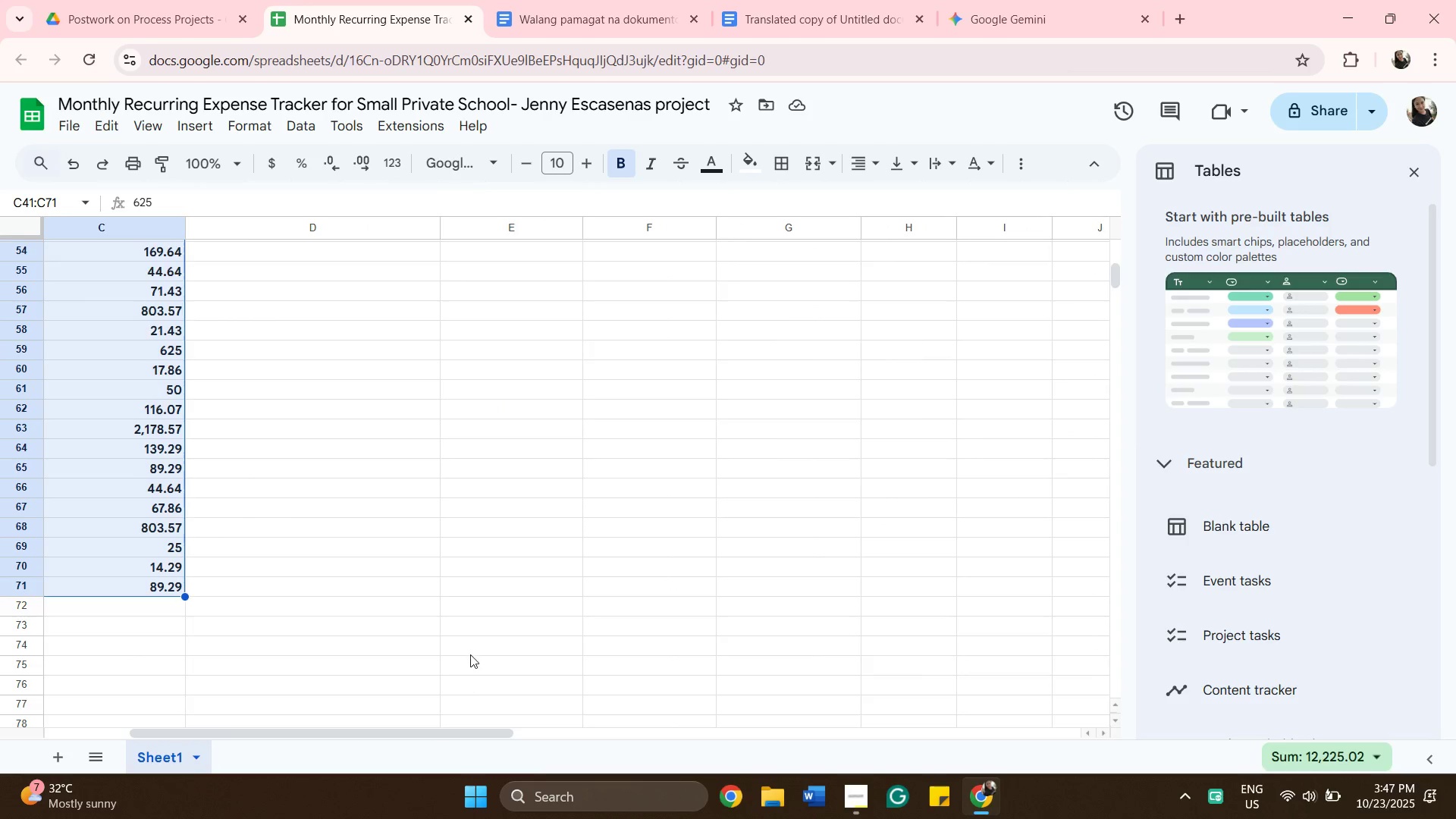 
scroll: coordinate [469, 570], scroll_direction: up, amount: 12.0
 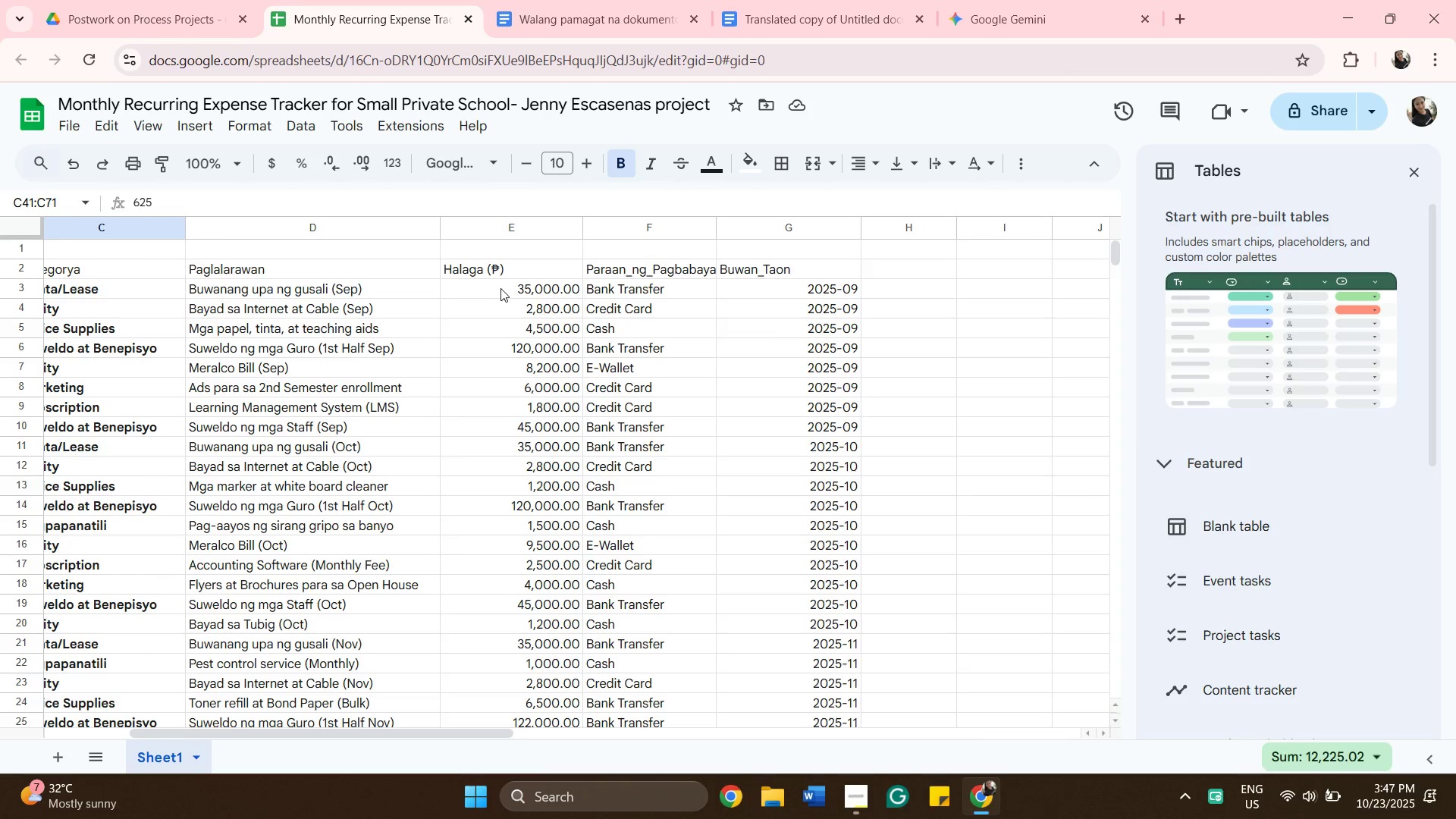 
left_click([500, 288])
 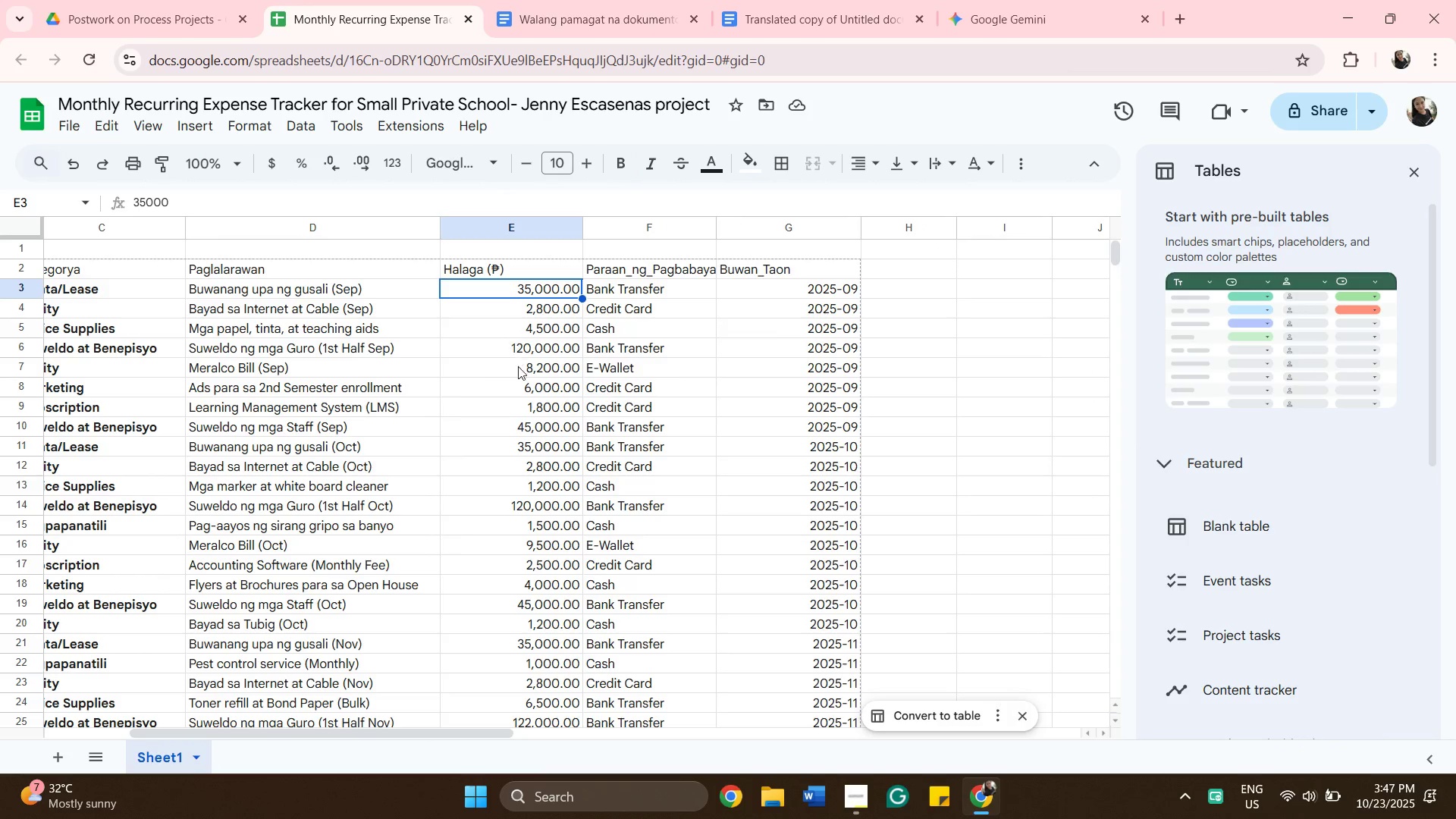 
scroll: coordinate [522, 395], scroll_direction: down, amount: 4.0
 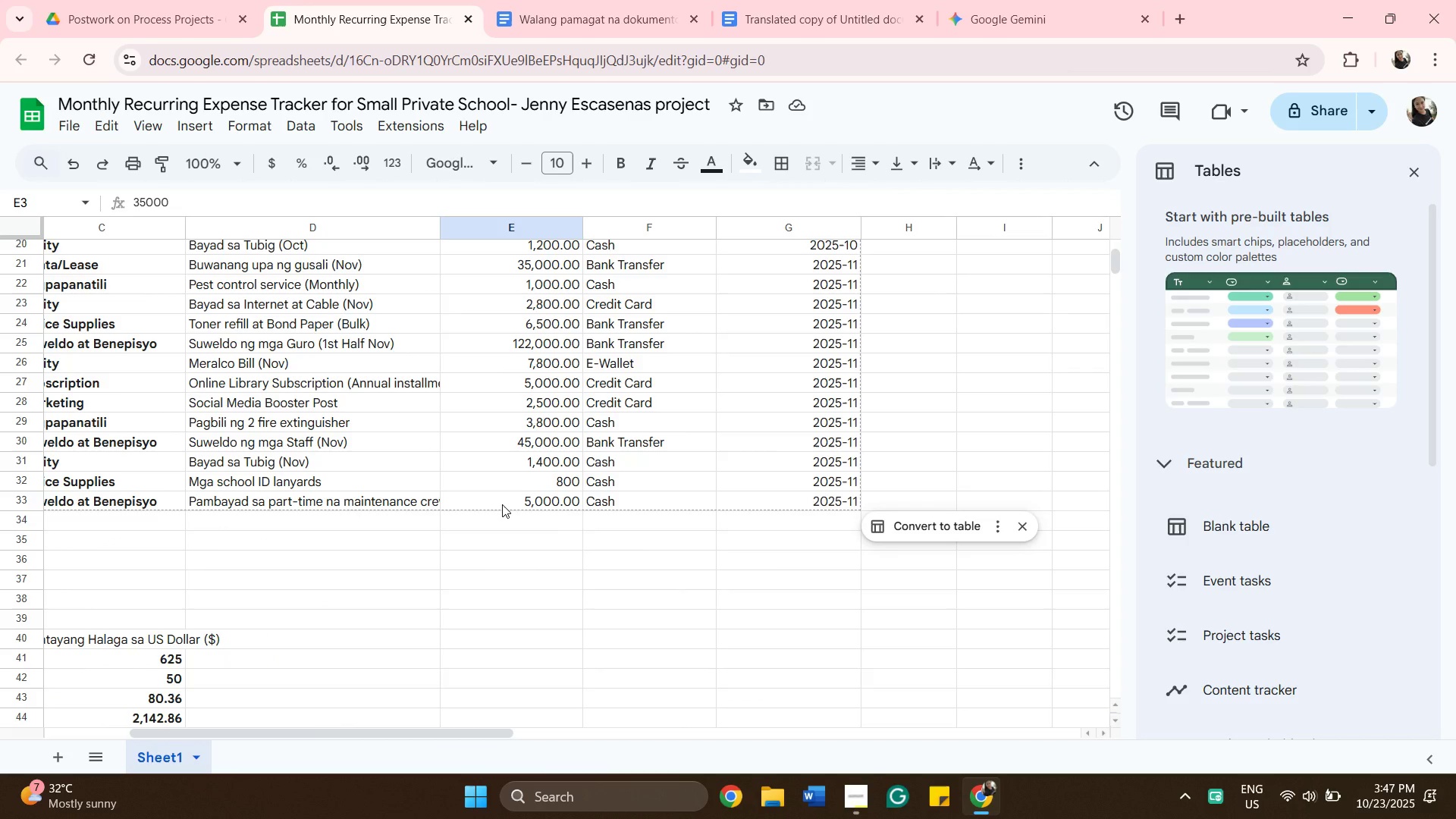 
hold_key(key=ShiftLeft, duration=0.31)
left_click([502, 504])
 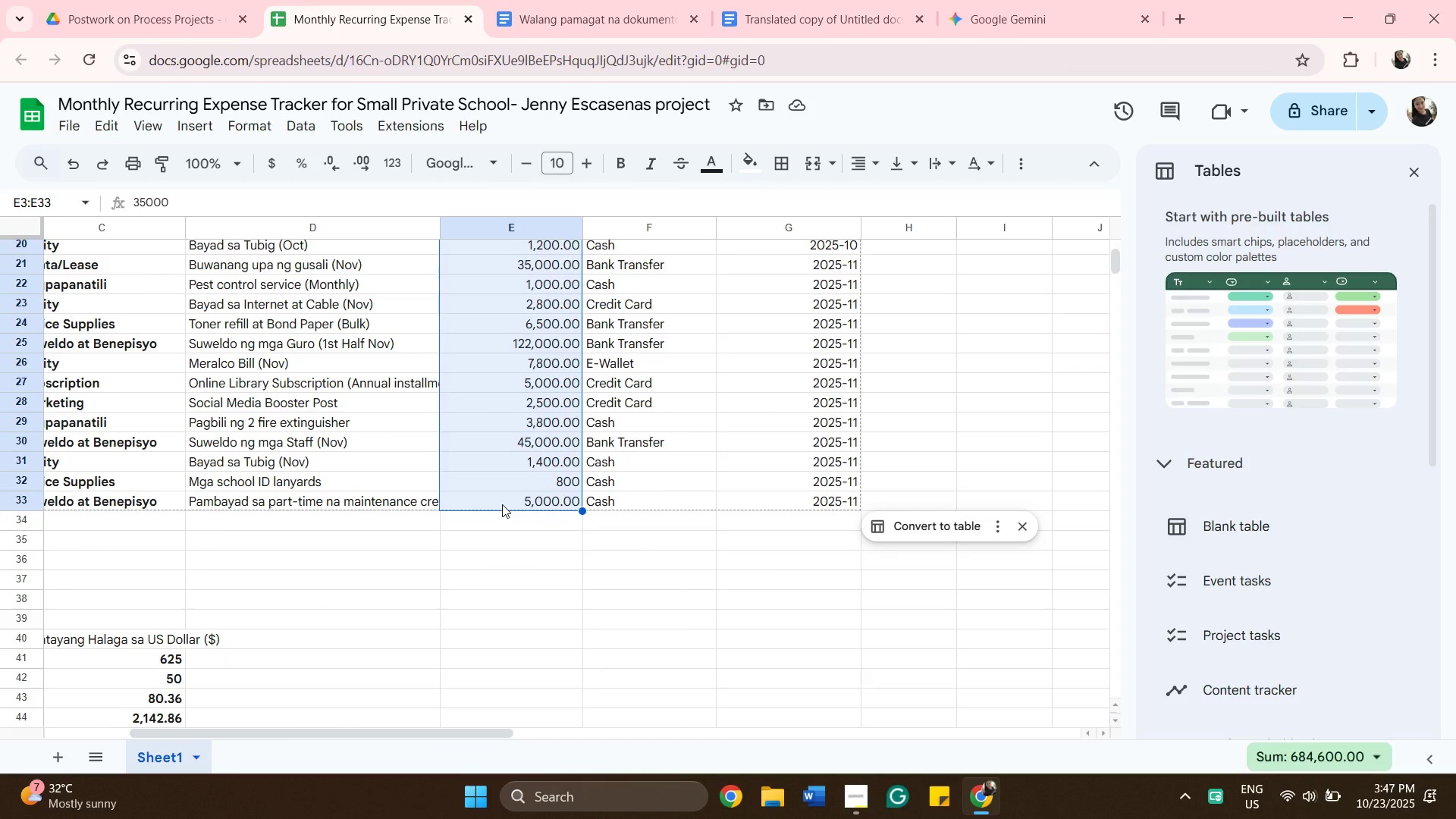 
key(Control+V)
 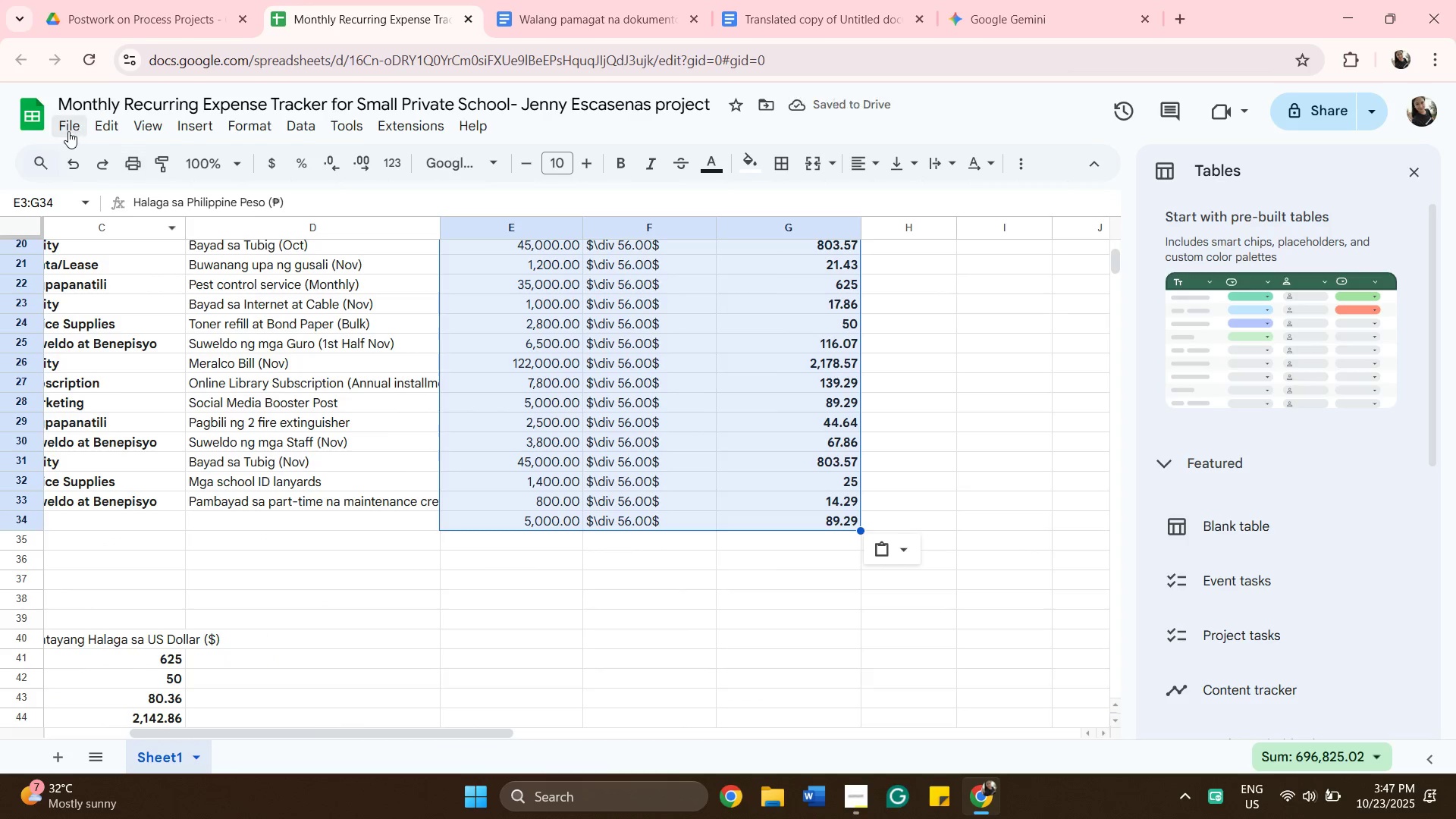 
left_click([68, 164])
 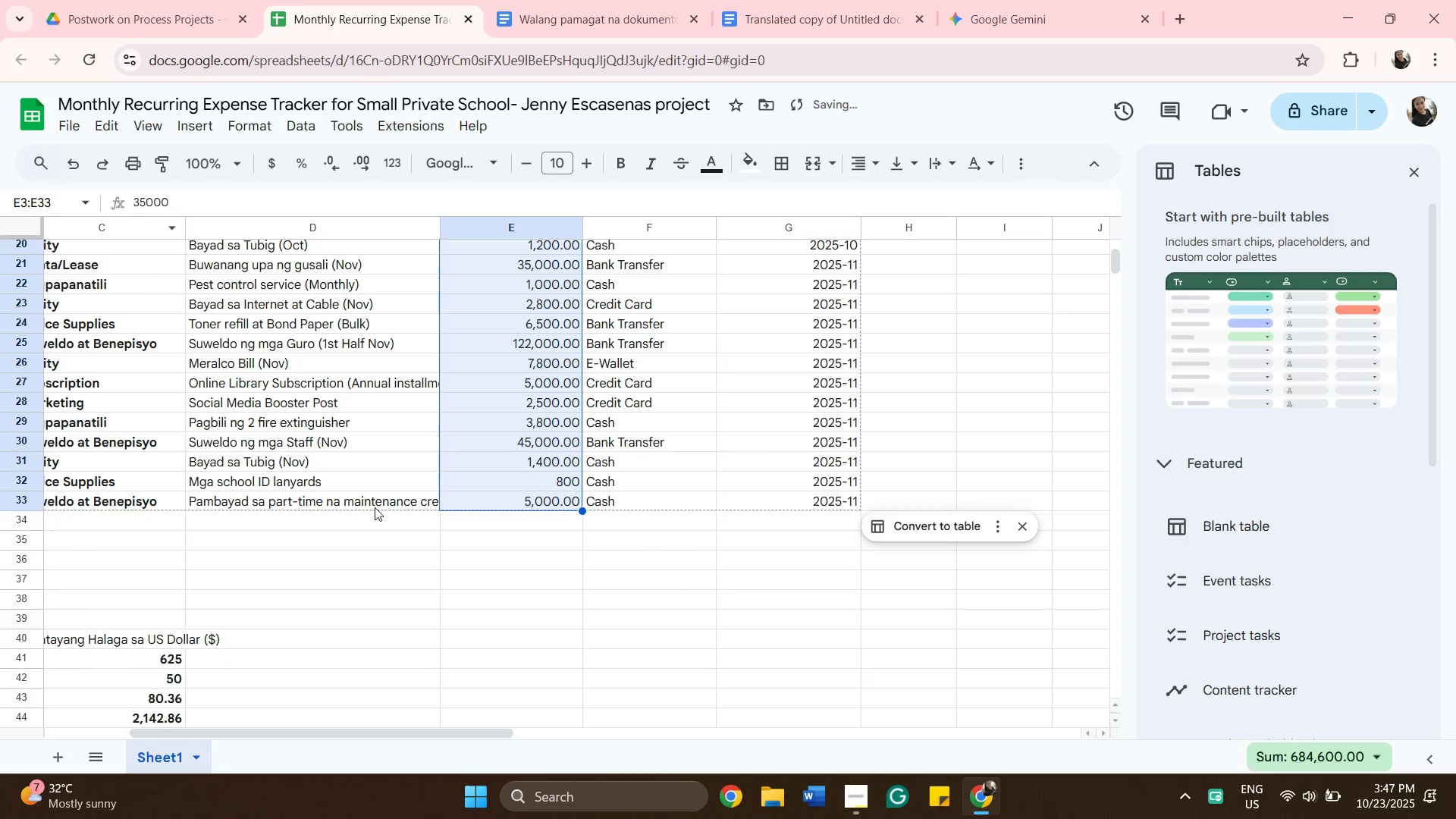 
scroll: coordinate [375, 509], scroll_direction: down, amount: 6.0
 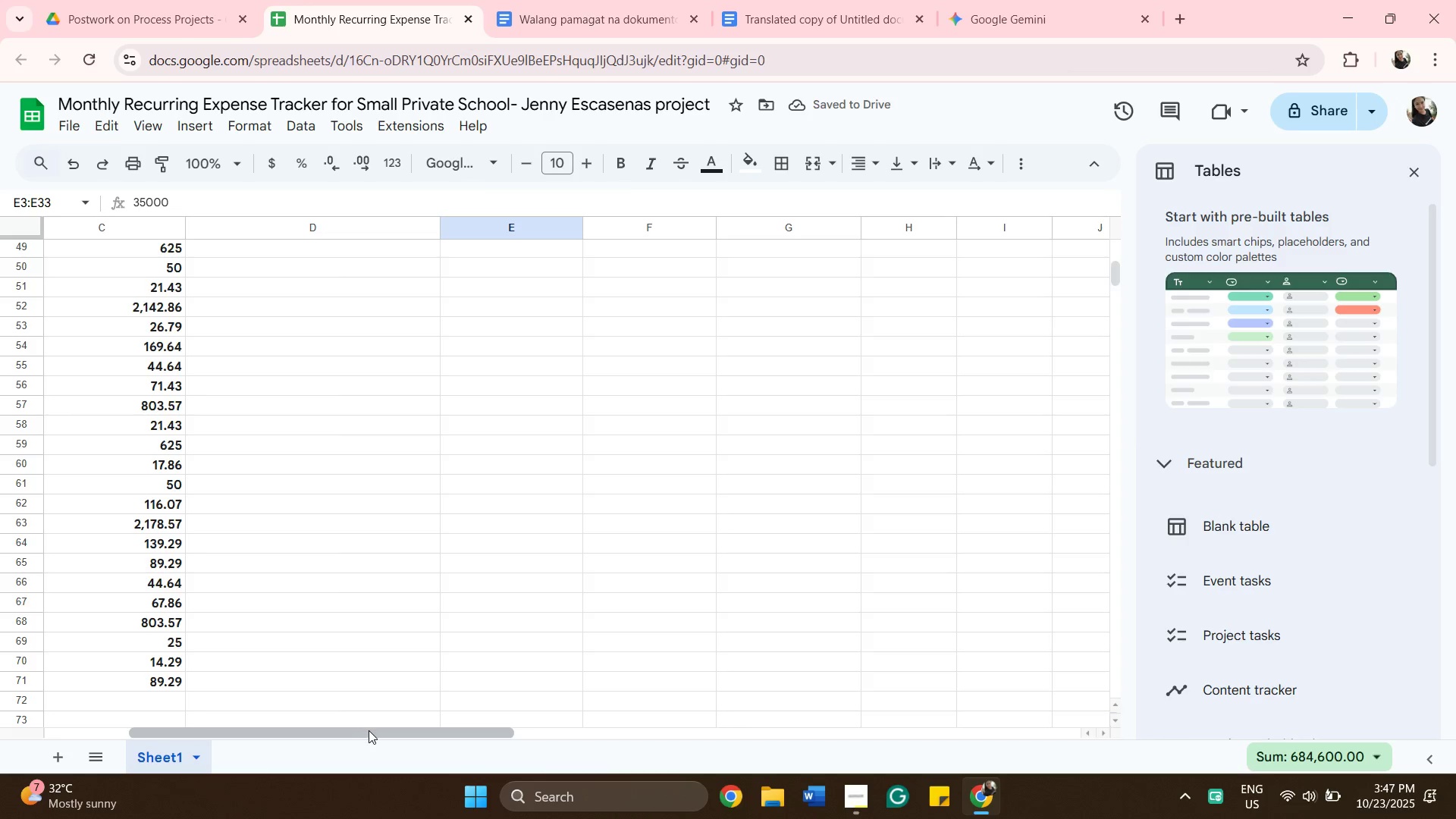 
left_click_drag(start_coordinate=[375, 733], to_coordinate=[296, 711])
 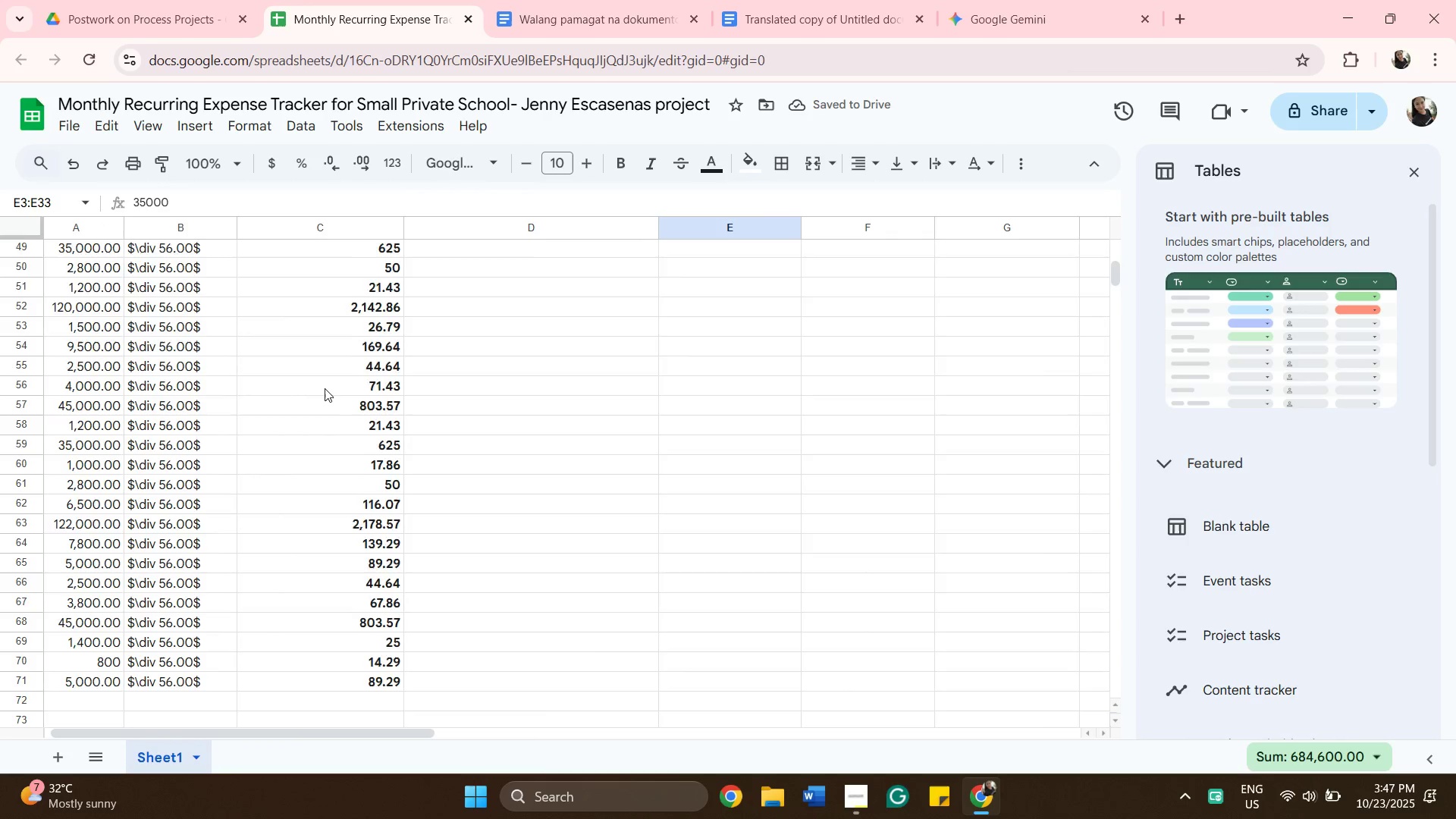 
scroll: coordinate [325, 388], scroll_direction: up, amount: 3.0
 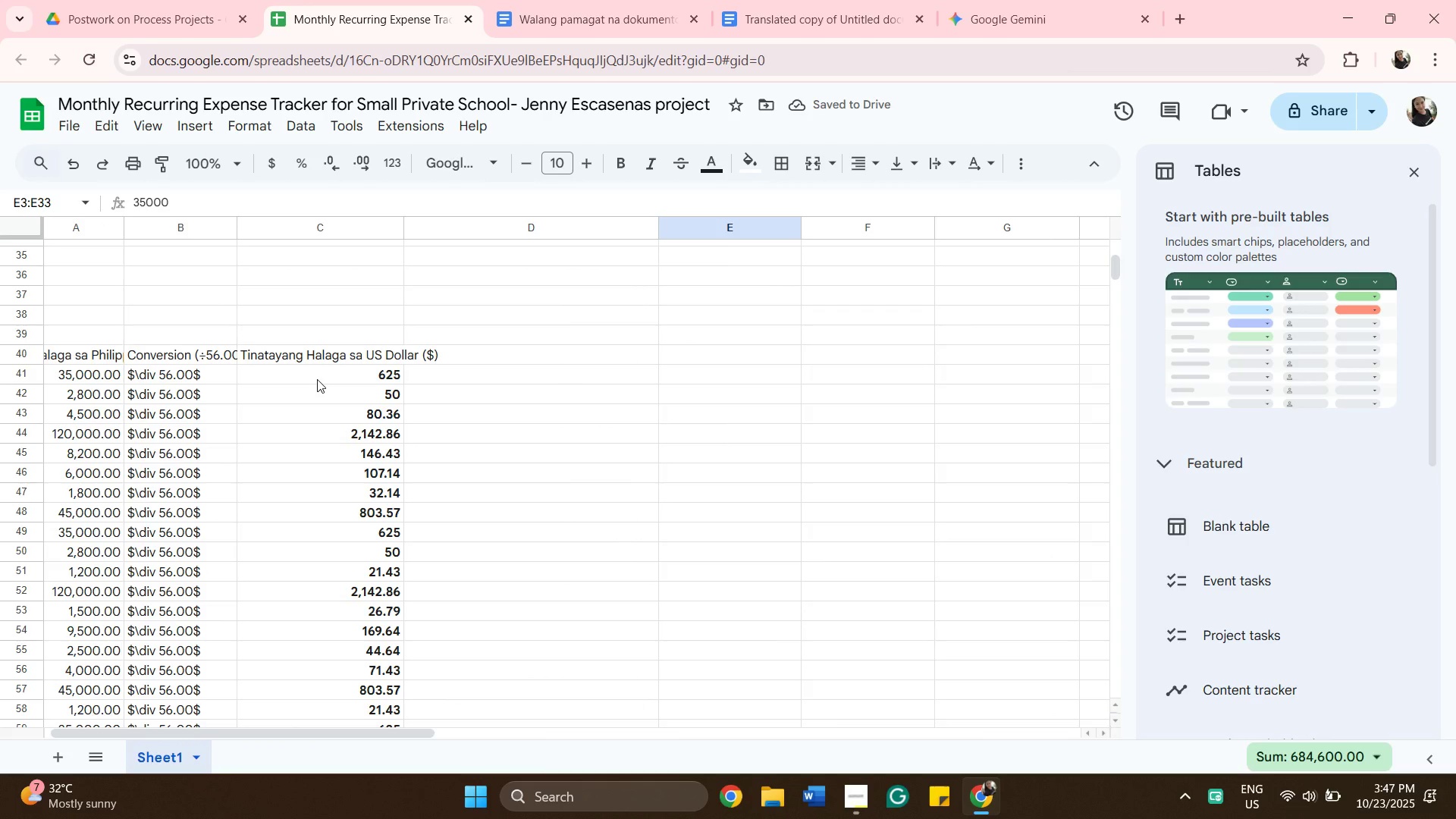 
left_click([317, 379])
 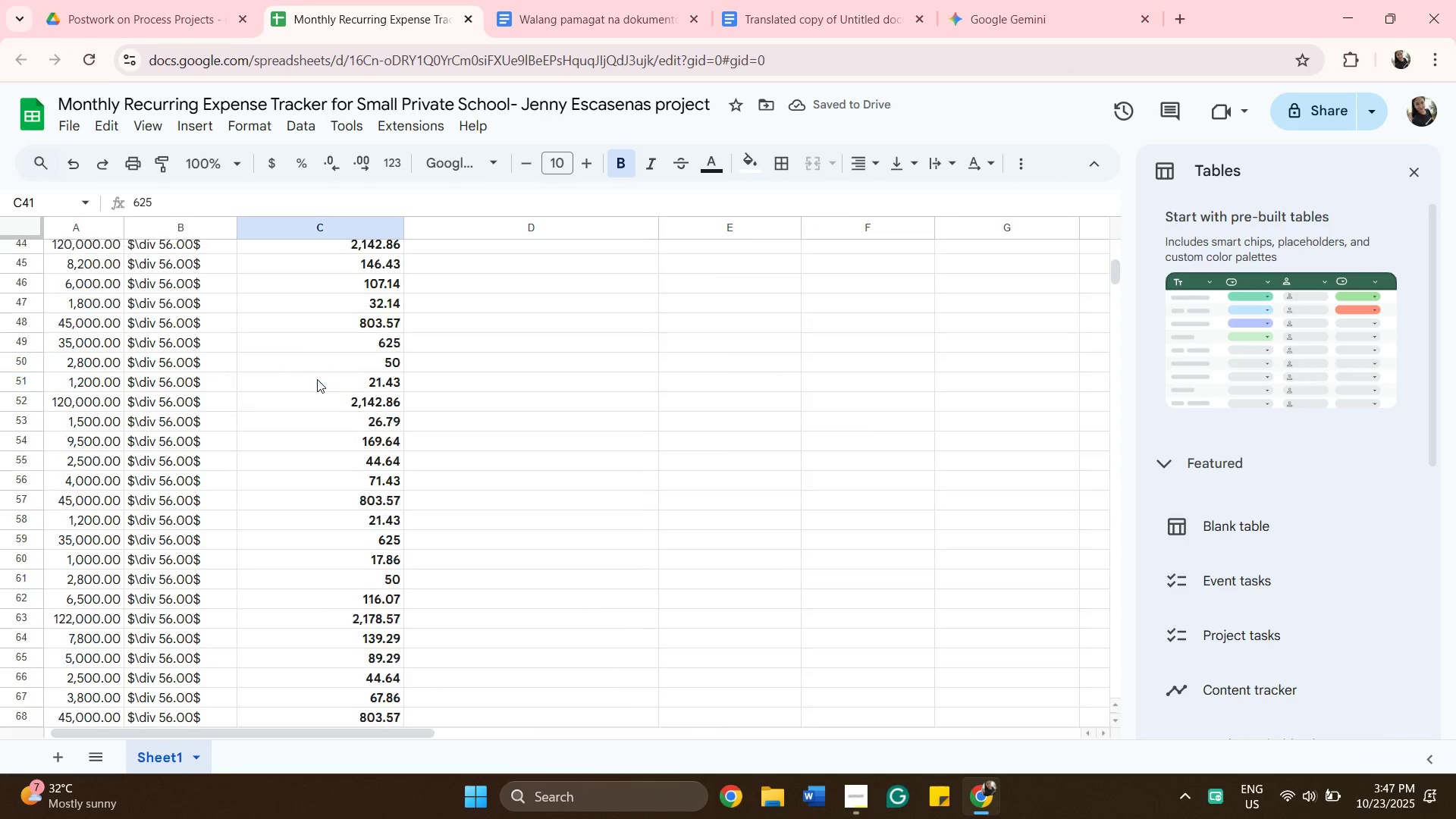 
scroll: coordinate [317, 379], scroll_direction: down, amount: 6.0
 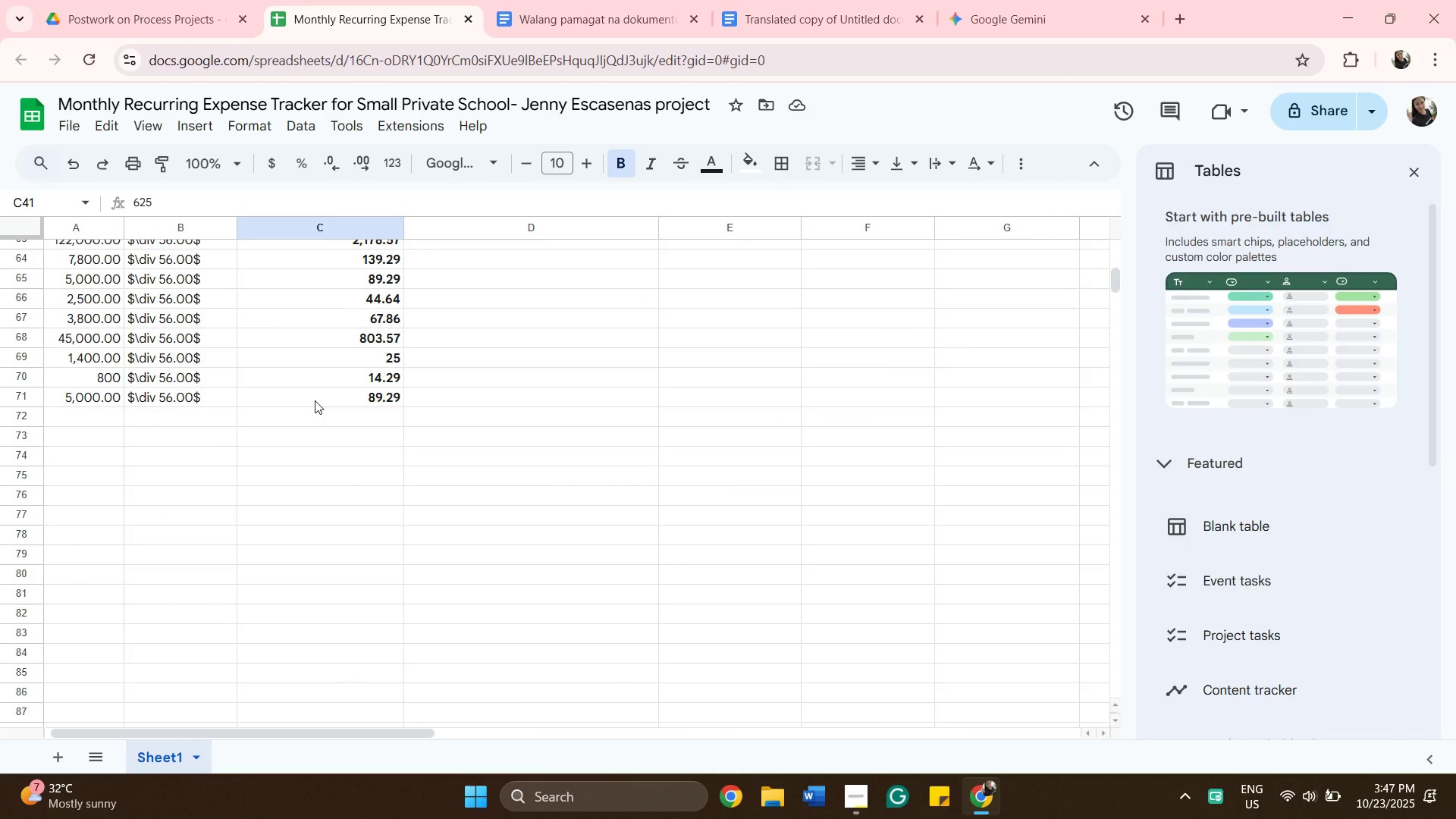 
hold_key(key=ShiftLeft, duration=0.49)
left_click([315, 400])
 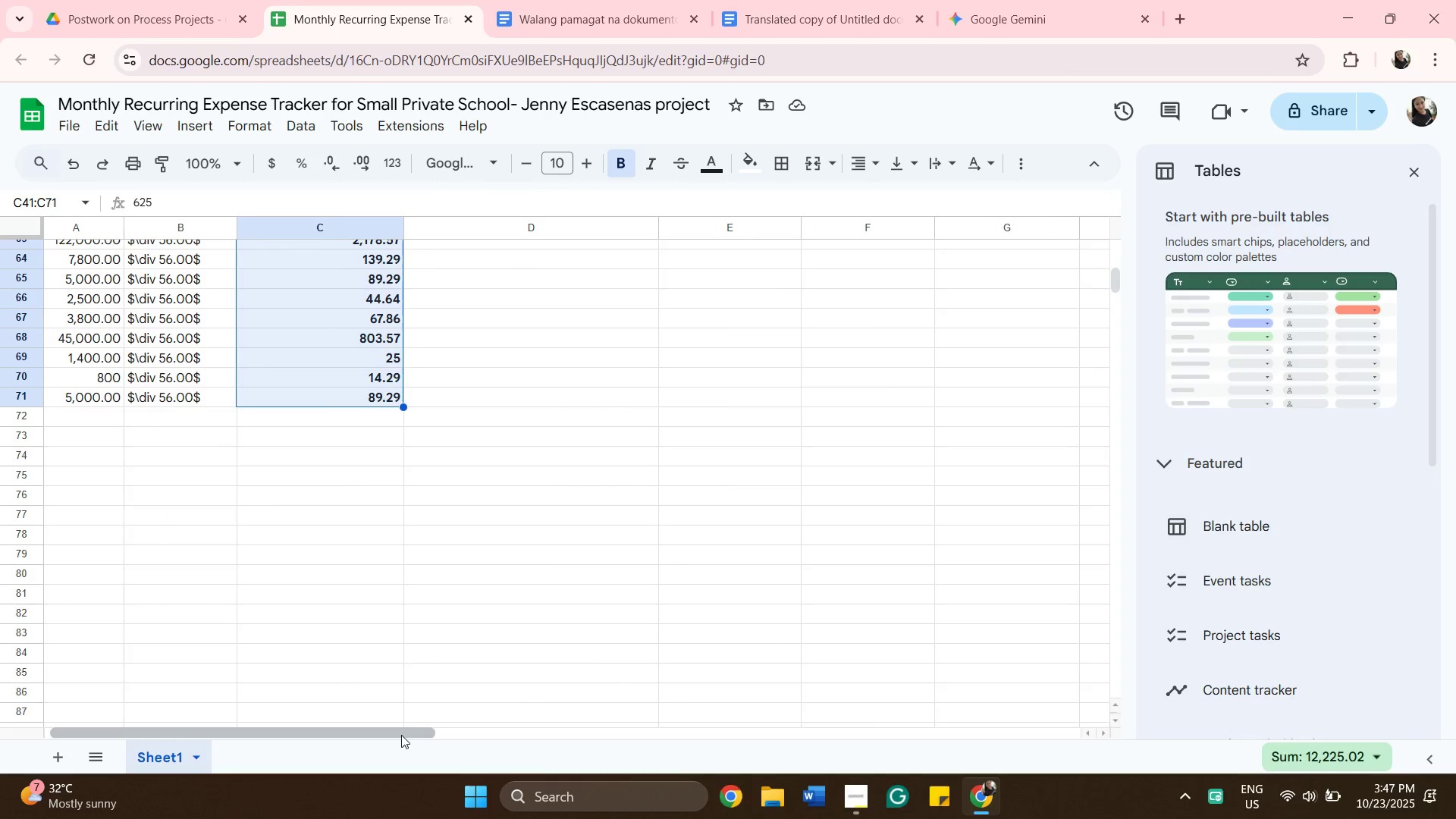 
left_click_drag(start_coordinate=[402, 736], to_coordinate=[532, 761])
 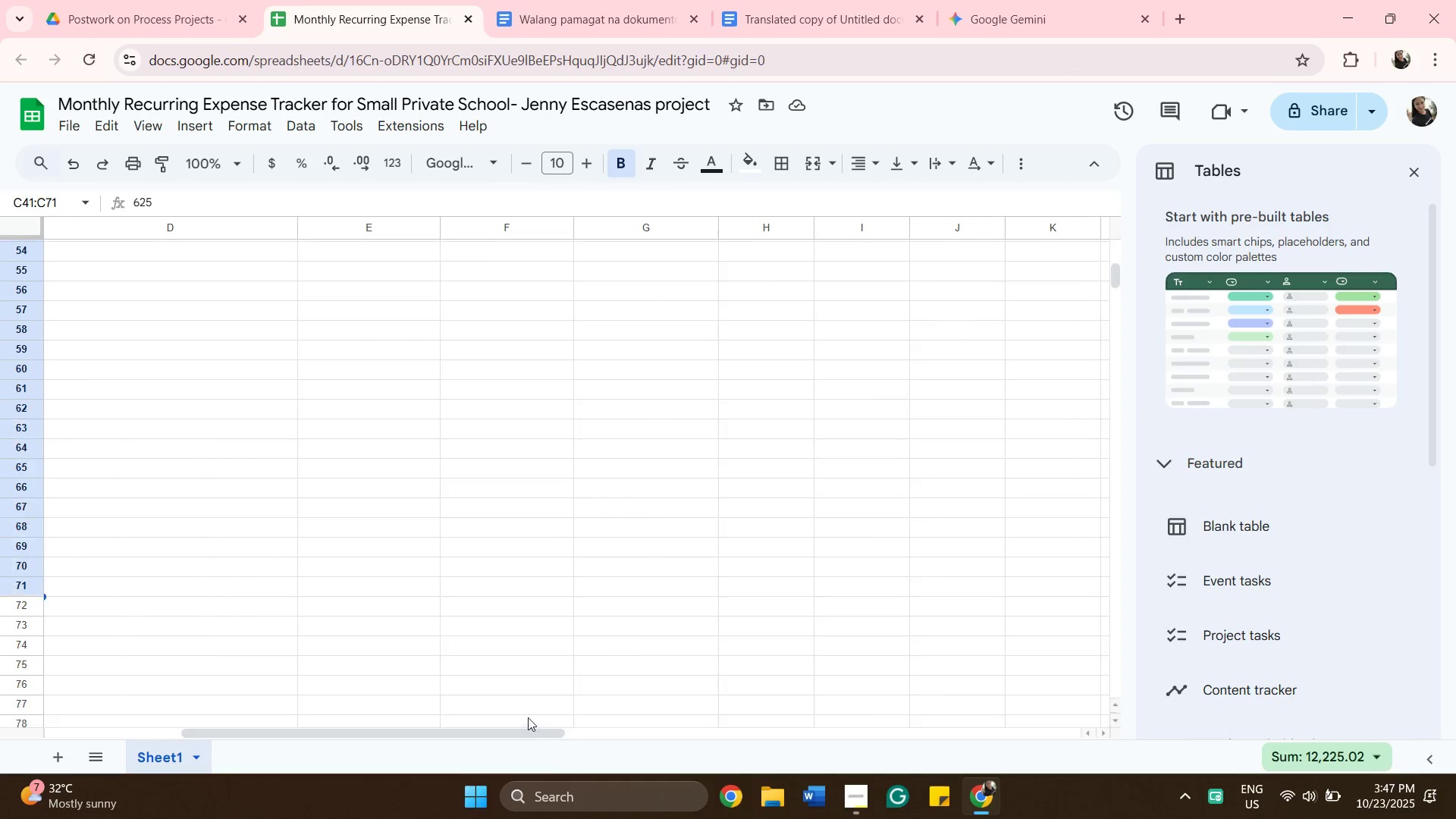 
scroll: coordinate [503, 656], scroll_direction: up, amount: 13.0
 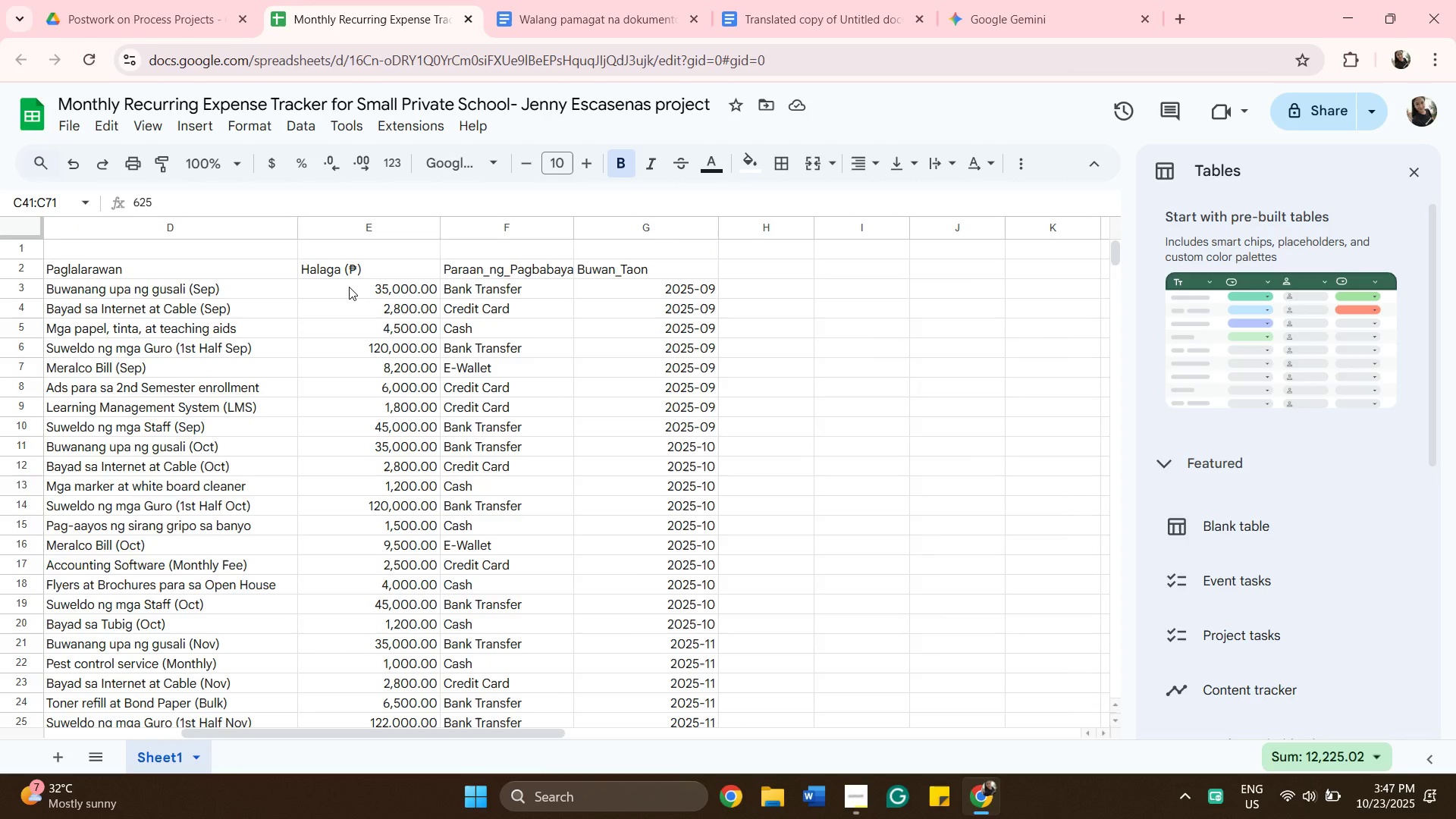 
left_click([349, 287])
 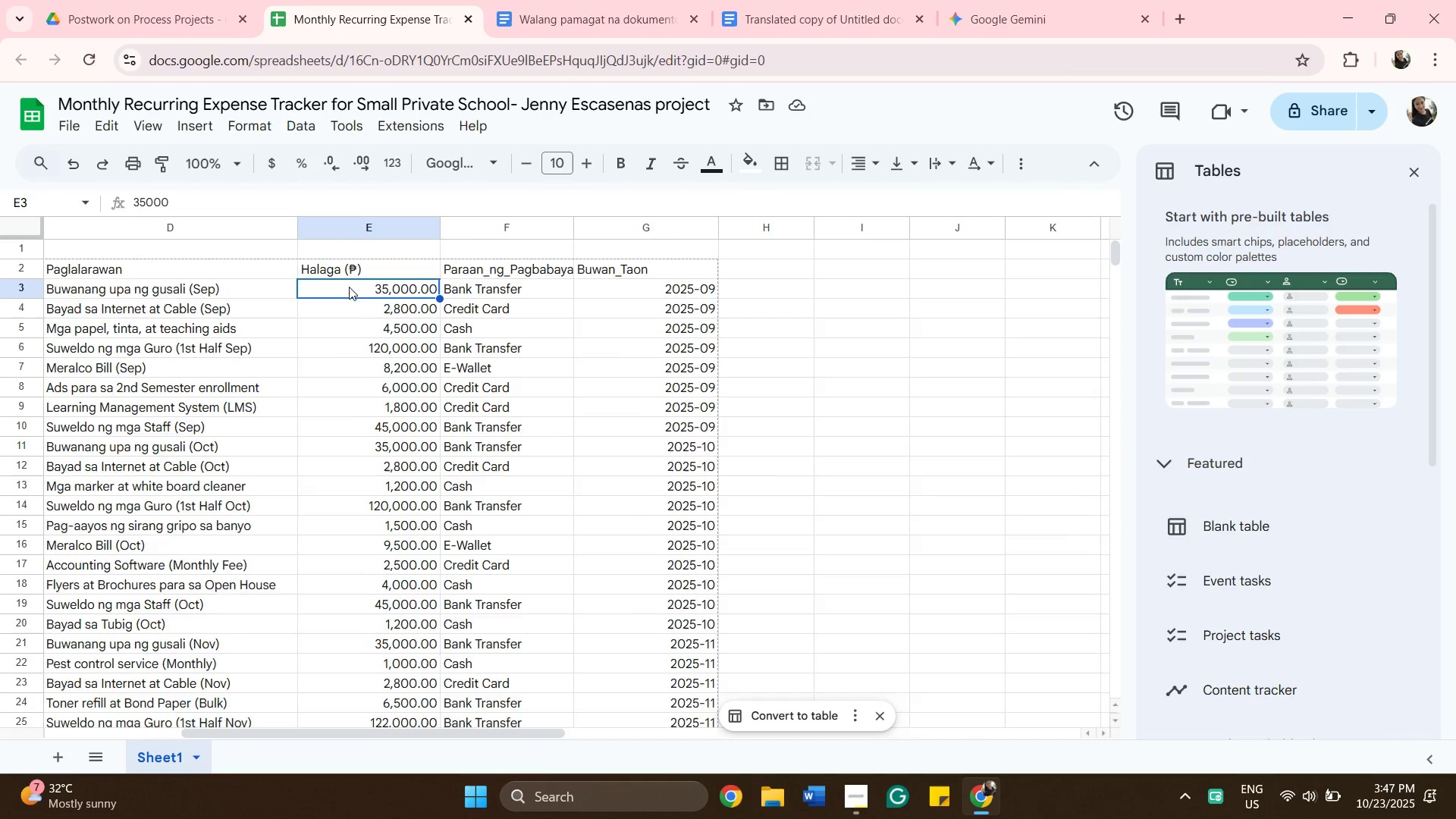 
scroll: coordinate [351, 301], scroll_direction: down, amount: 4.0
 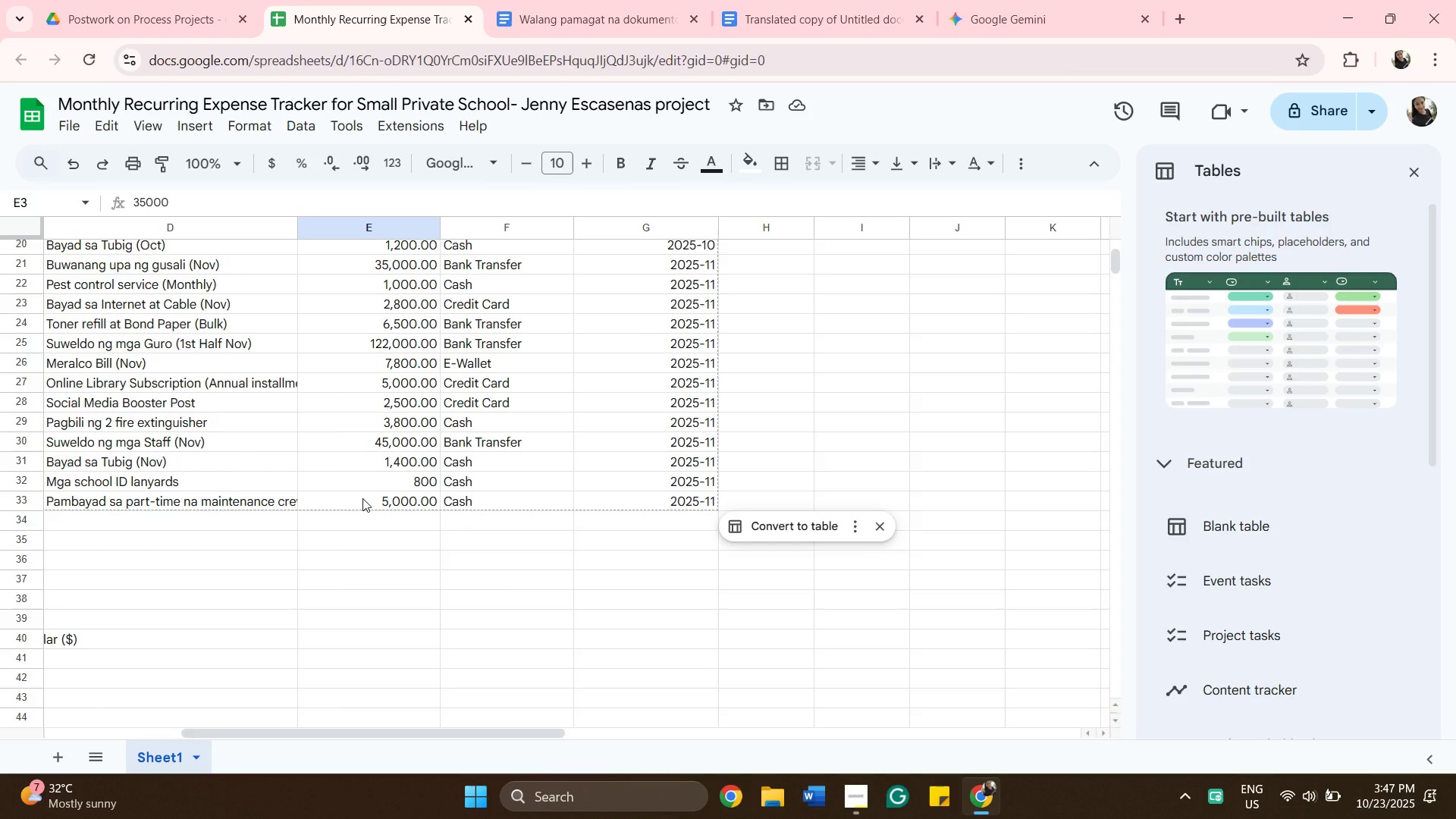 
hold_key(key=ShiftLeft, duration=0.41)
left_click([362, 498])
 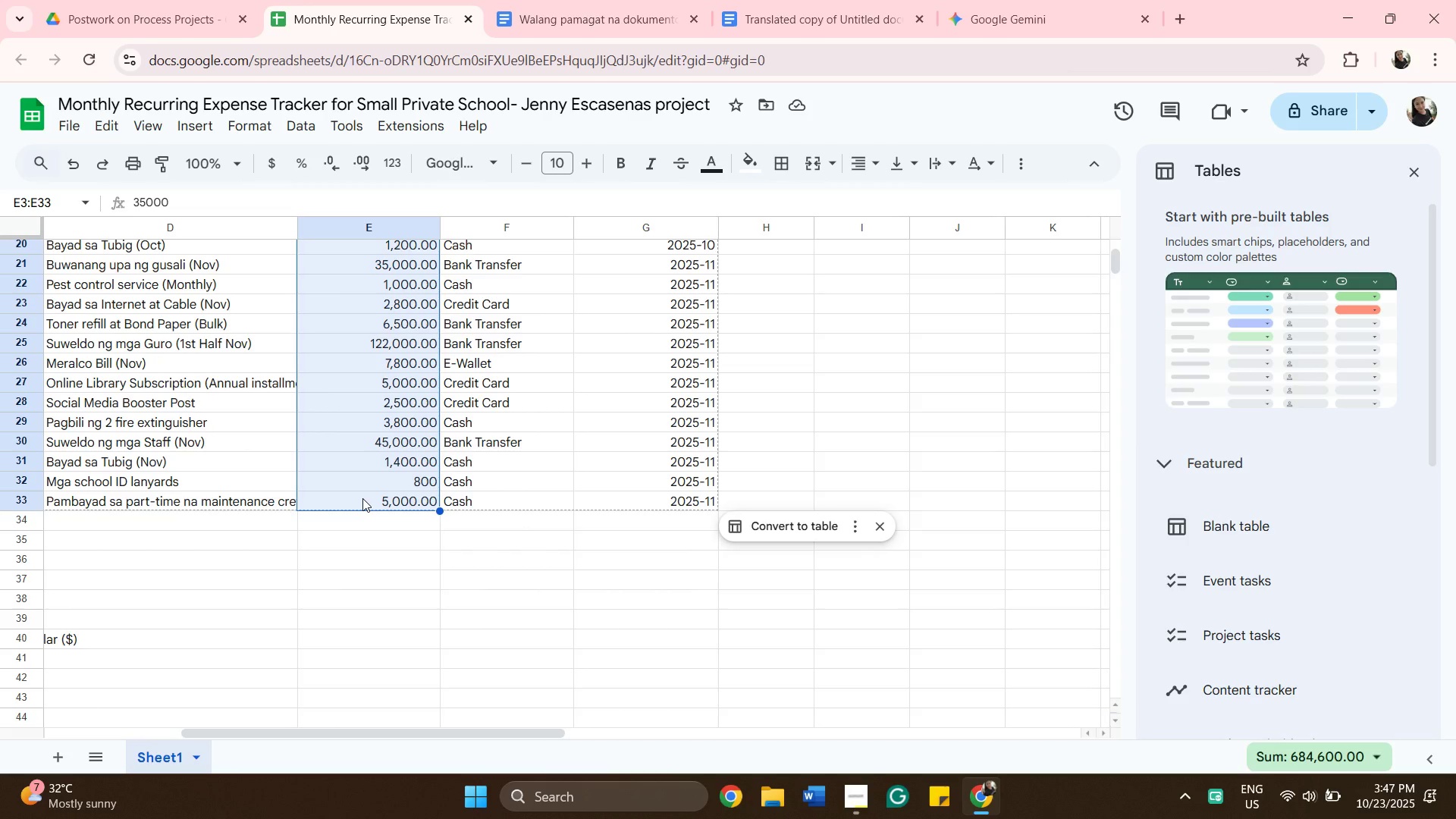 
key(Control+V)
 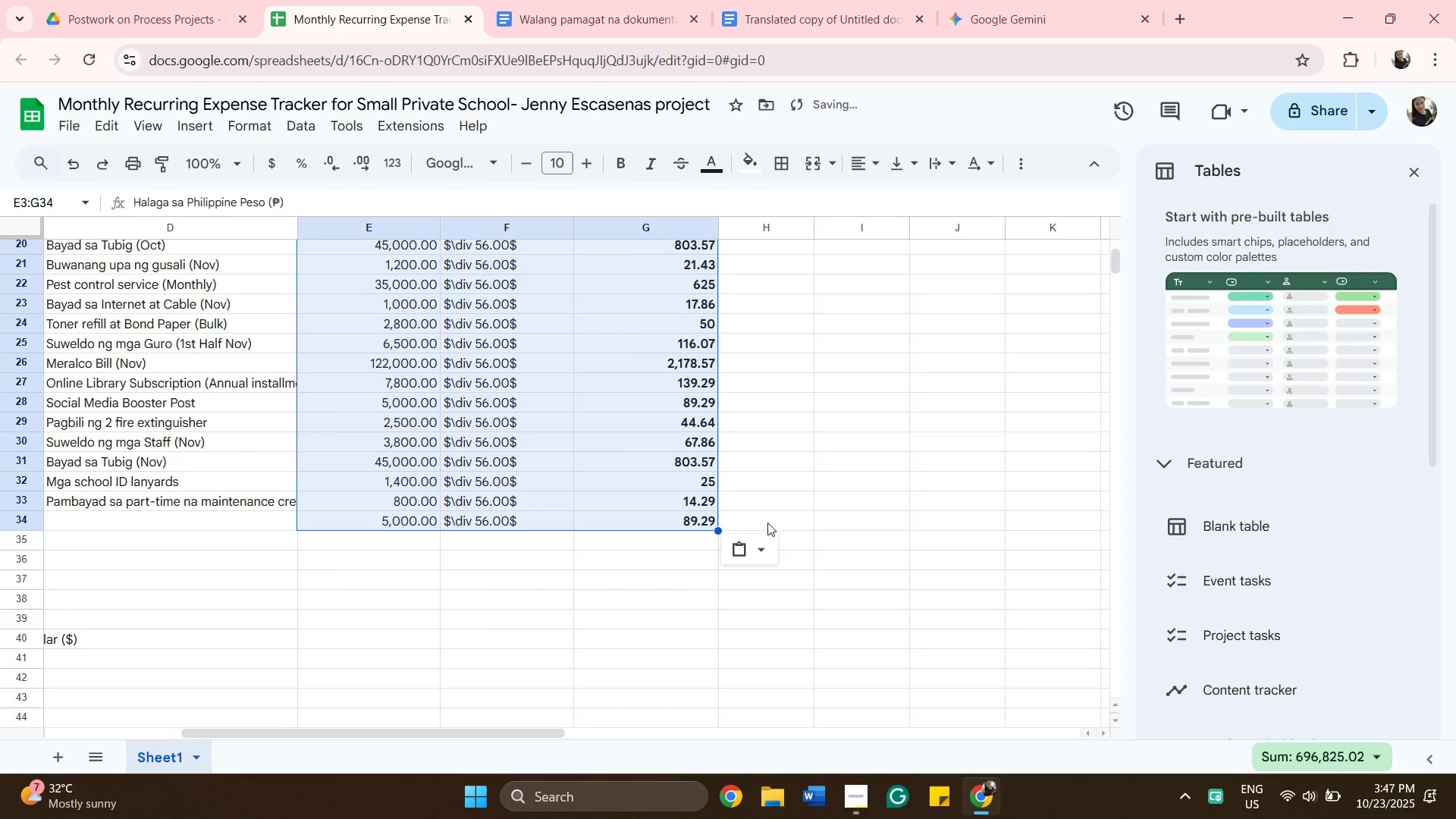 
left_click([765, 557])
 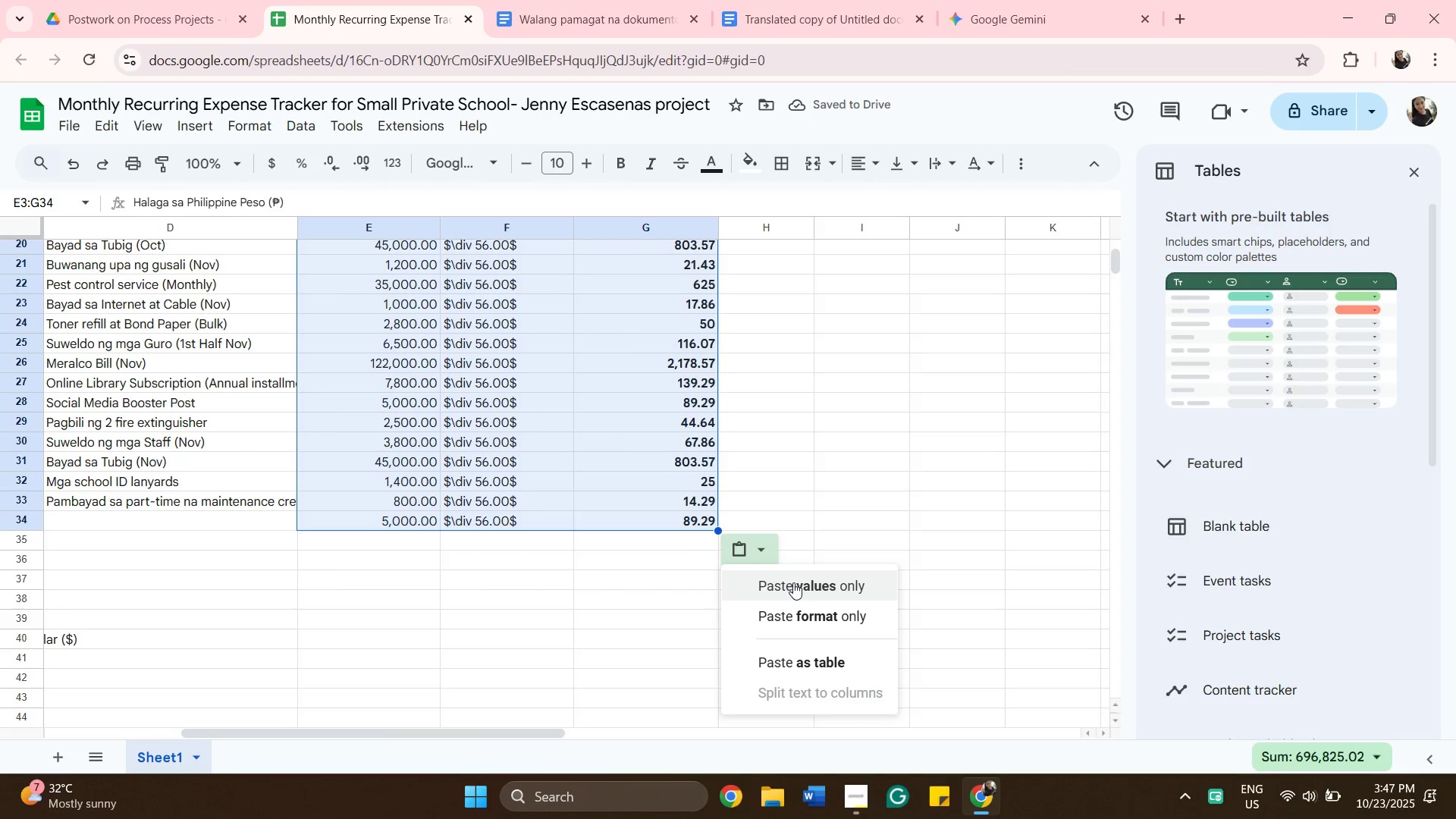 
left_click([793, 582])
 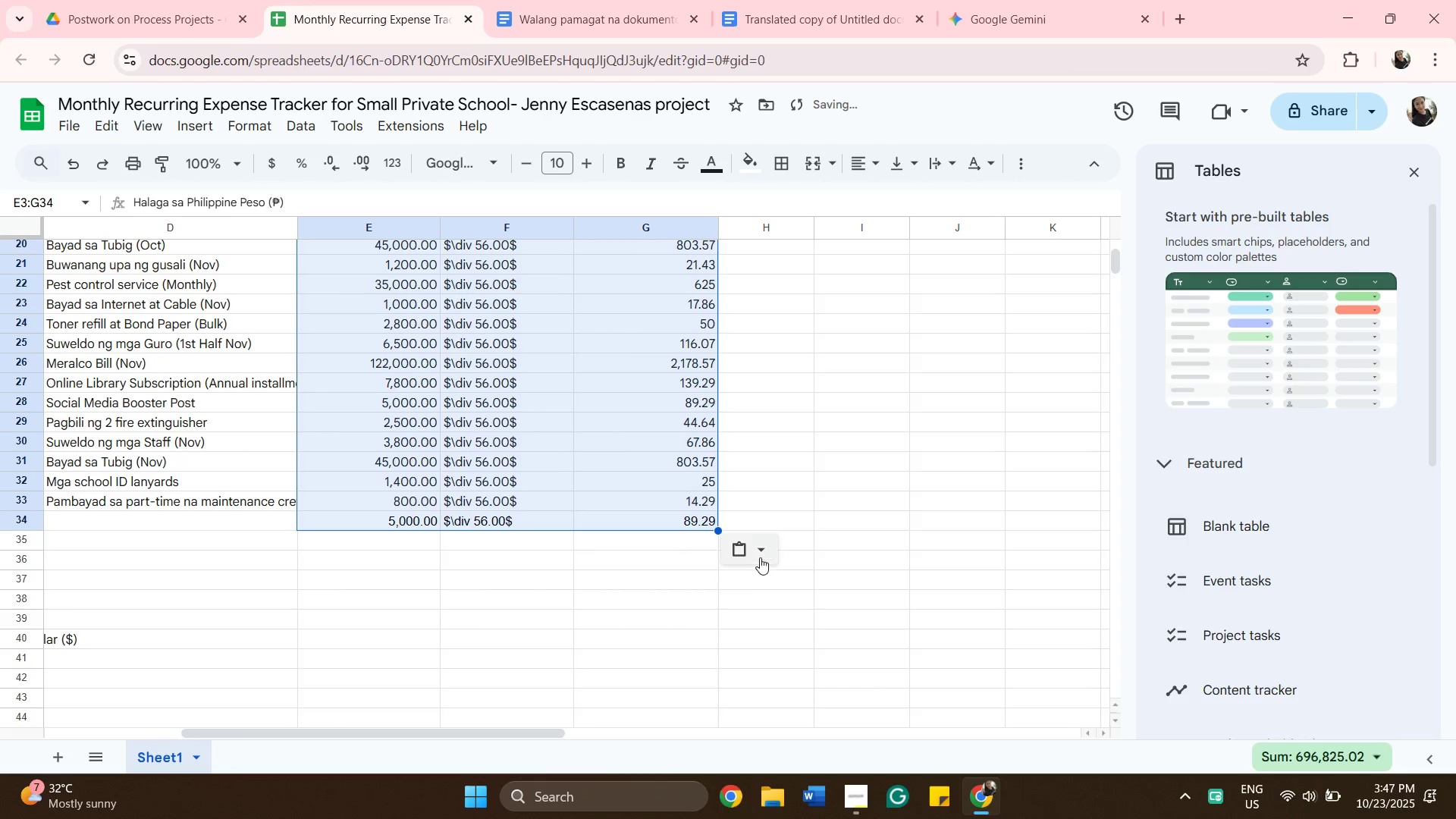 
left_click([757, 551])
 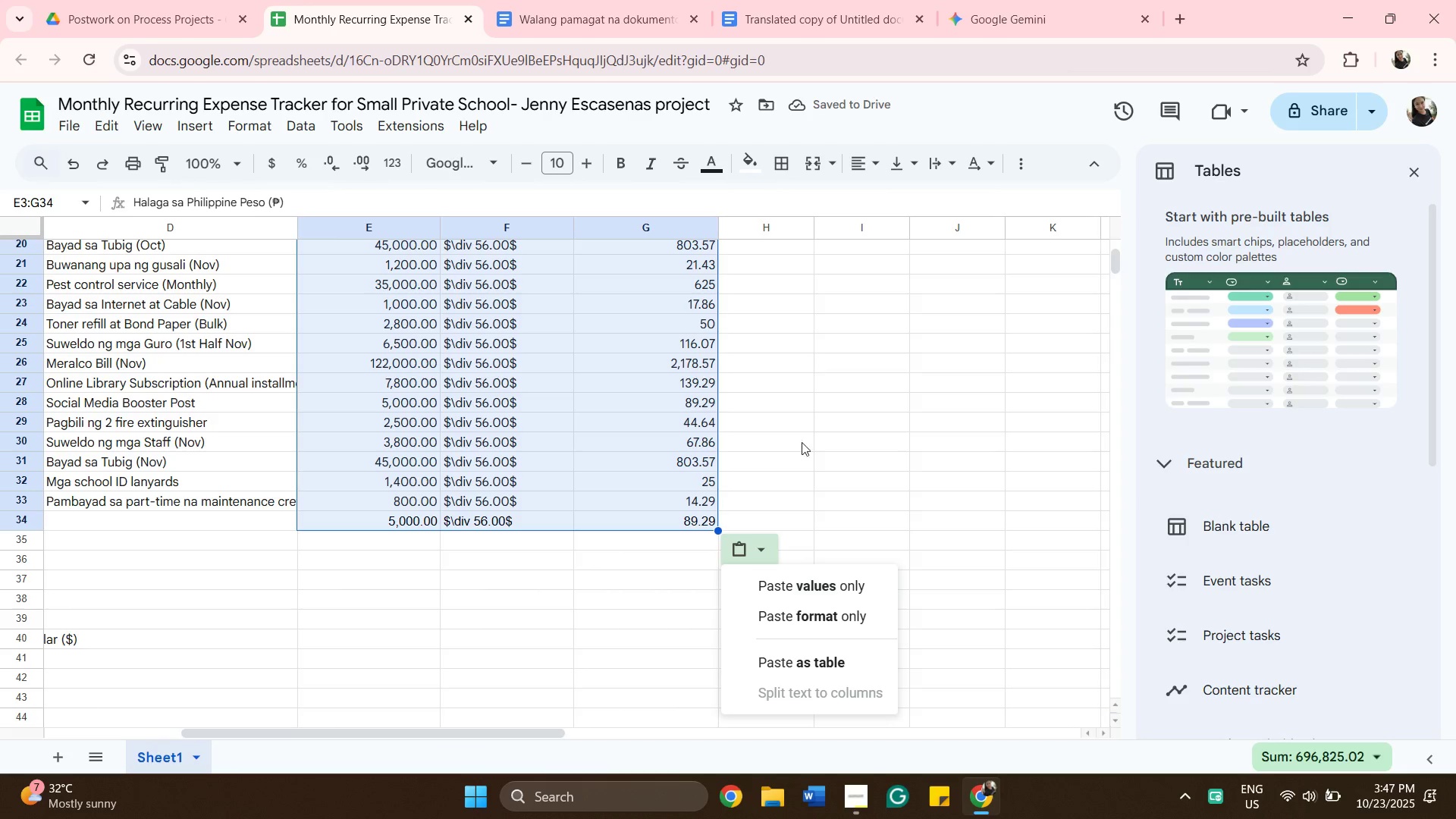 
left_click([809, 406])
 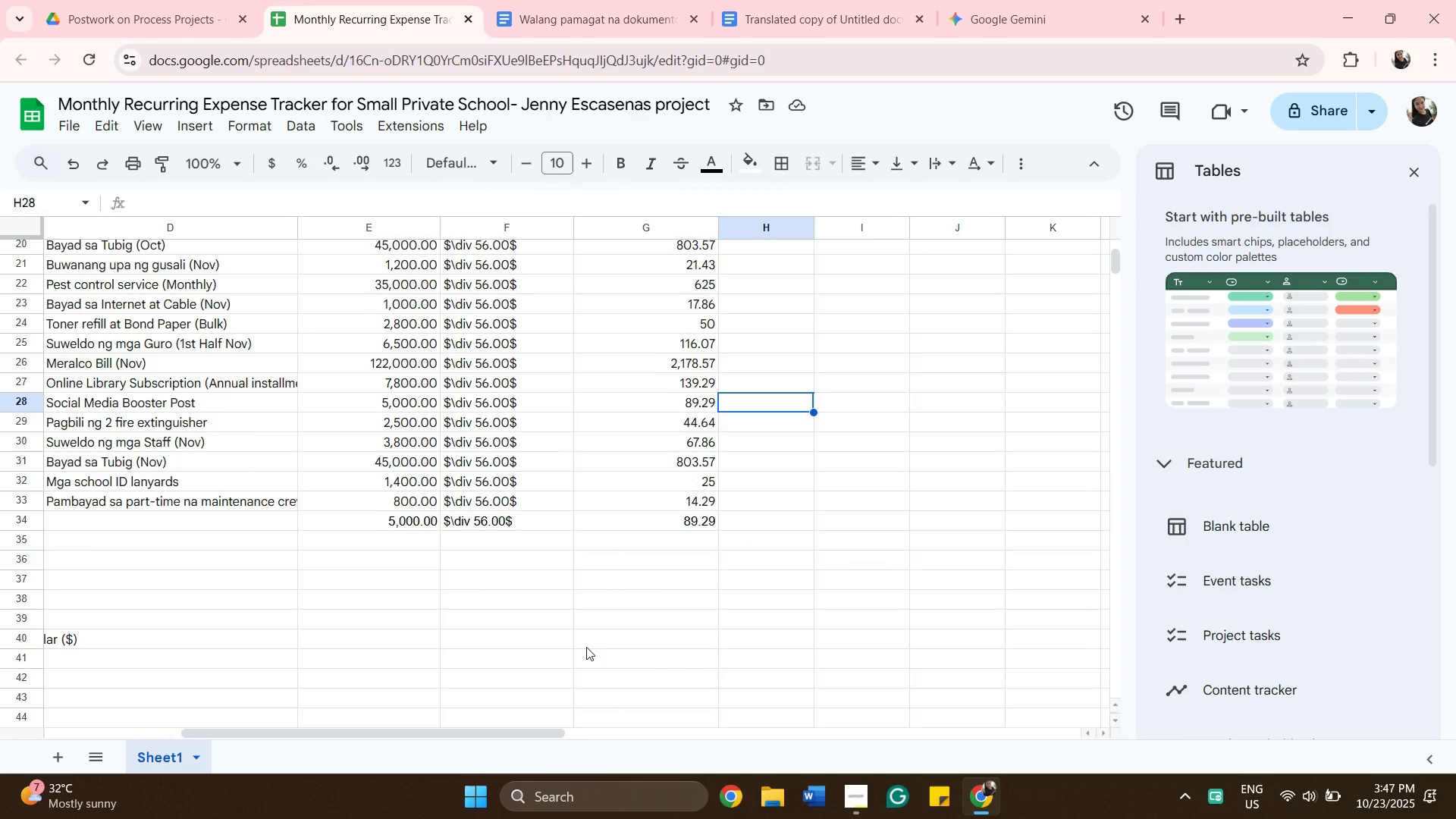 
scroll: coordinate [585, 648], scroll_direction: up, amount: 7.0
 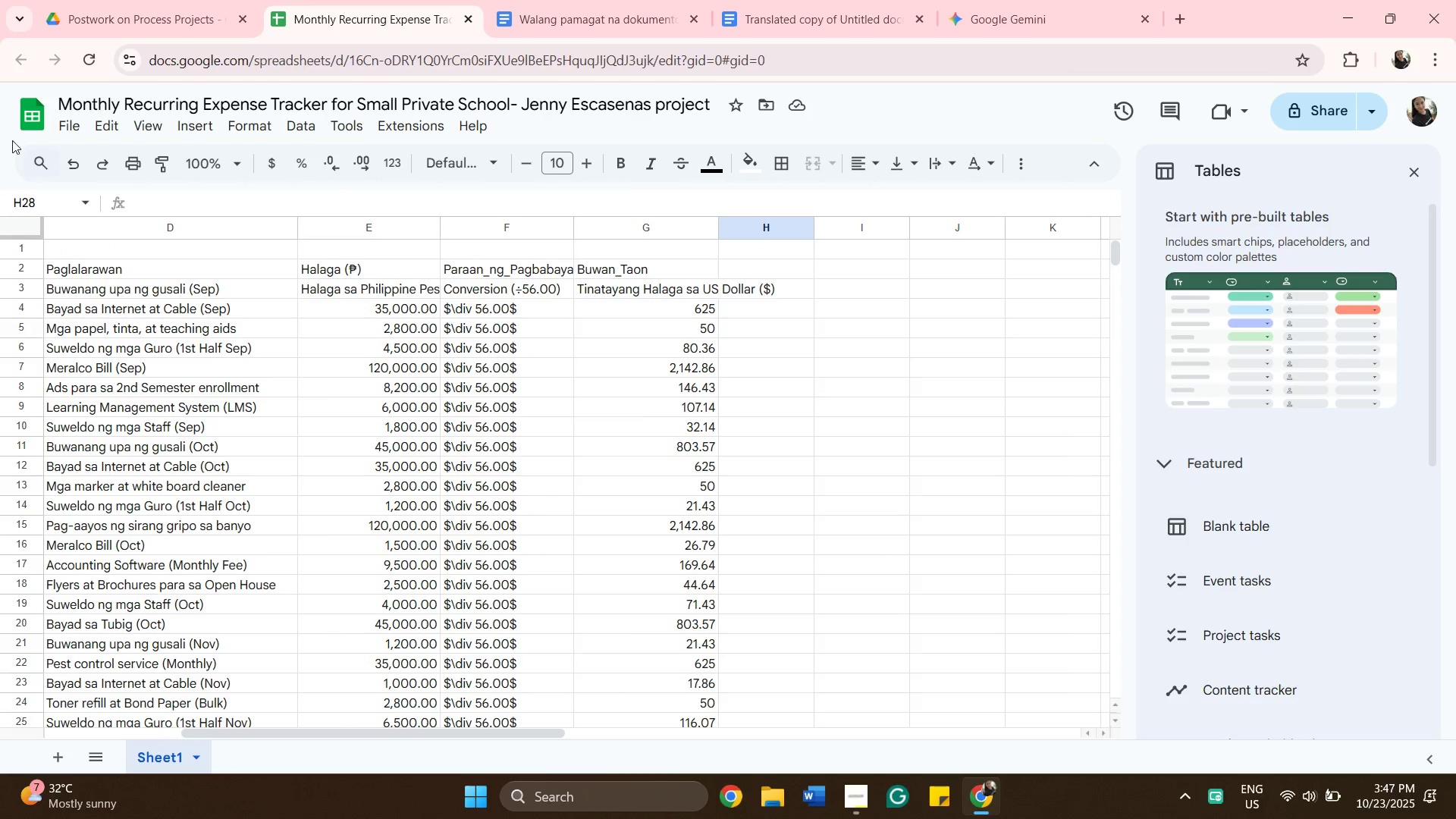 
left_click([80, 164])
 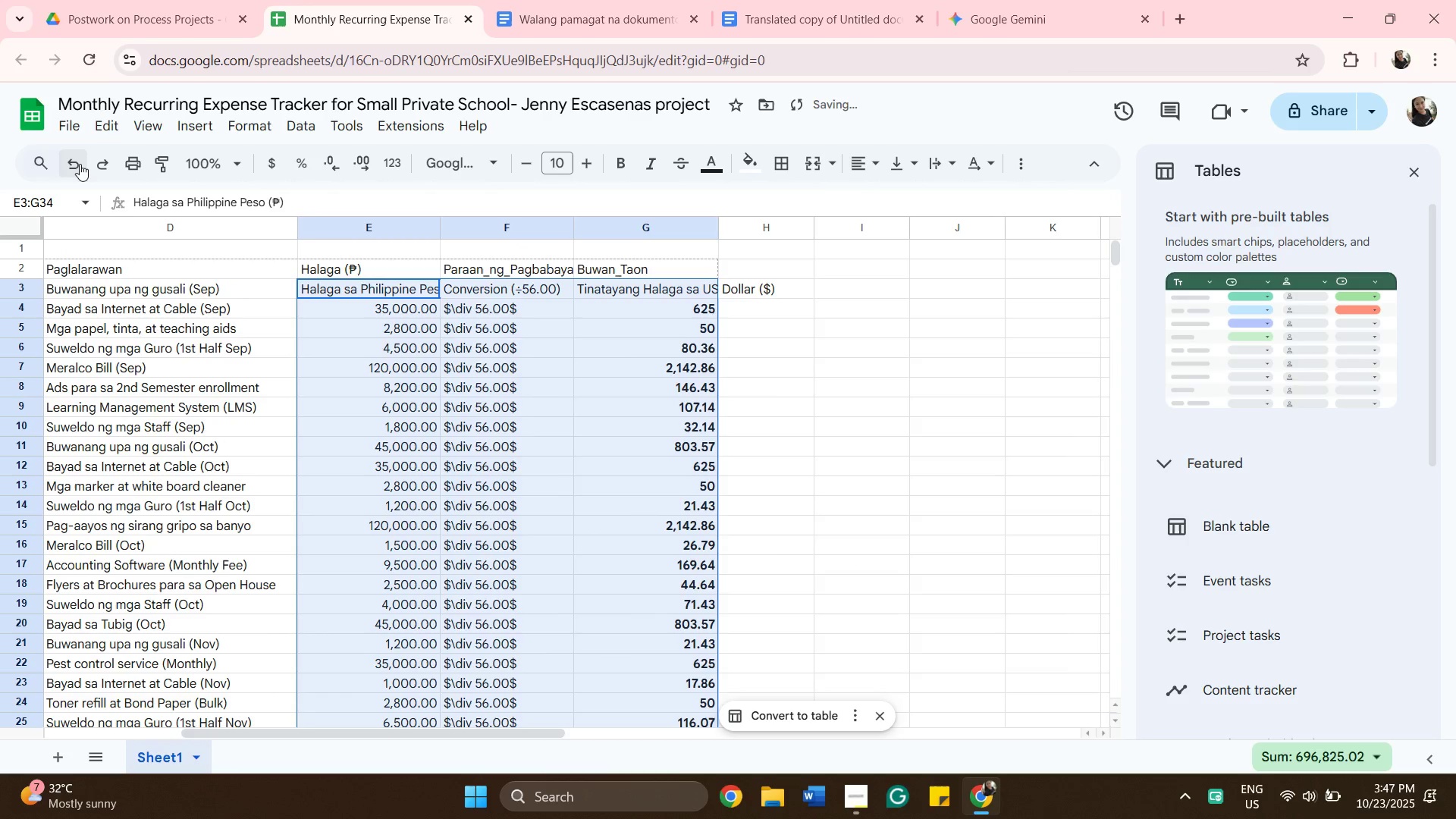 
left_click([80, 164])
 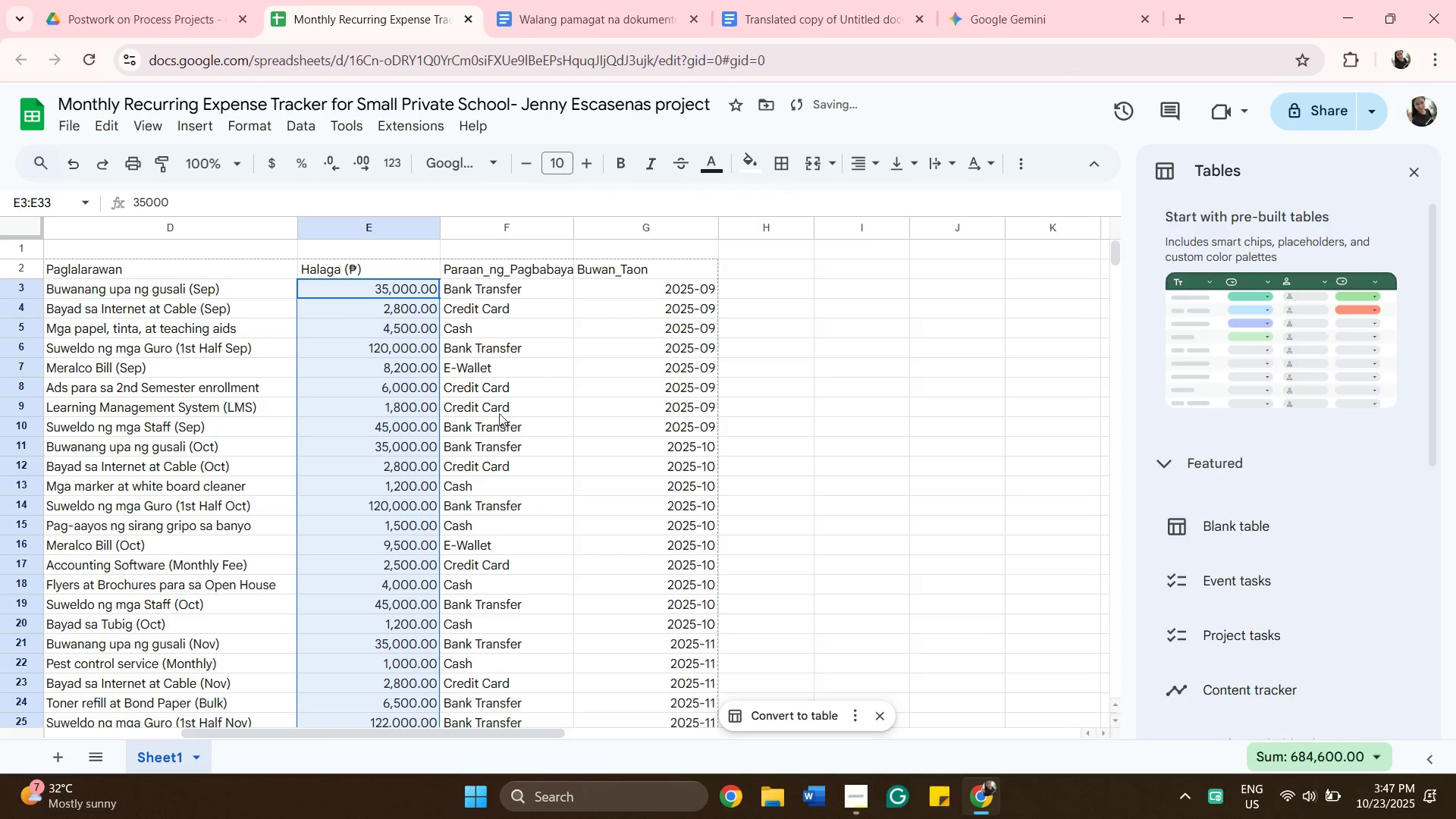 
scroll: coordinate [464, 413], scroll_direction: down, amount: 7.0
 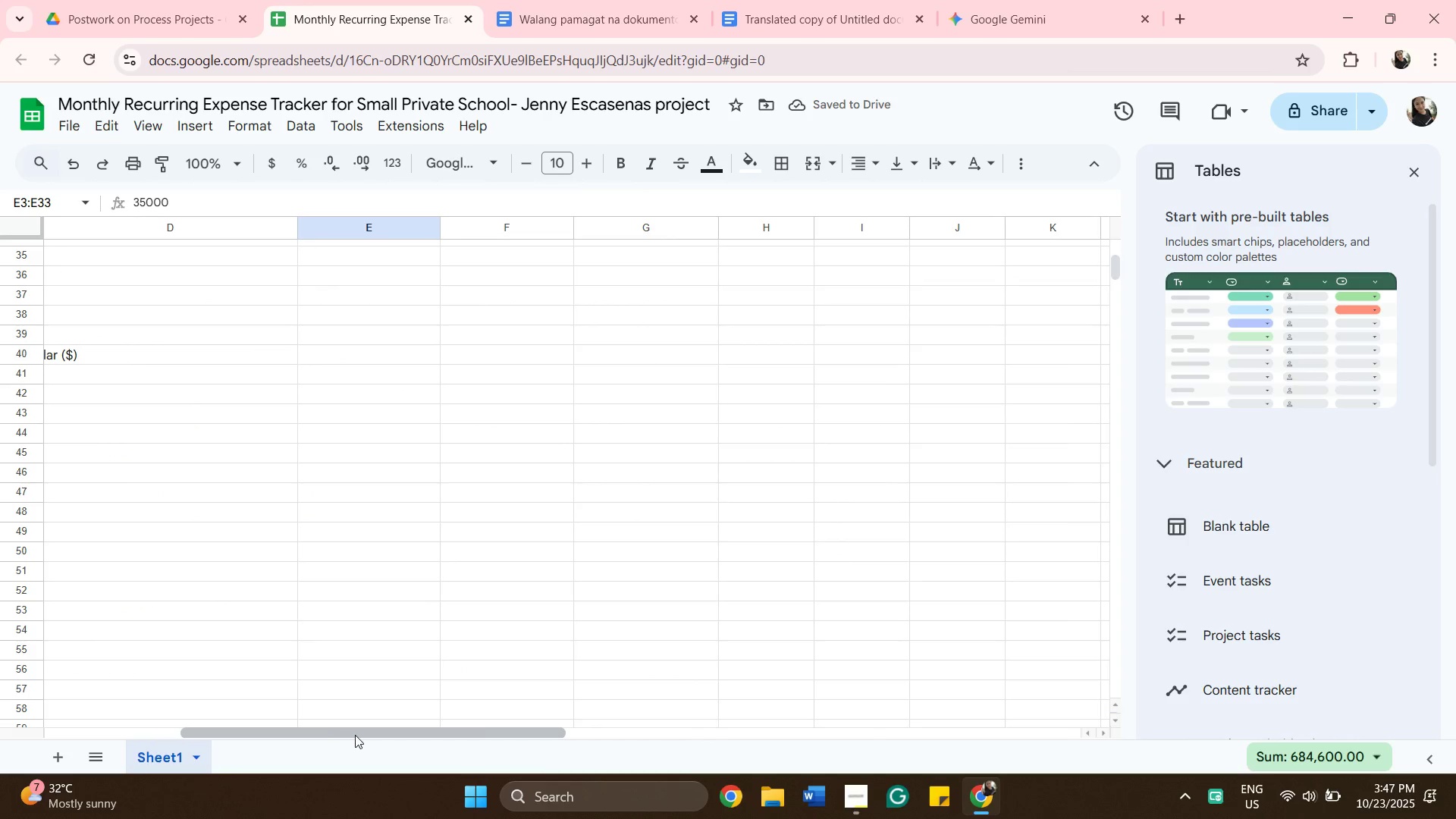 
left_click_drag(start_coordinate=[355, 735], to_coordinate=[234, 708])
 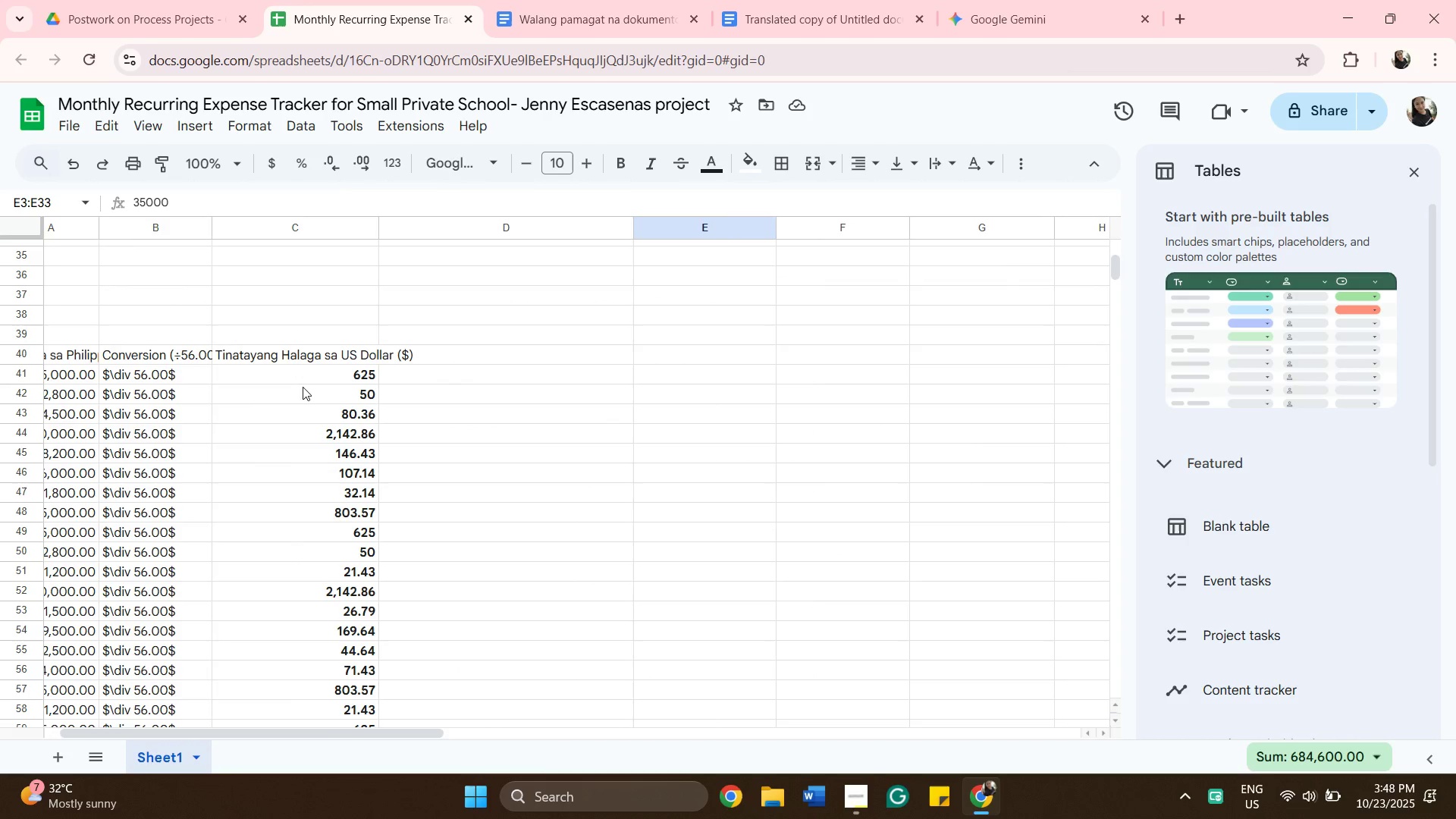 
left_click([303, 381])
 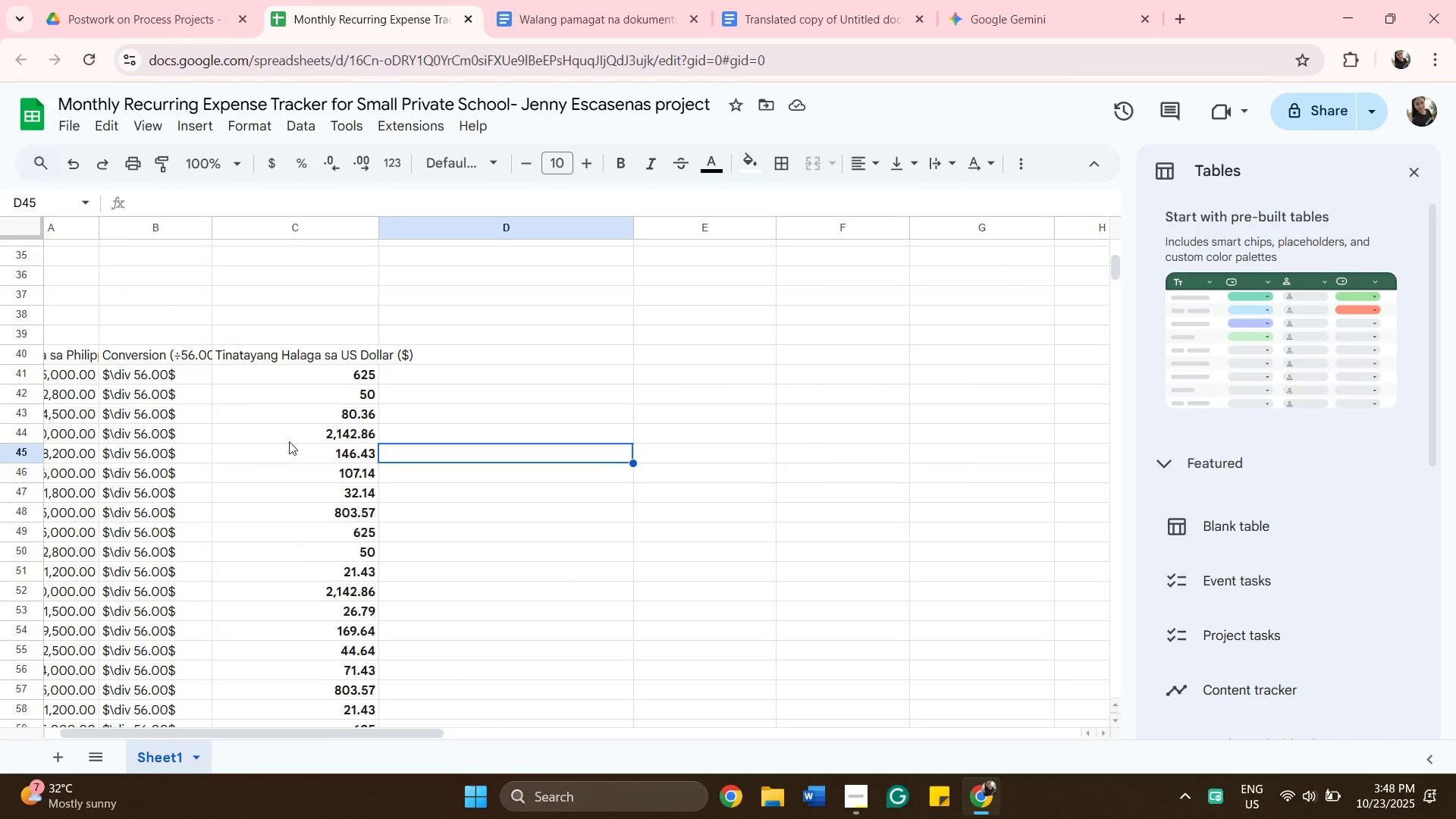 
double_click([352, 446])
 